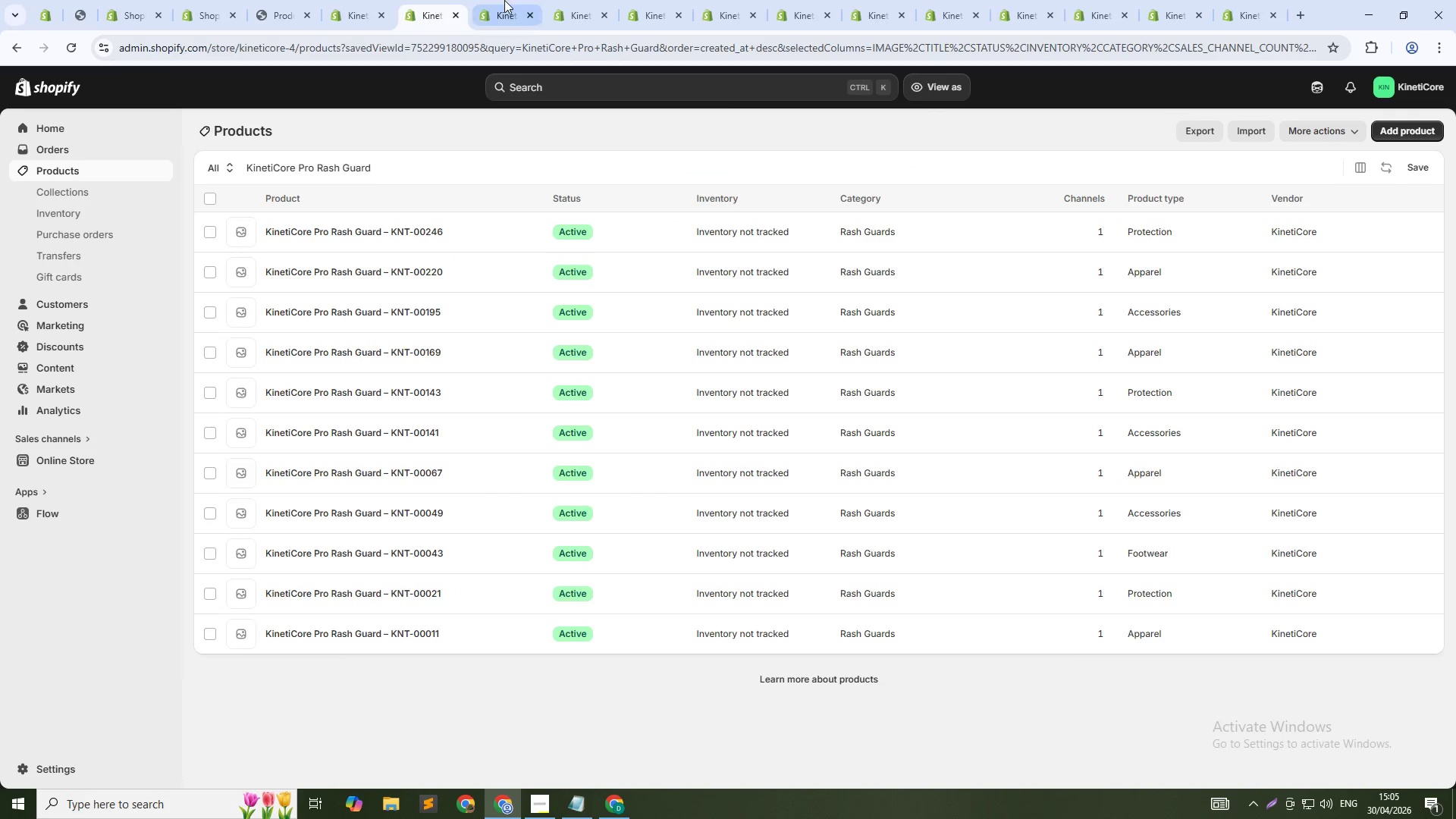 
left_click([504, 0])
 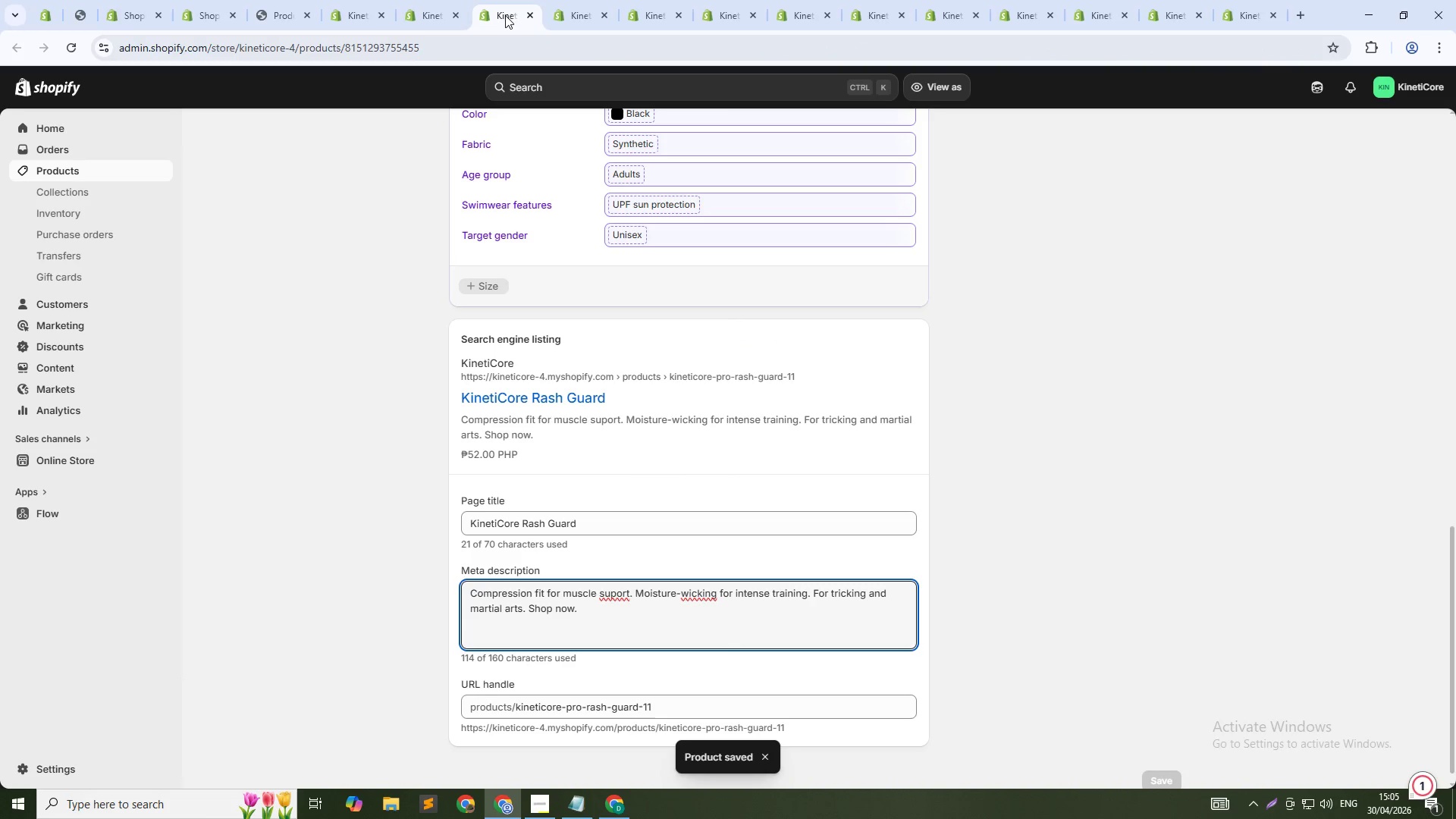 
middle_click([505, 15])
 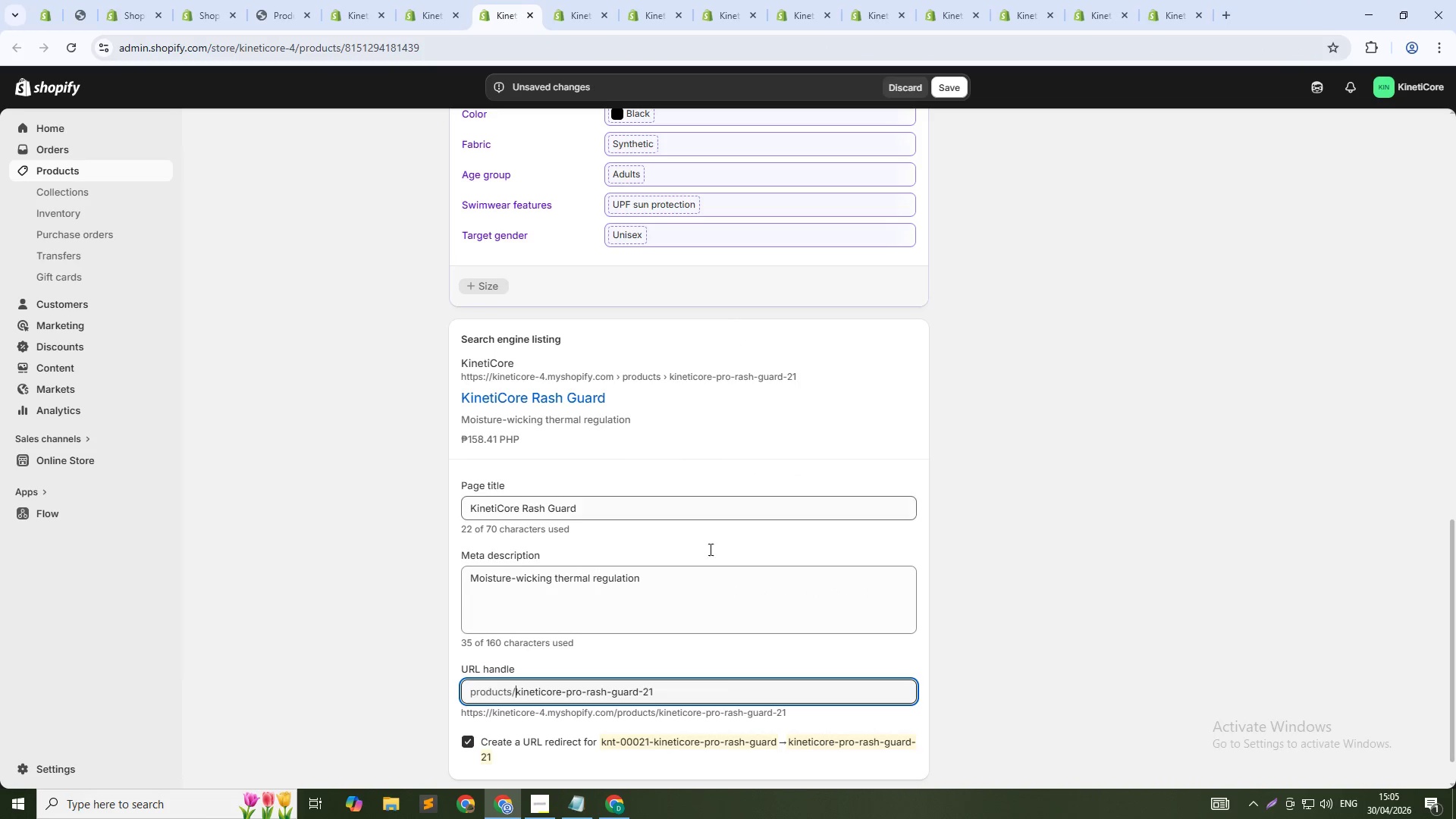 
scroll: coordinate [710, 645], scroll_direction: down, amount: 2.0
 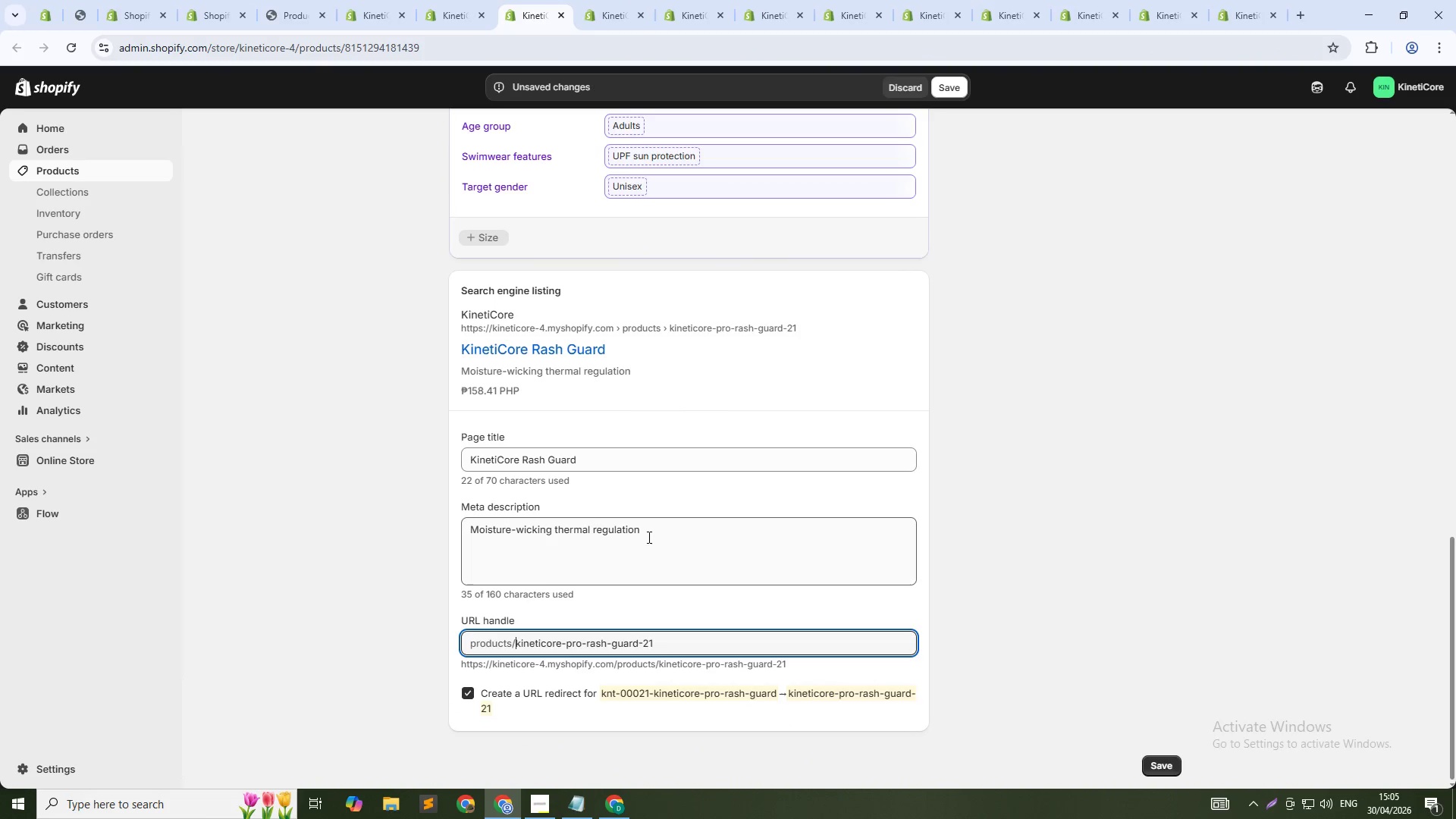 
left_click([658, 543])
 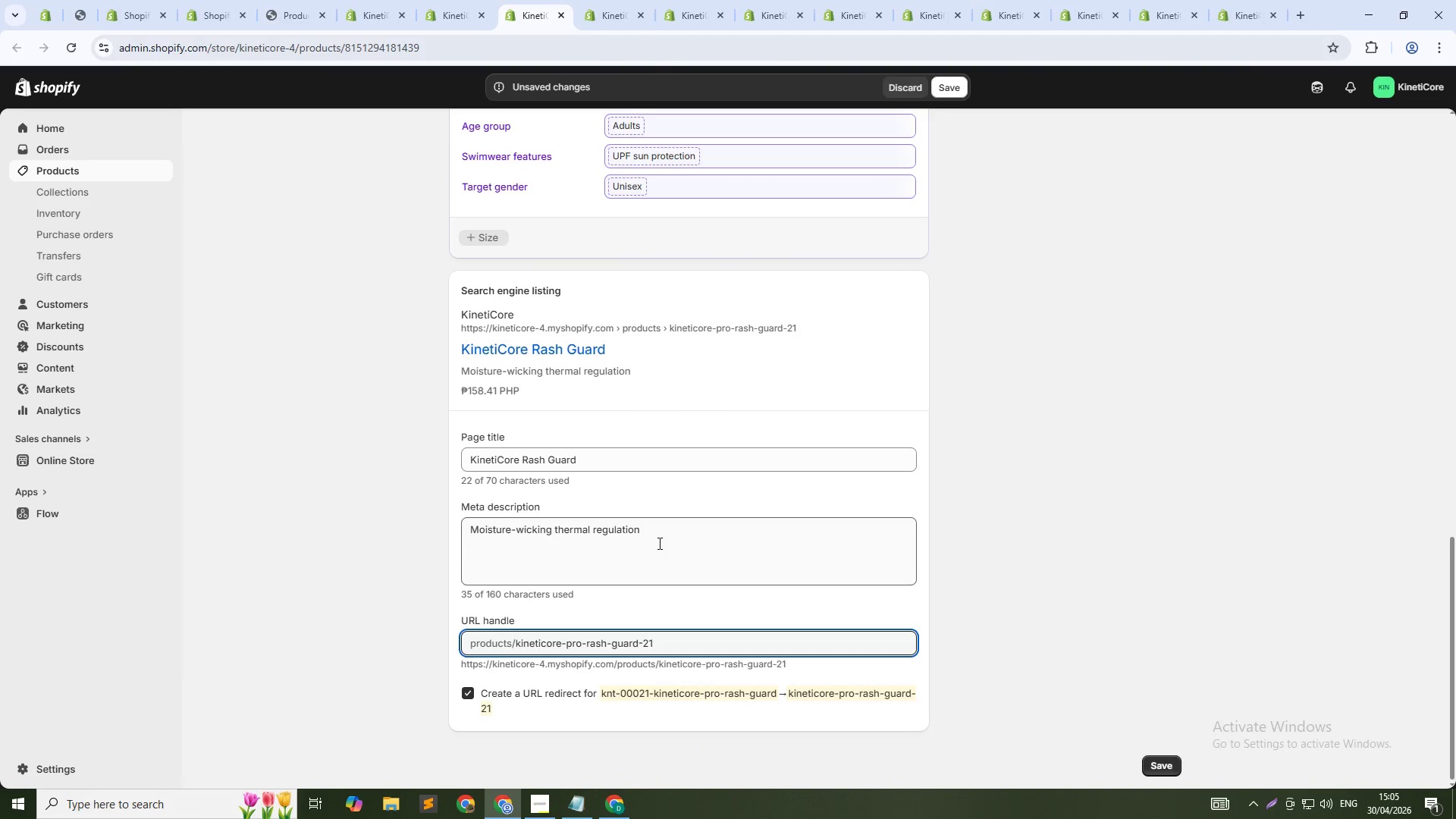 
key(Control+A)
 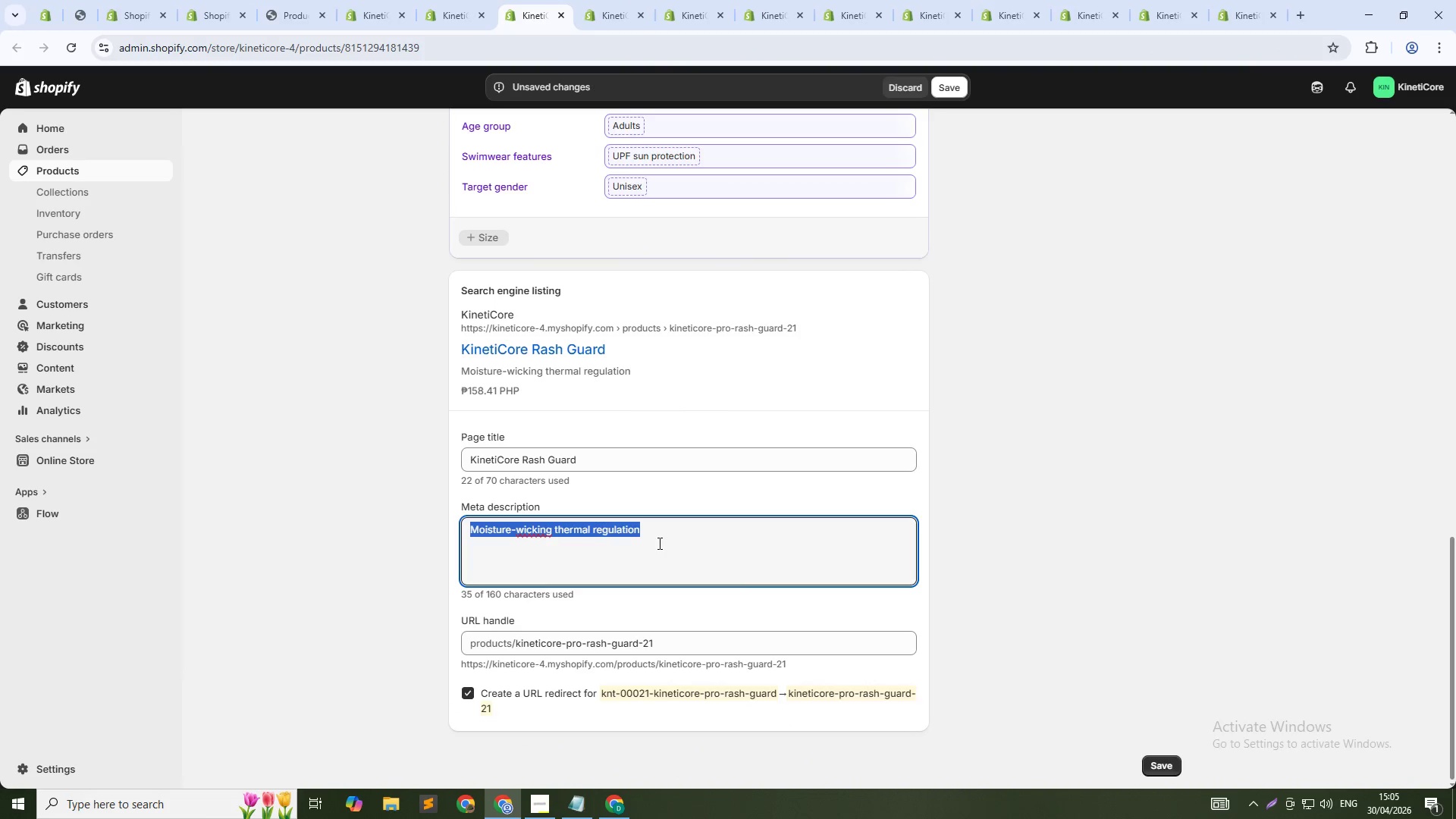 
type(Moisture-wicking fabric keeps you dry. Flatlock seams prevent chafing. For long training sessions. Shop now.)
 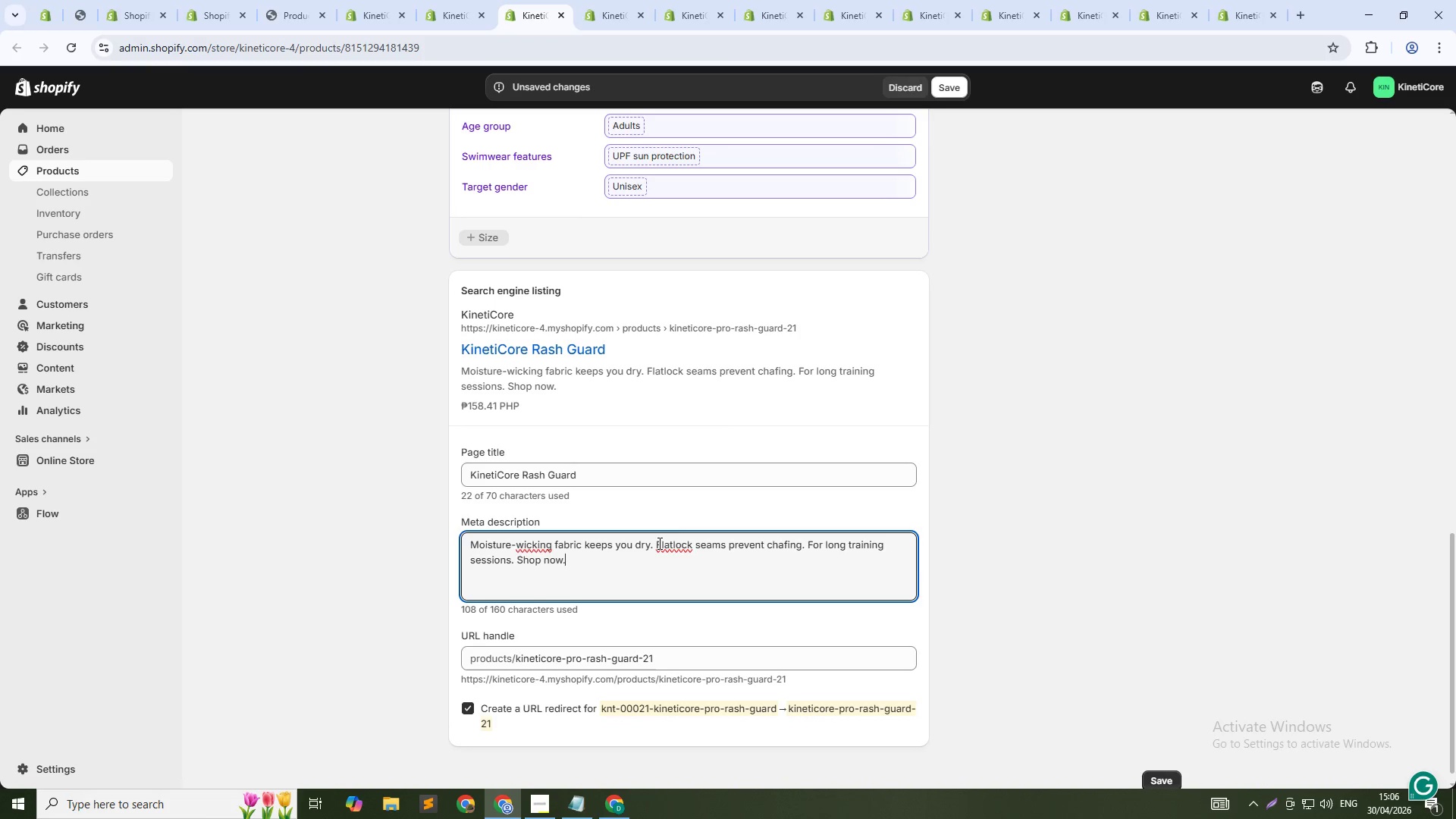 
left_click([952, 87])
 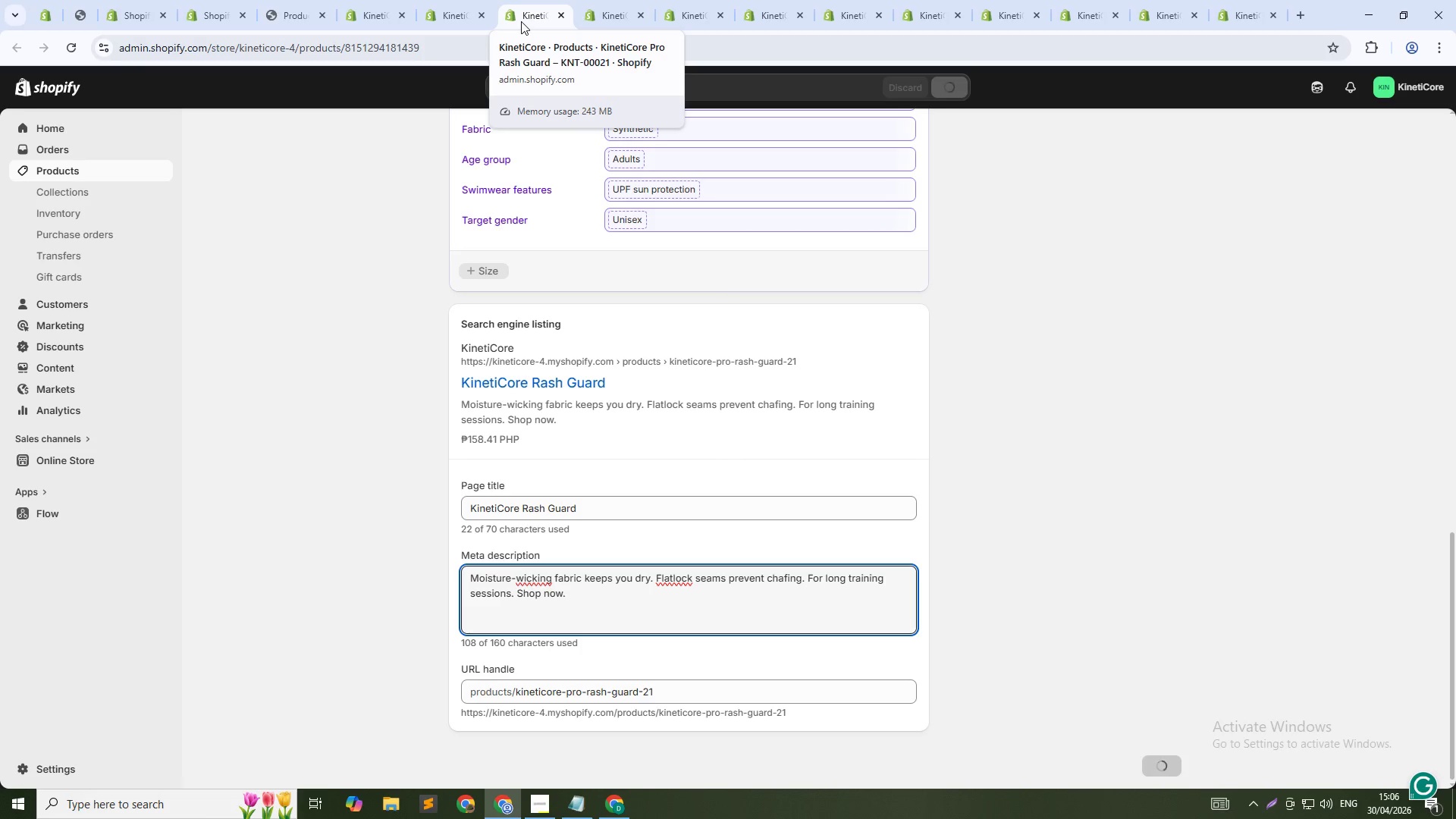 
wait(5.28)
 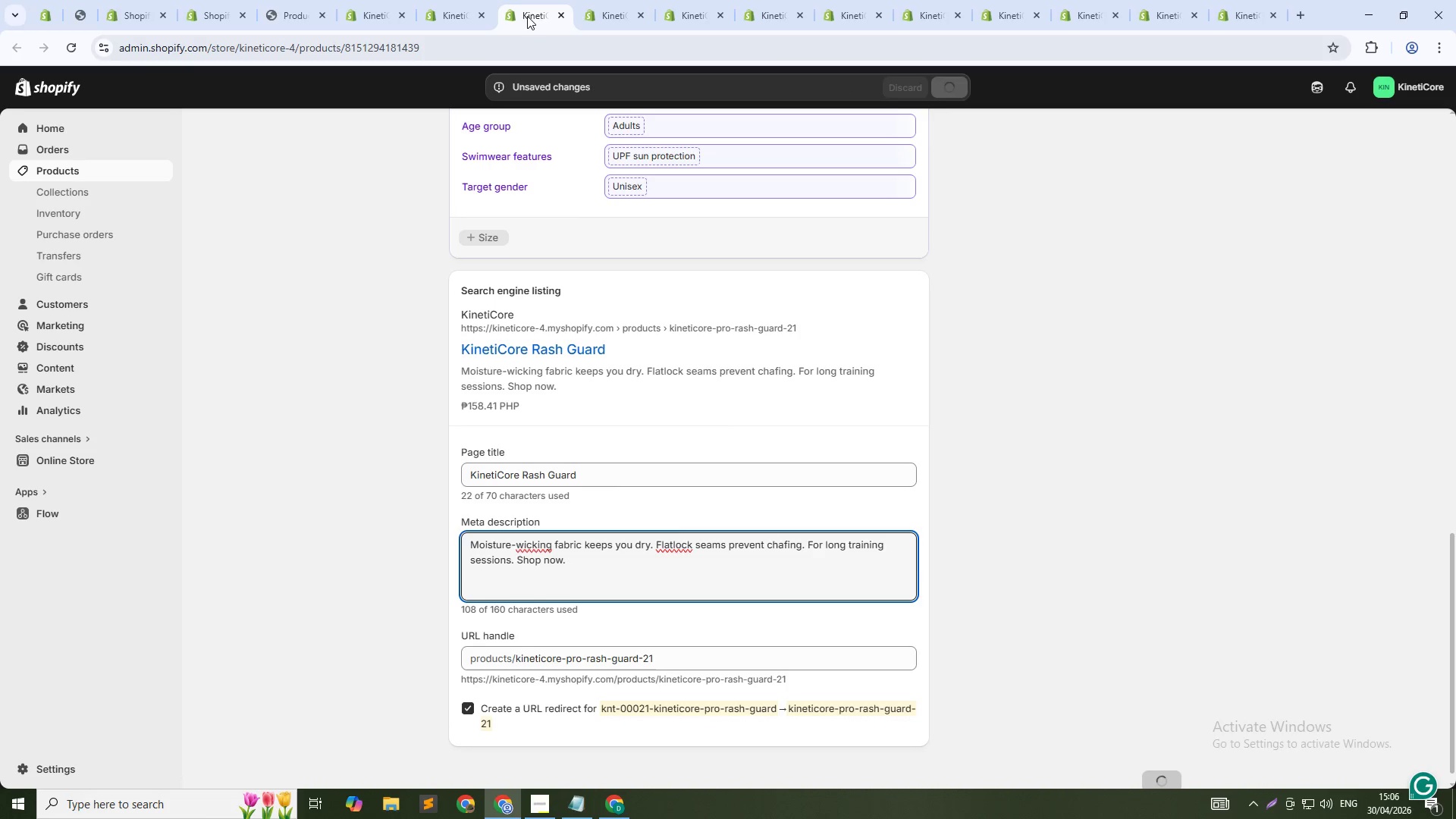 
middle_click([521, 21])
 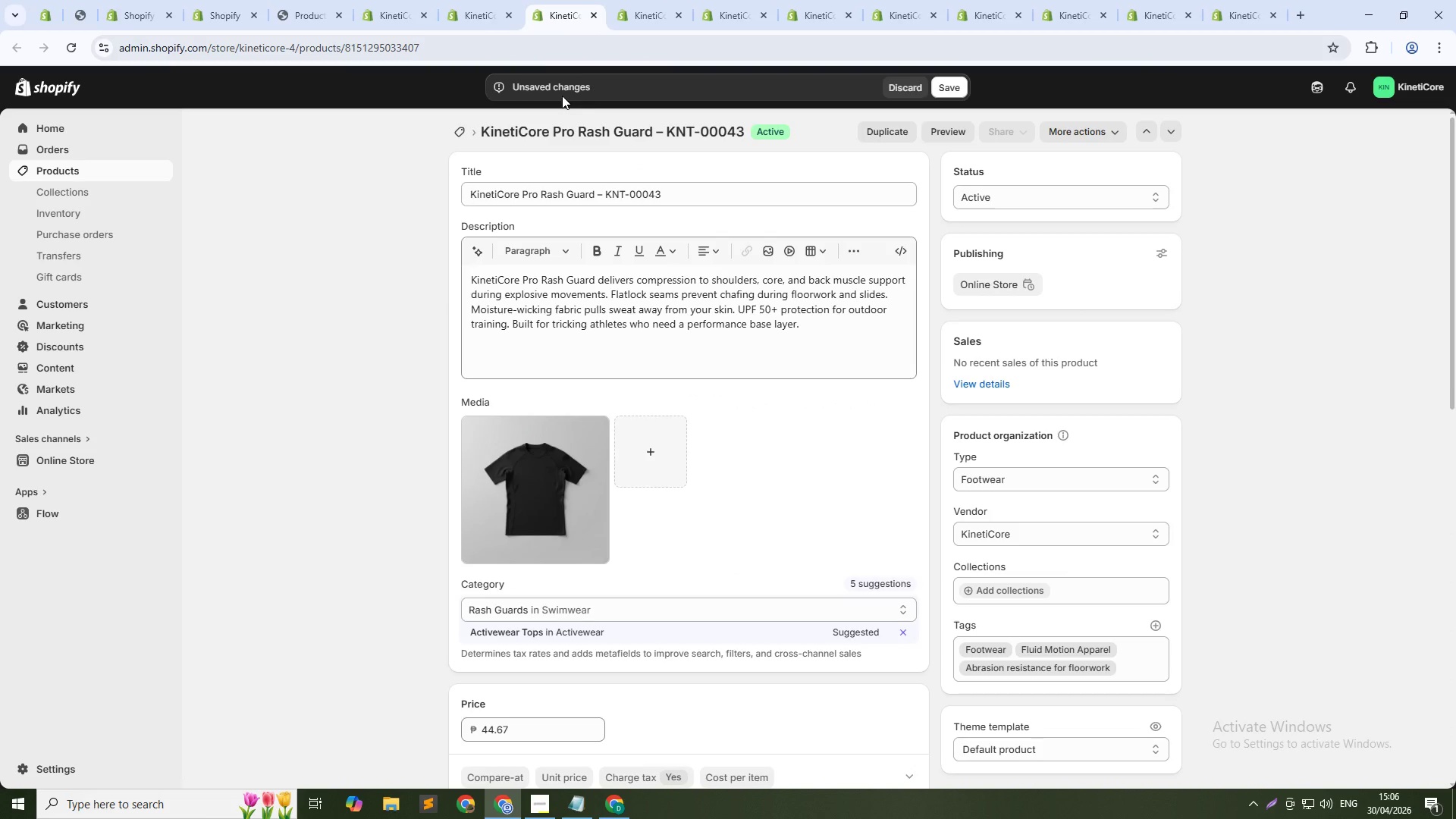 
scroll: coordinate [777, 677], scroll_direction: down, amount: 22.0
 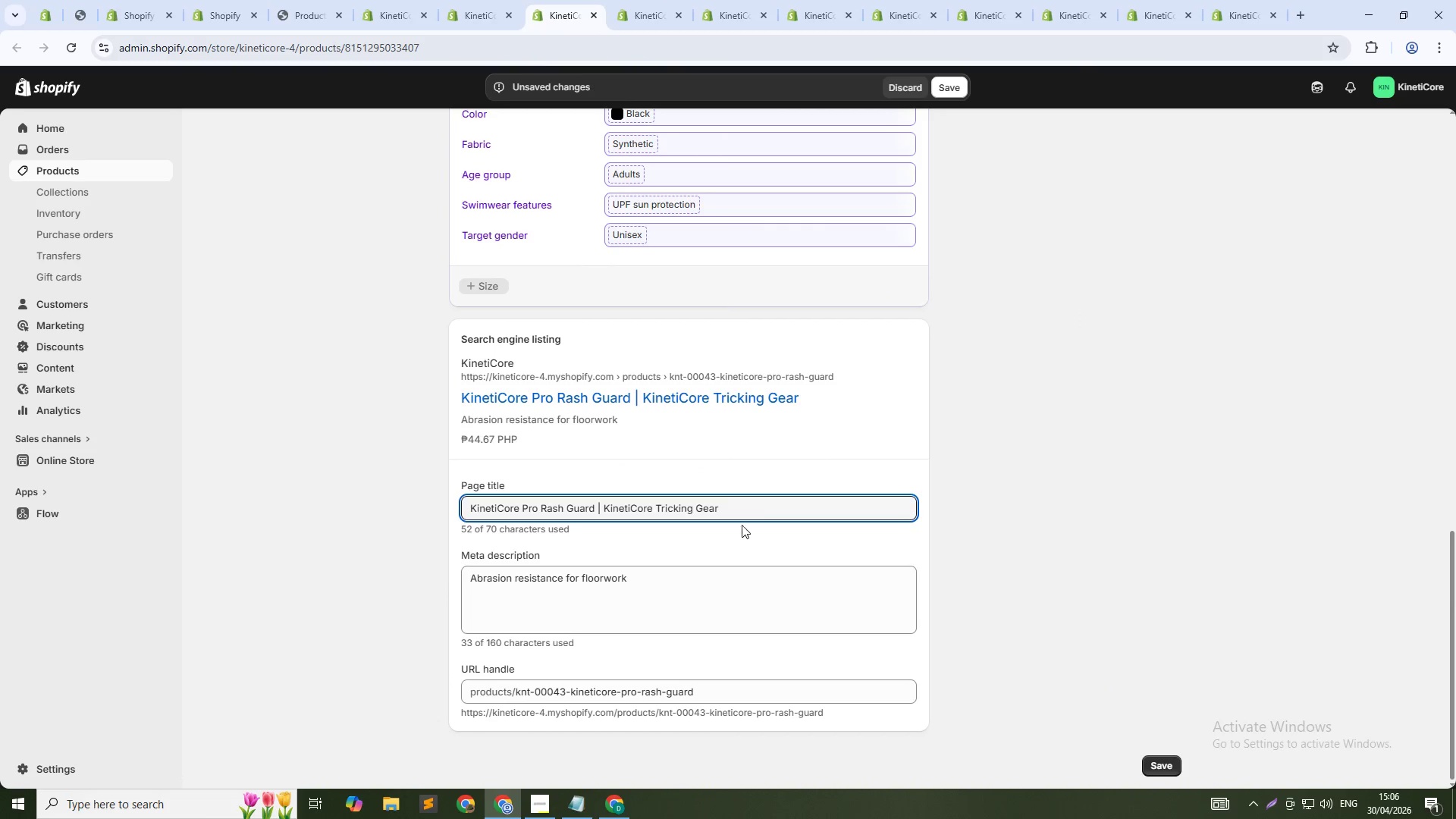 
left_click([747, 507])
 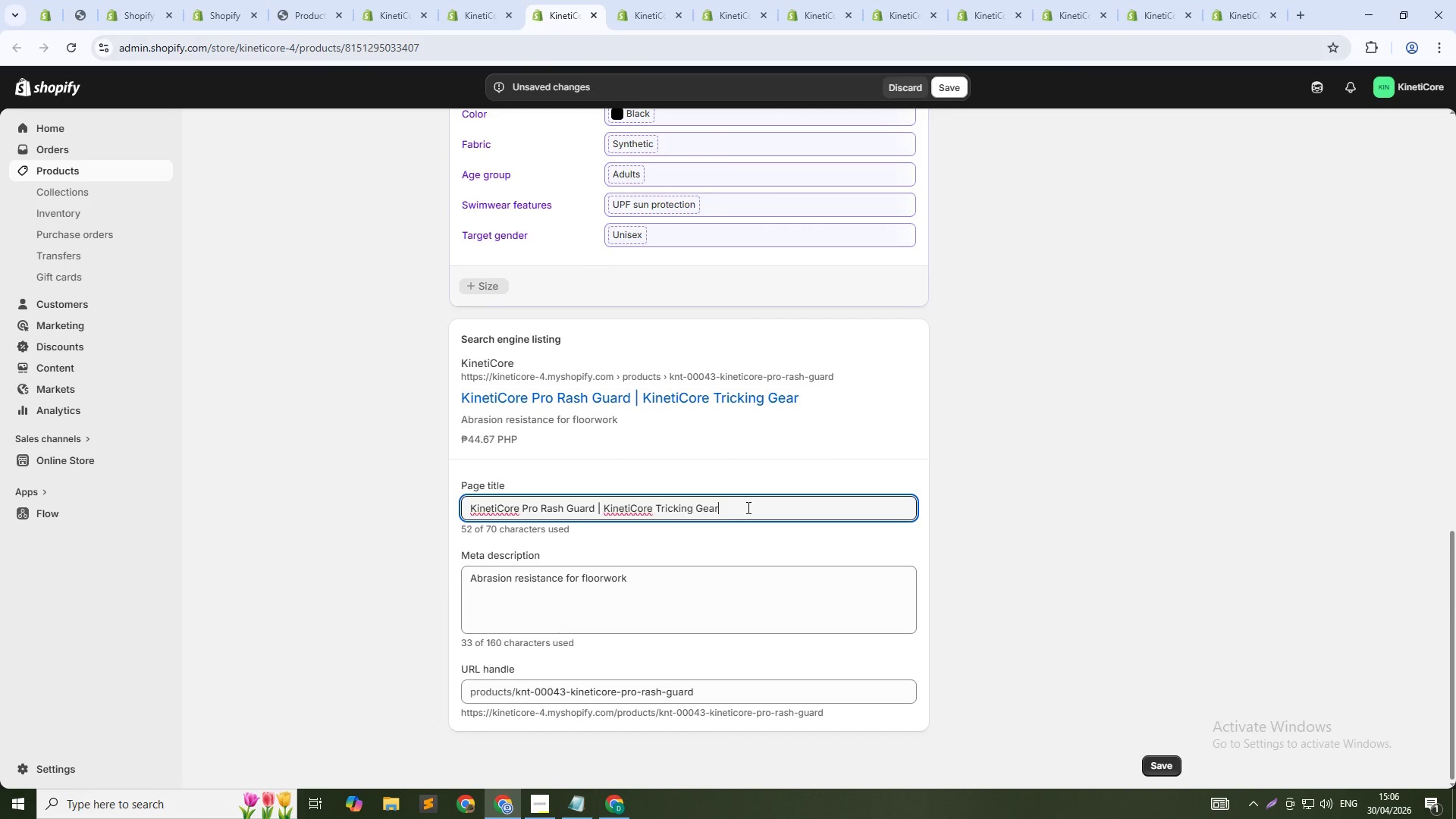 
key(Control+Shift+ArrowLeft)
 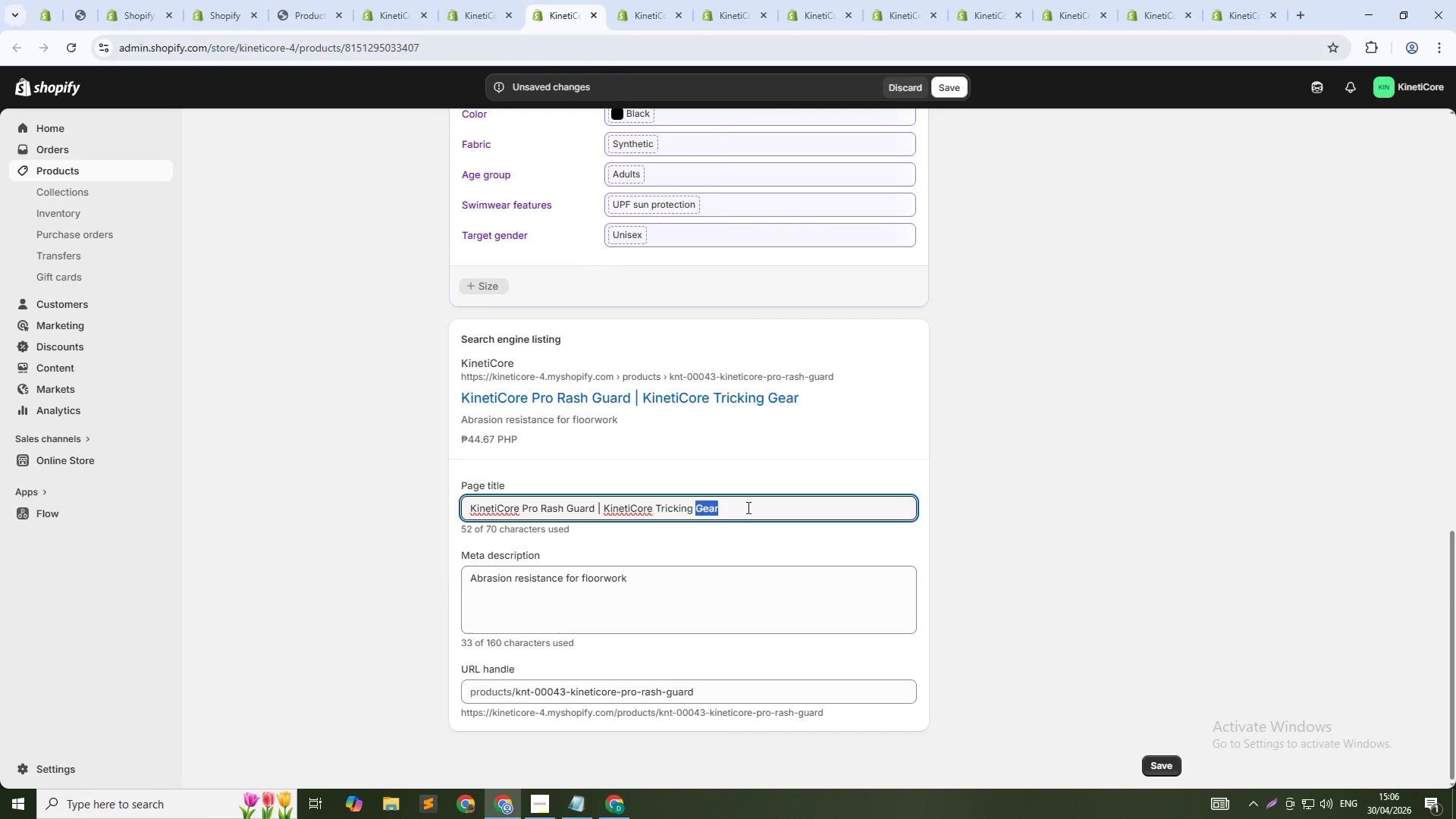 
key(Control+Shift+ArrowLeft)
 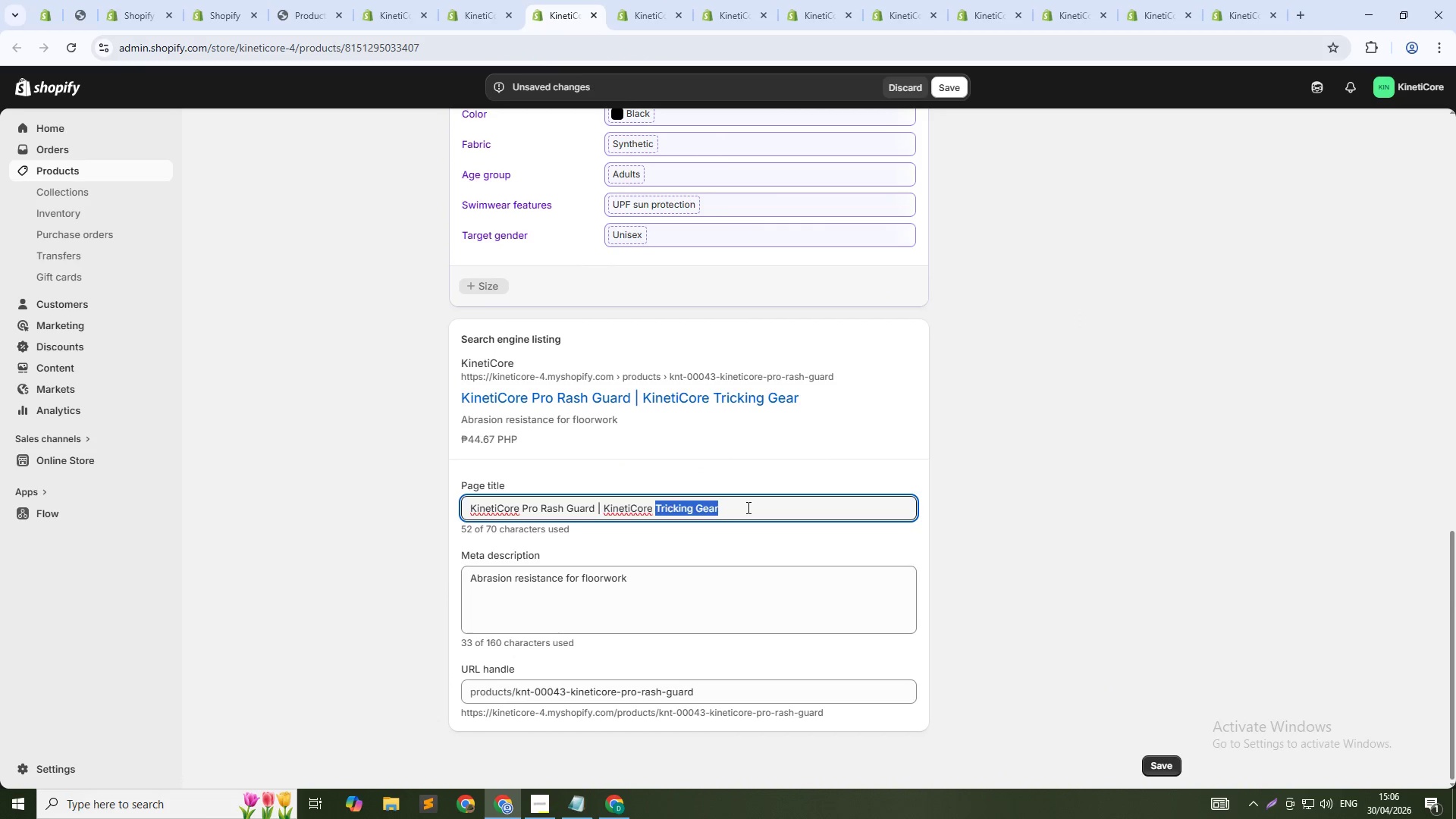 
key(Control+Shift+ArrowLeft)
 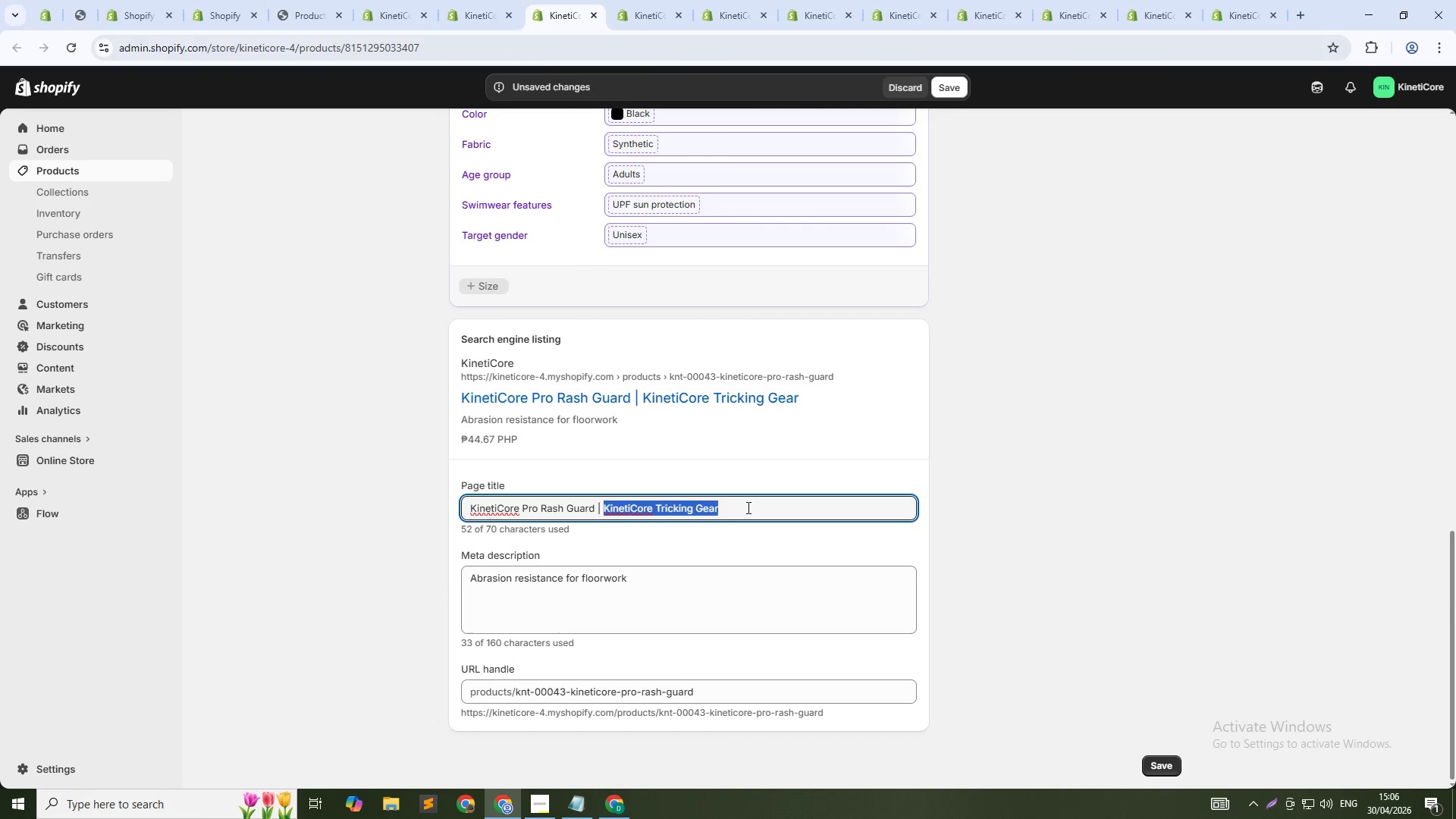 
key(Control+Shift+ArrowLeft)
 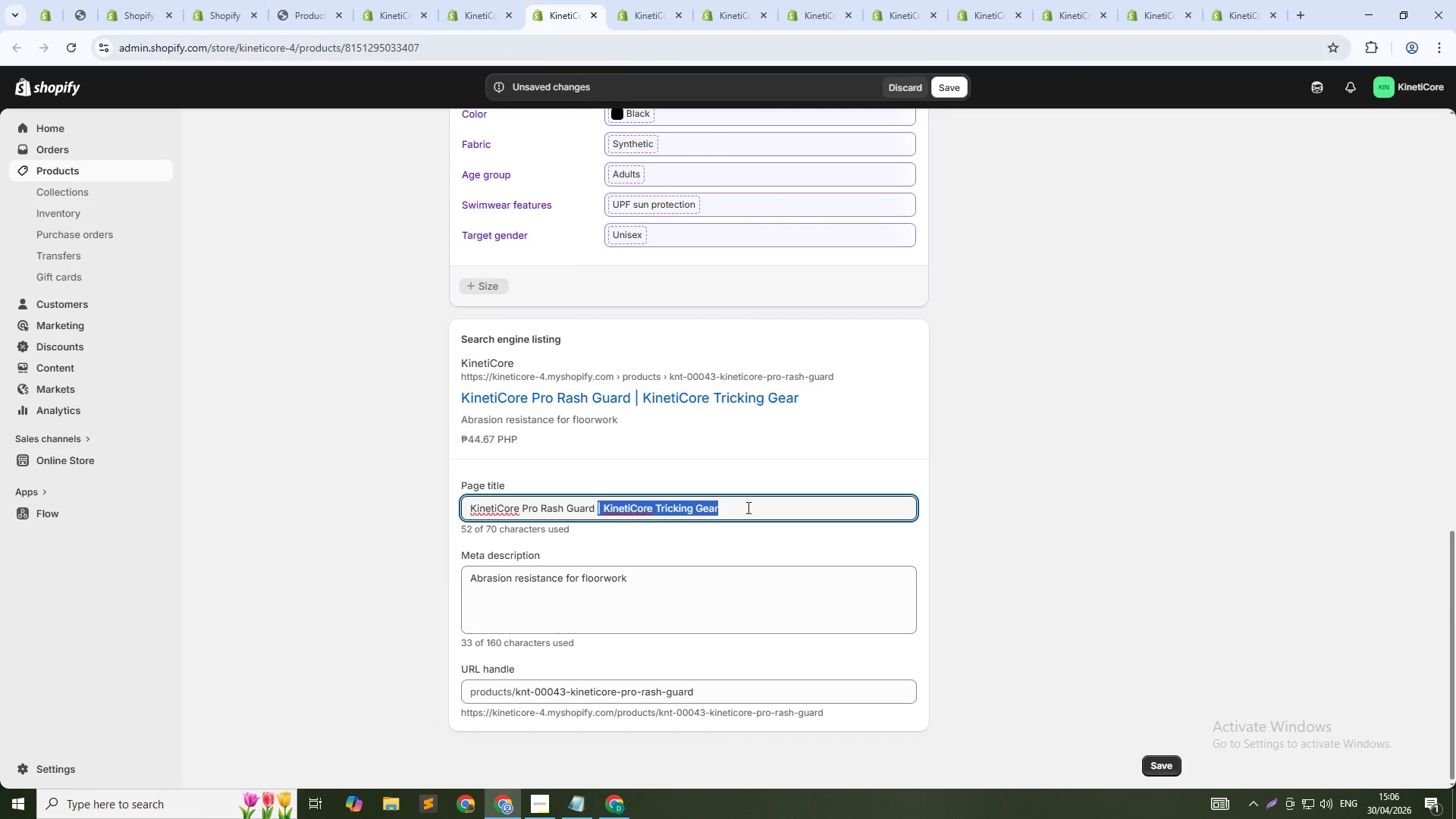 
key(Shift+ArrowLeft)
 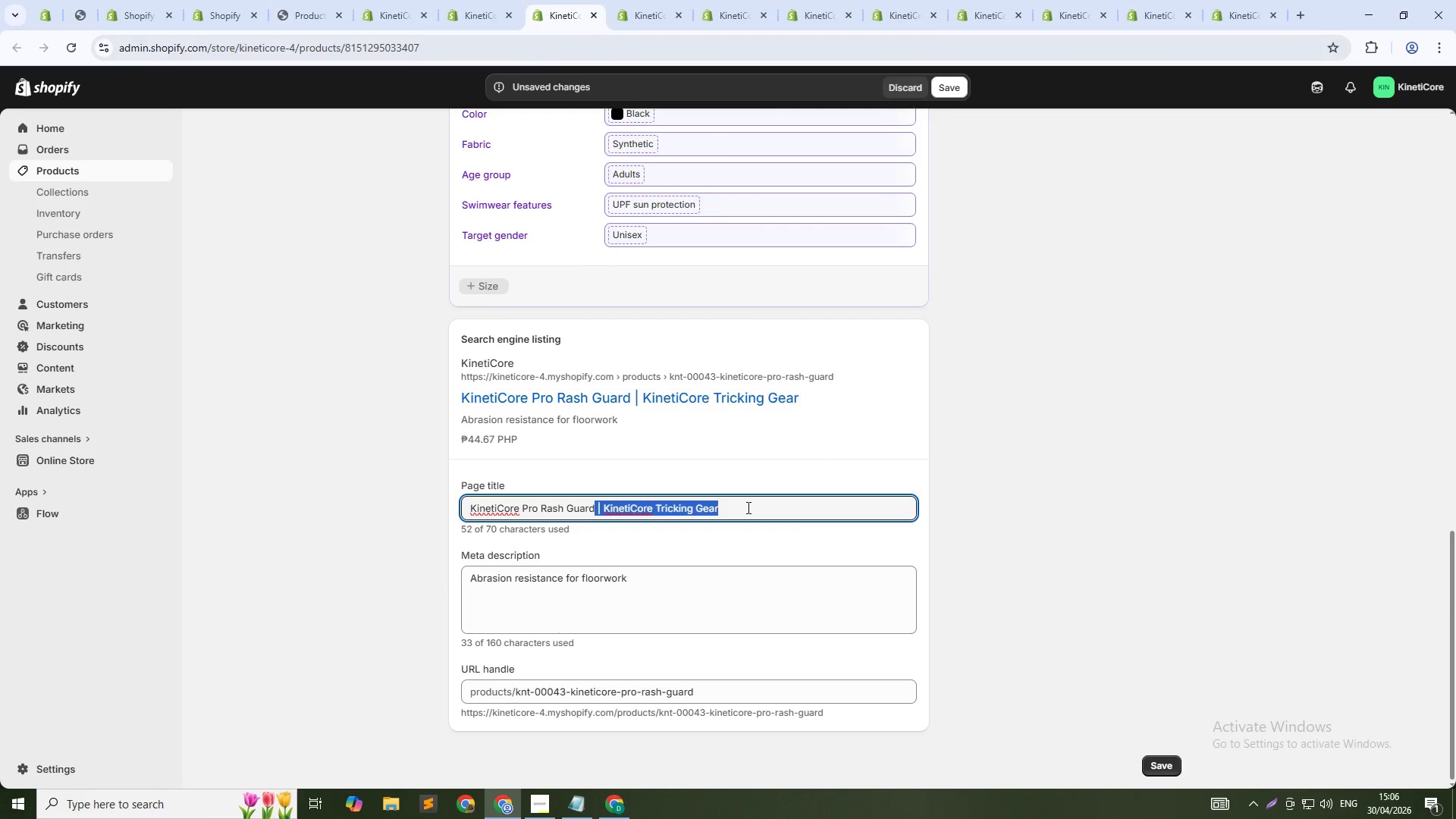 
key(Backspace)
 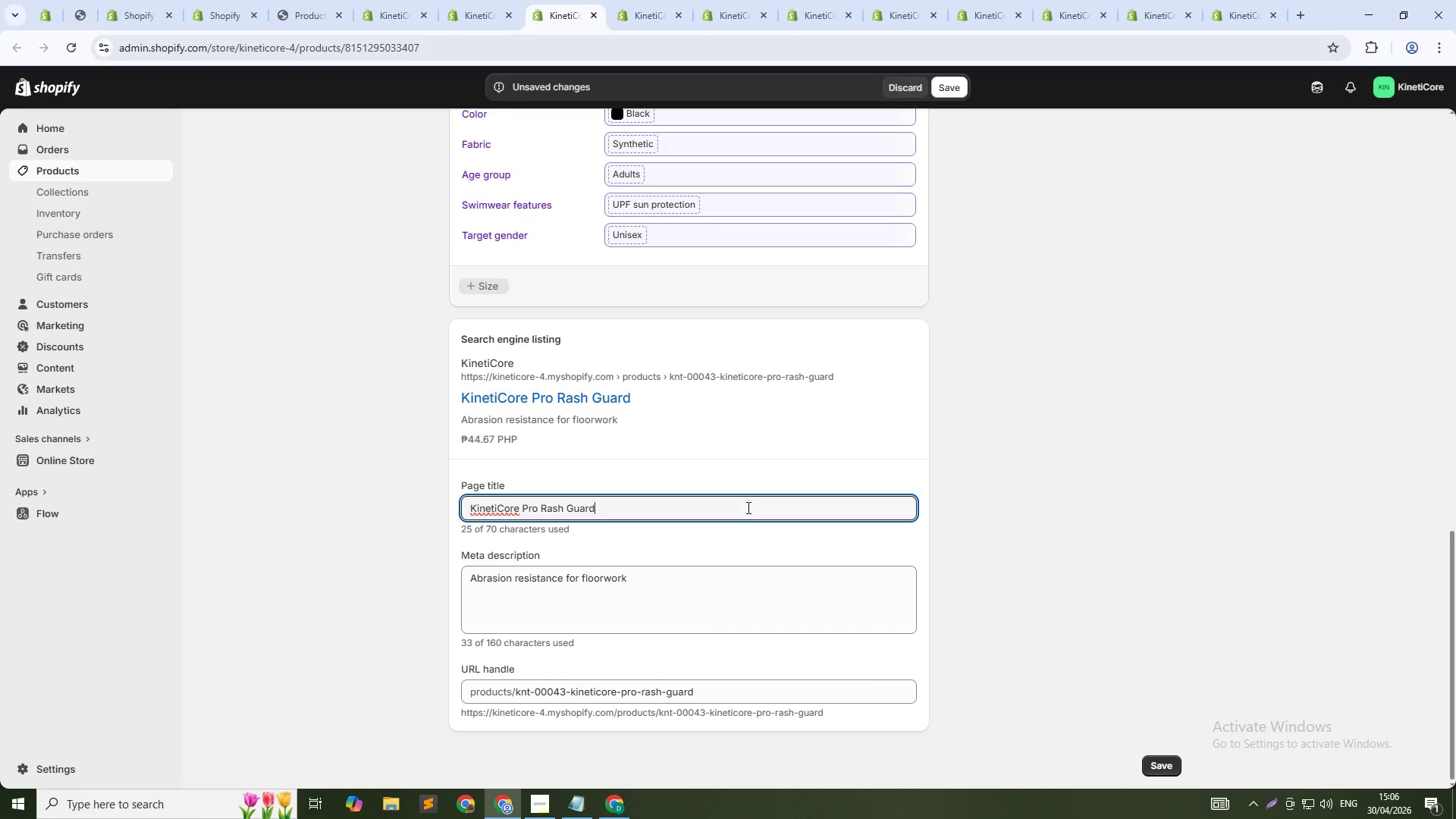 
key(ArrowLeft)
 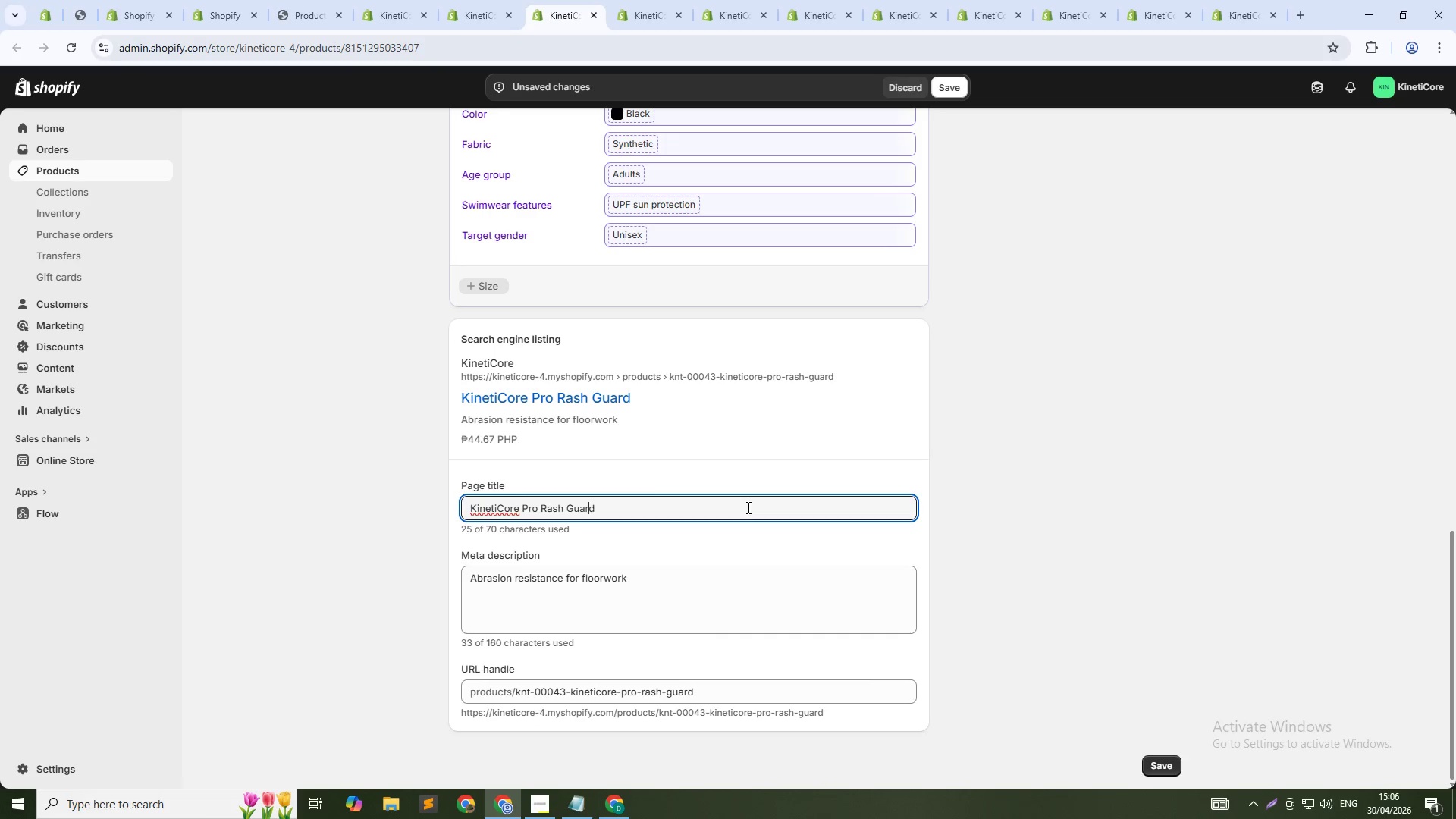 
key(ArrowLeft)
 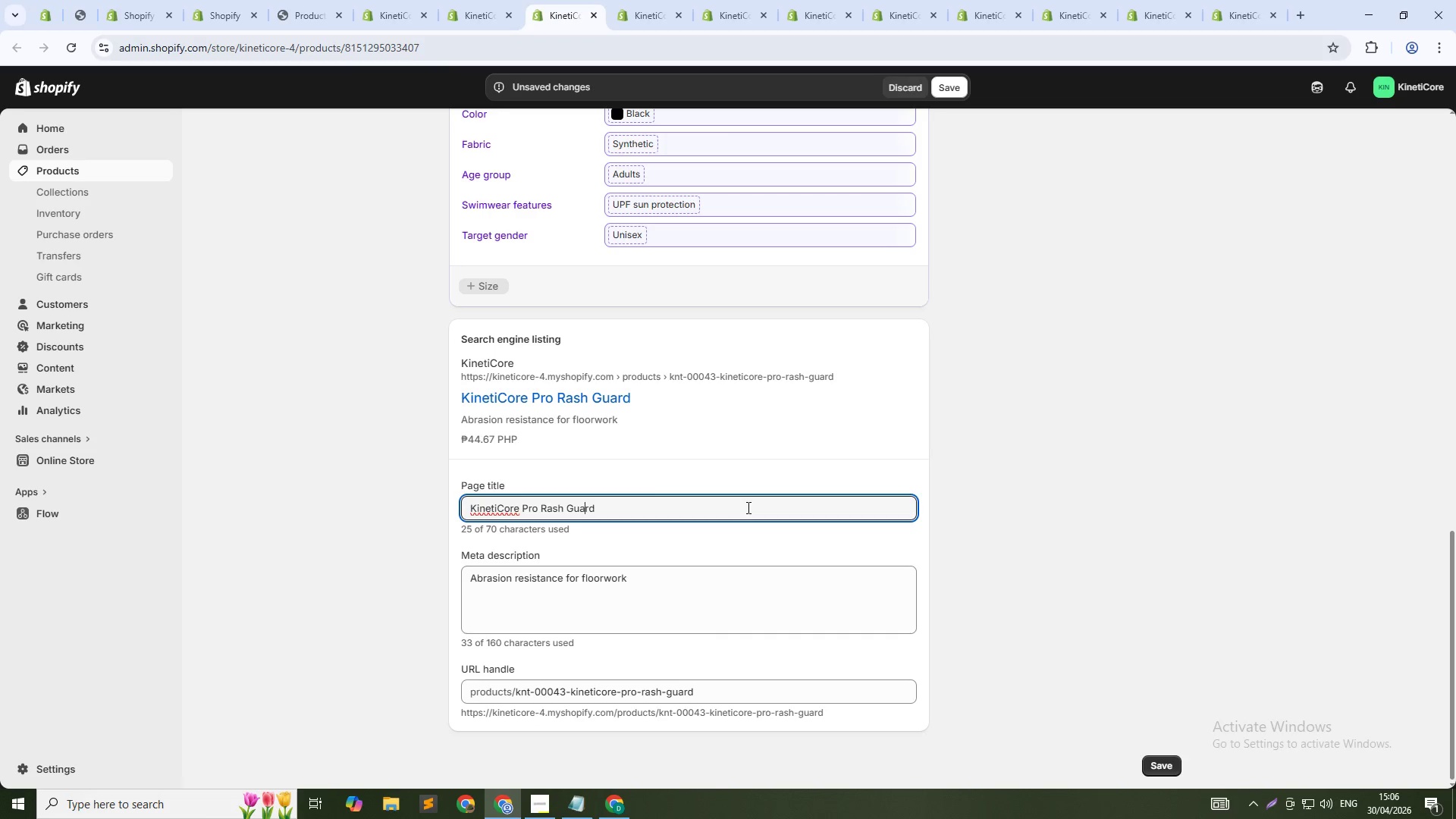 
key(ArrowLeft)
 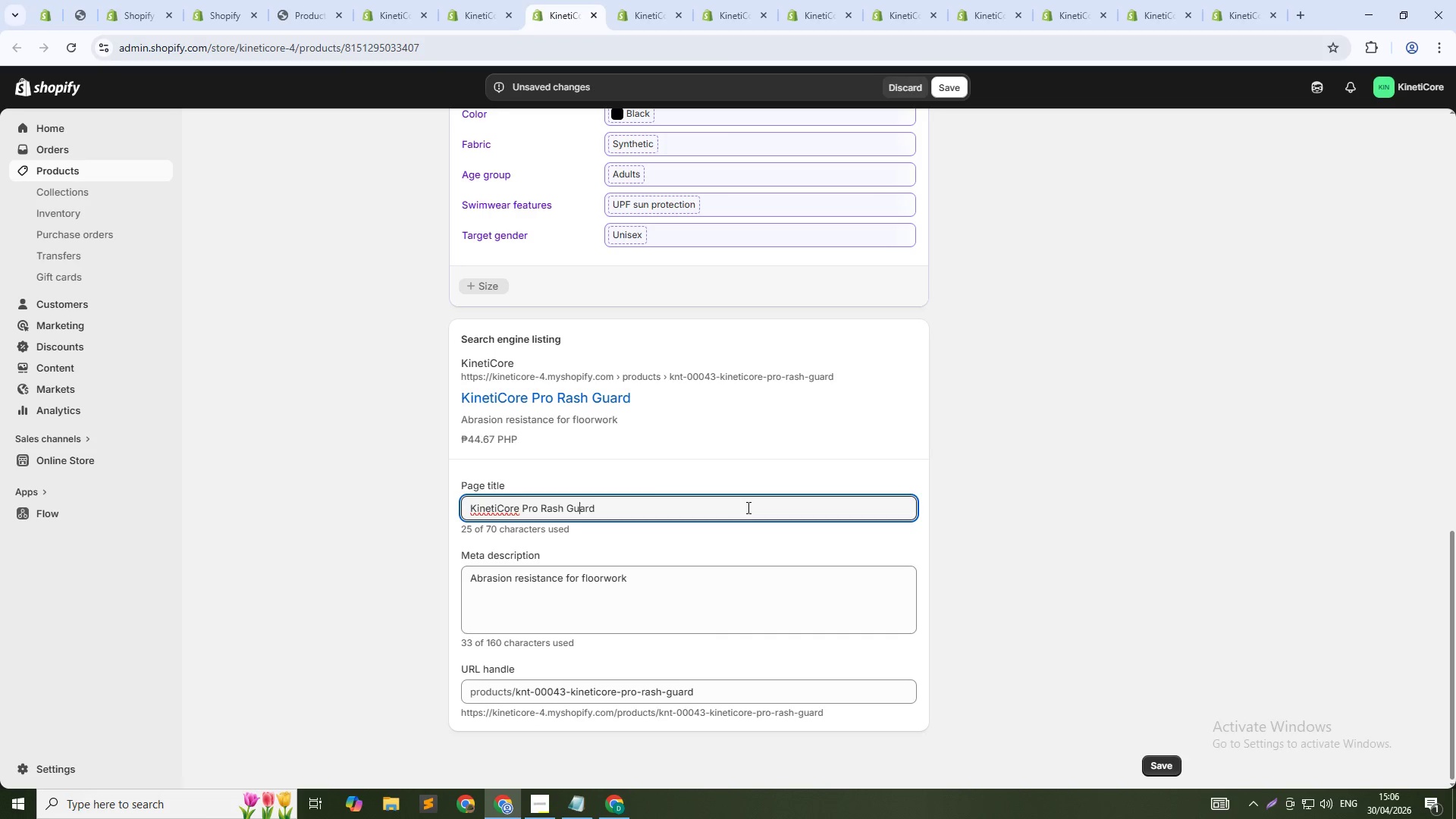 
key(ArrowLeft)
 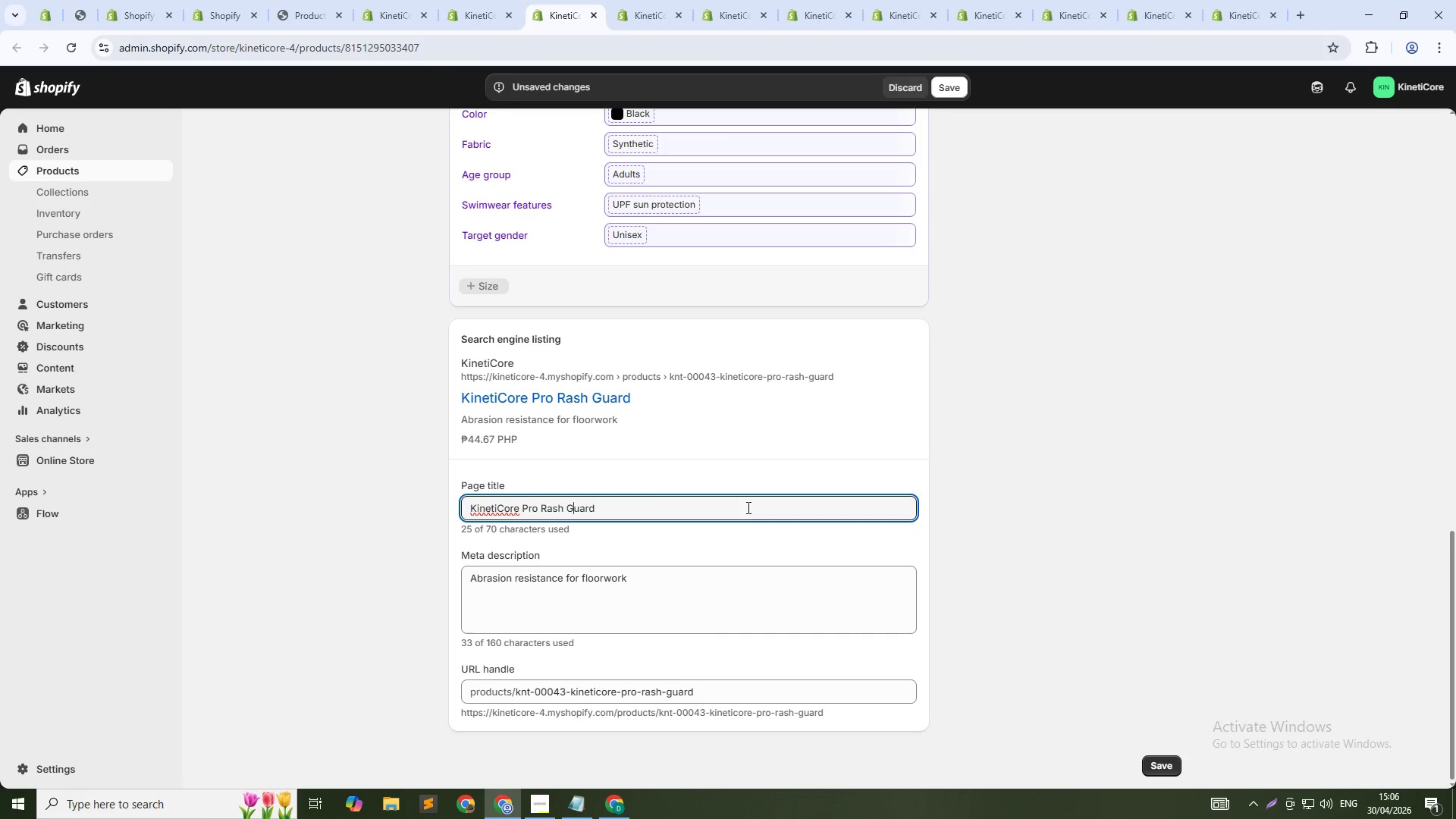 
key(ArrowLeft)
 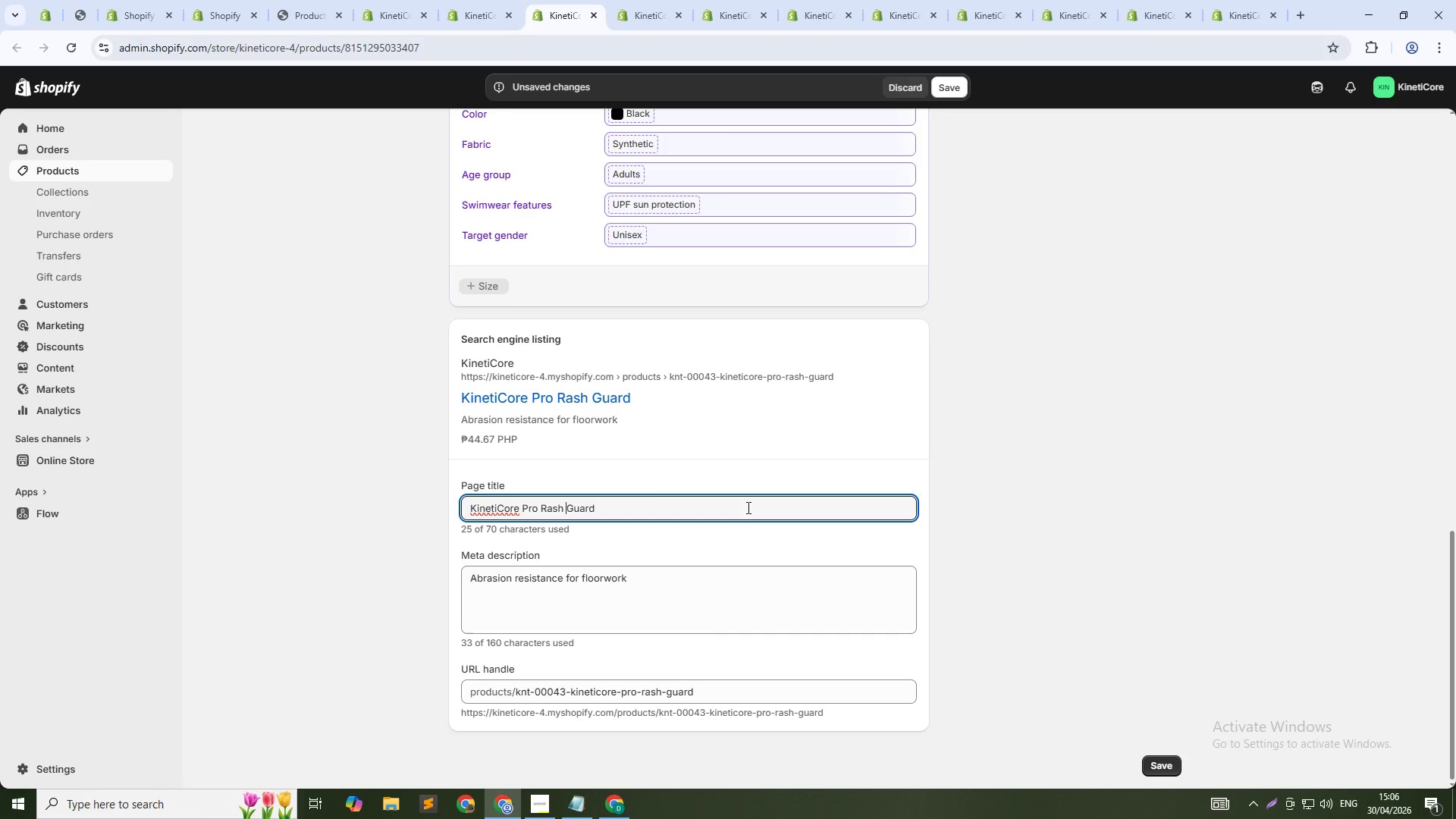 
key(ArrowLeft)
 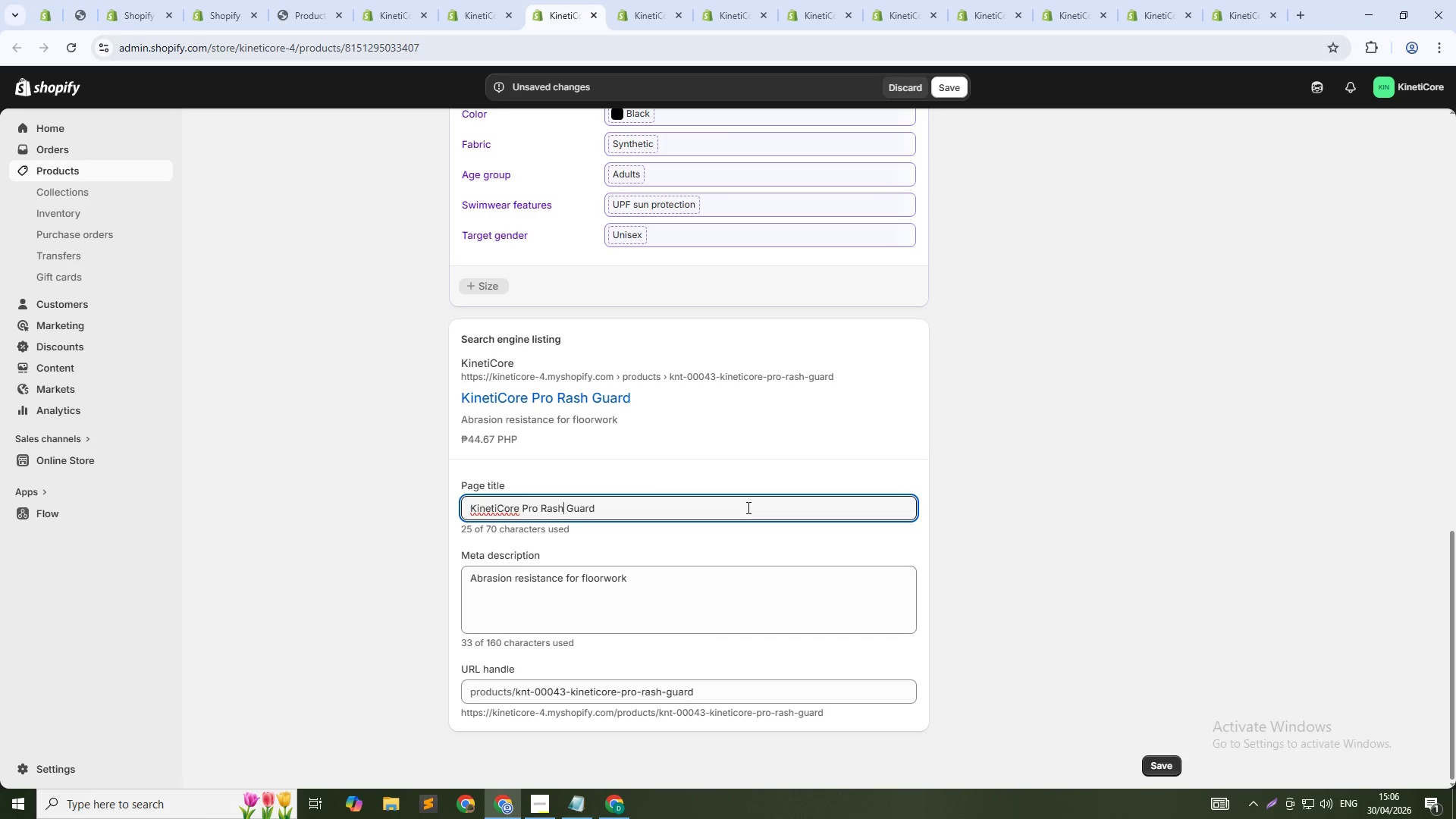 
key(ArrowLeft)
 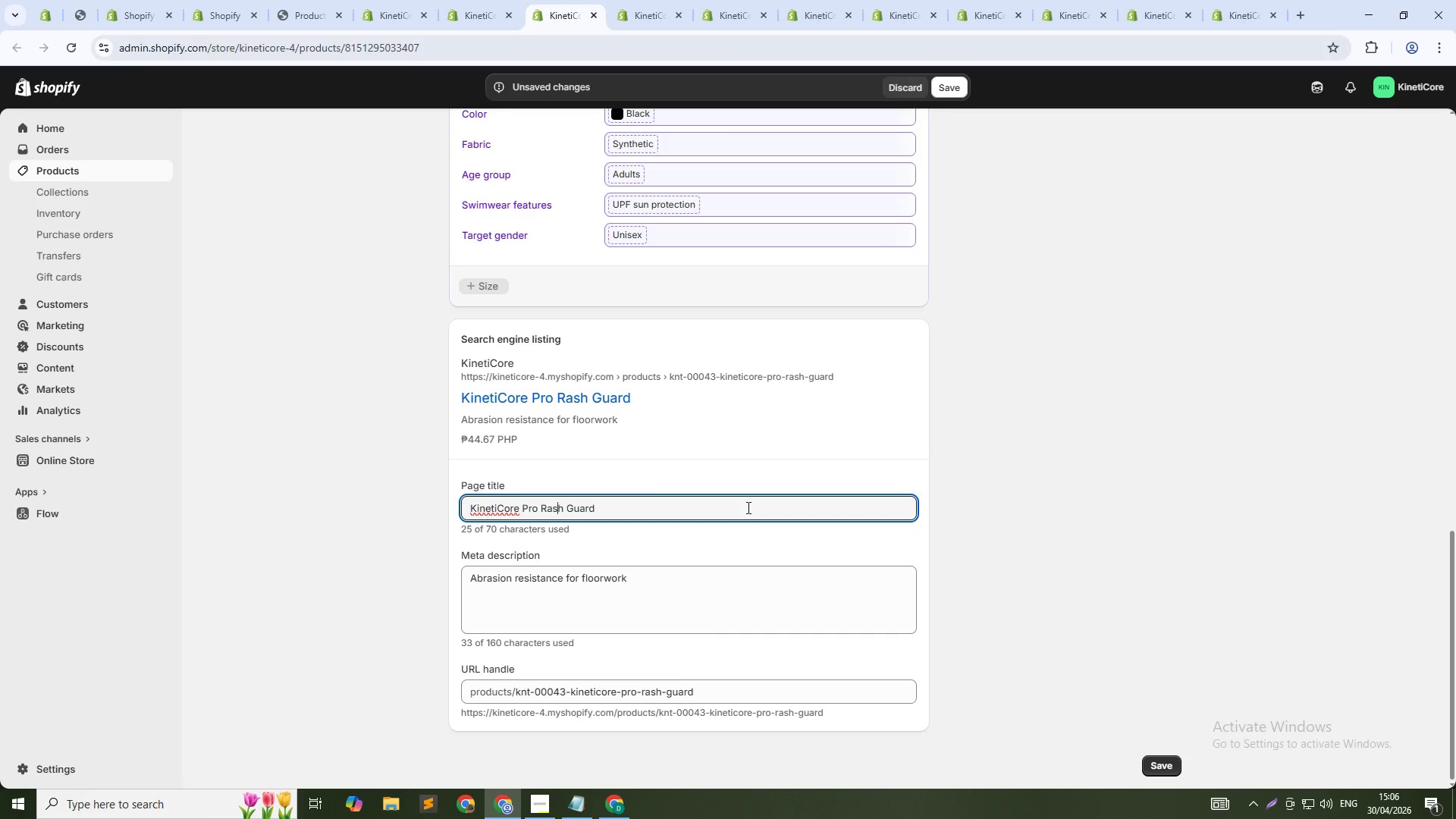 
key(ArrowLeft)
 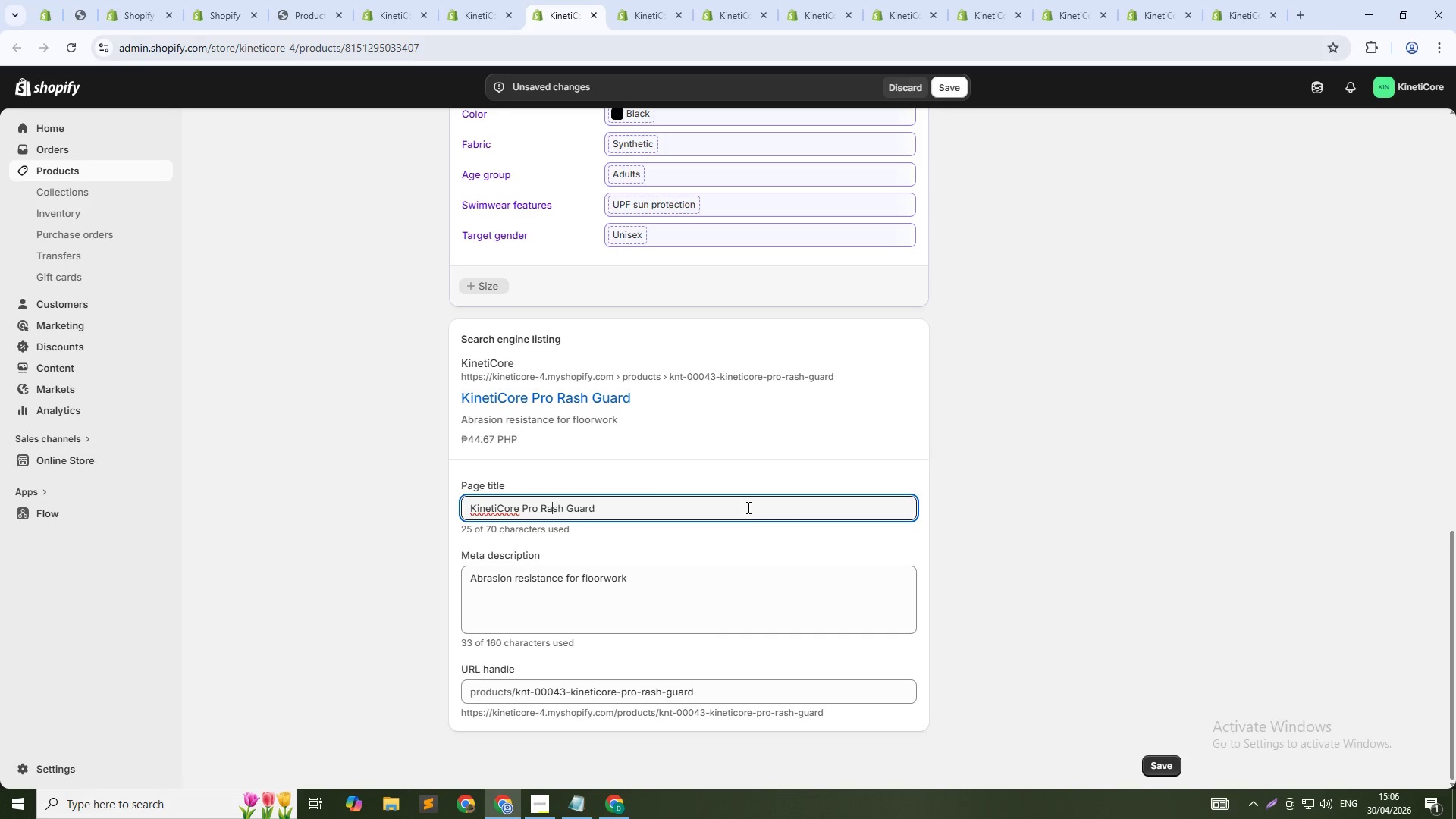 
key(ArrowLeft)
 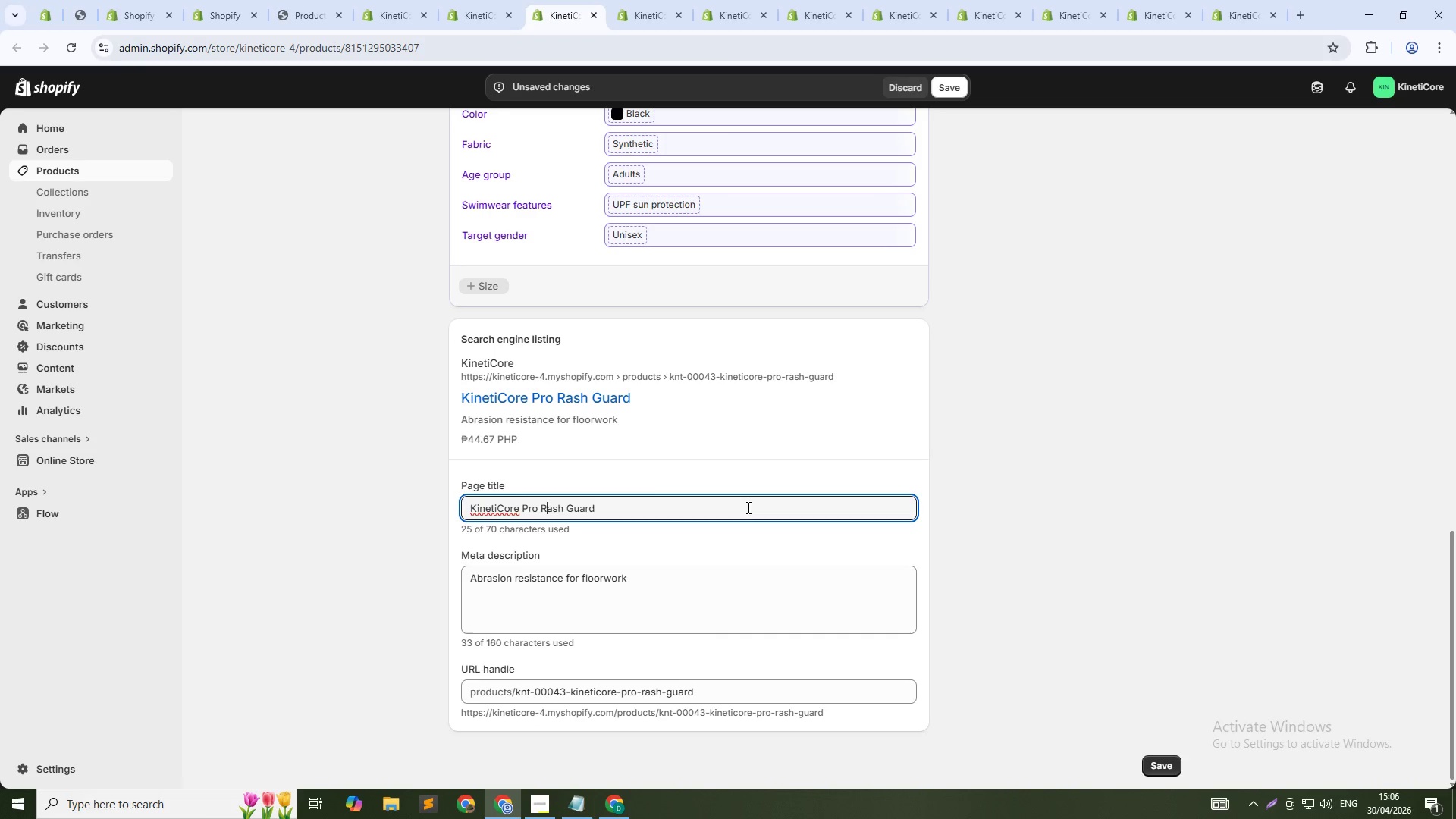 
key(ArrowLeft)
 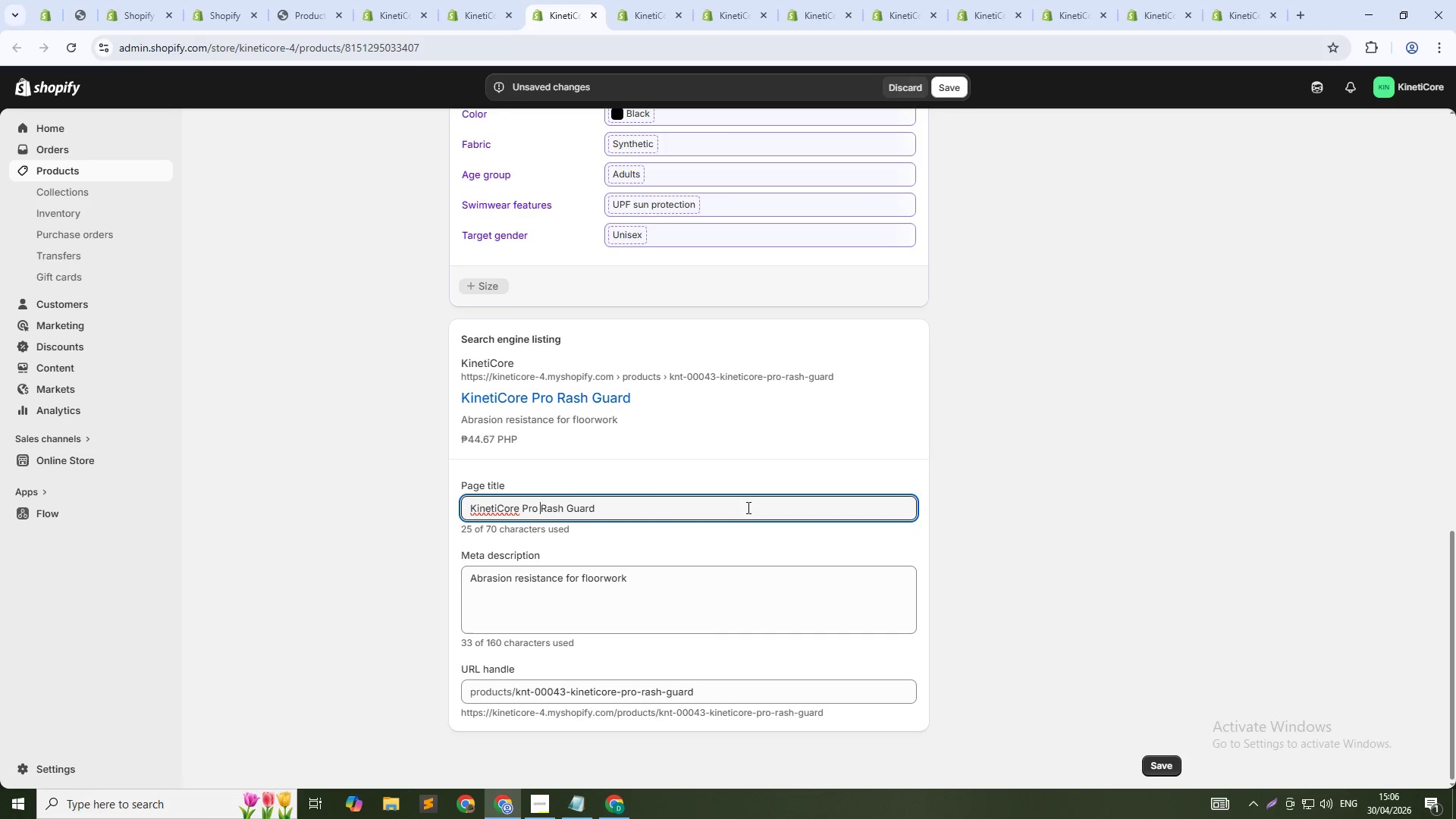 
key(Control+Shift+ShiftLeft)
 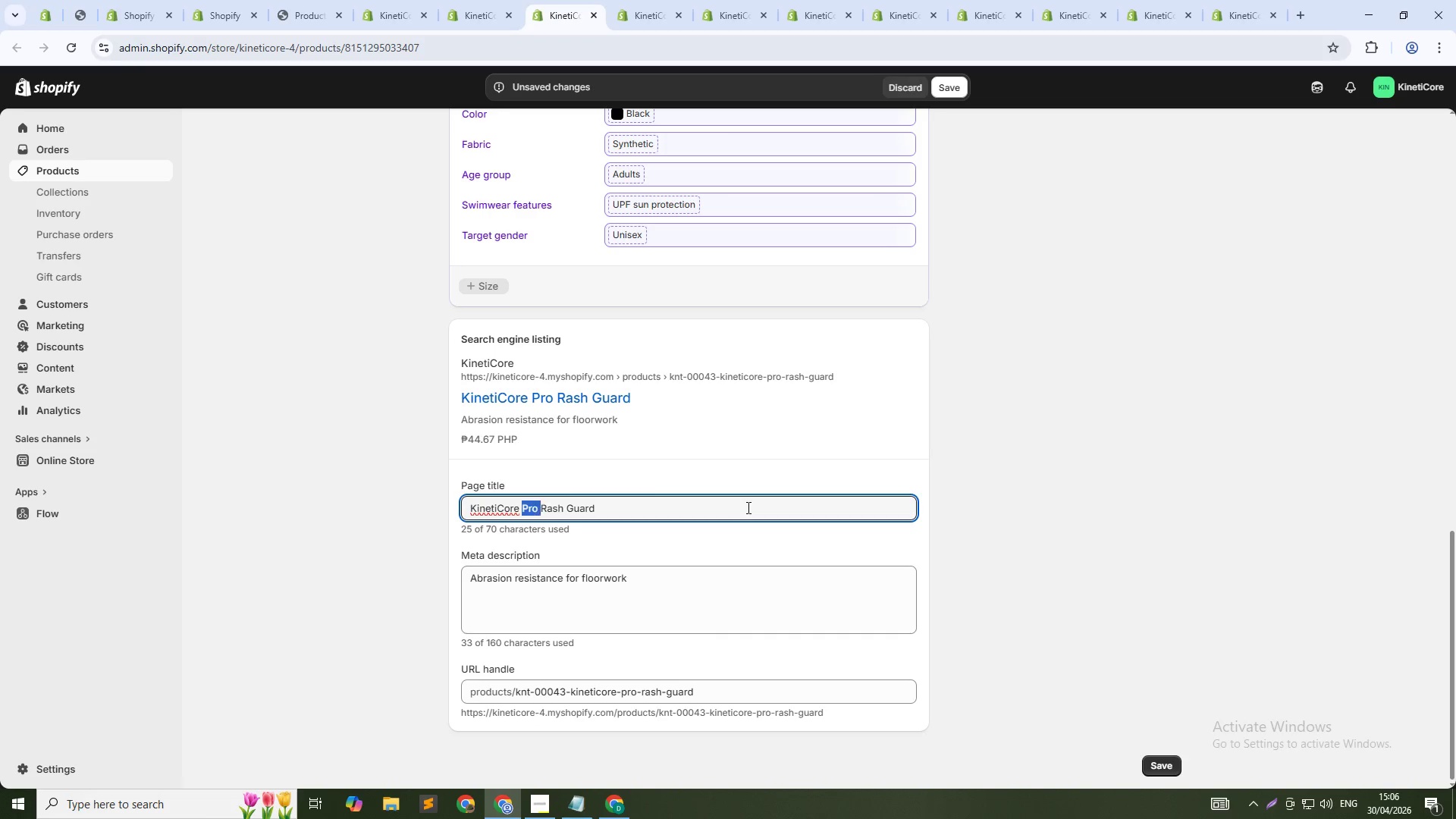 
key(Control+Shift+ArrowLeft)
 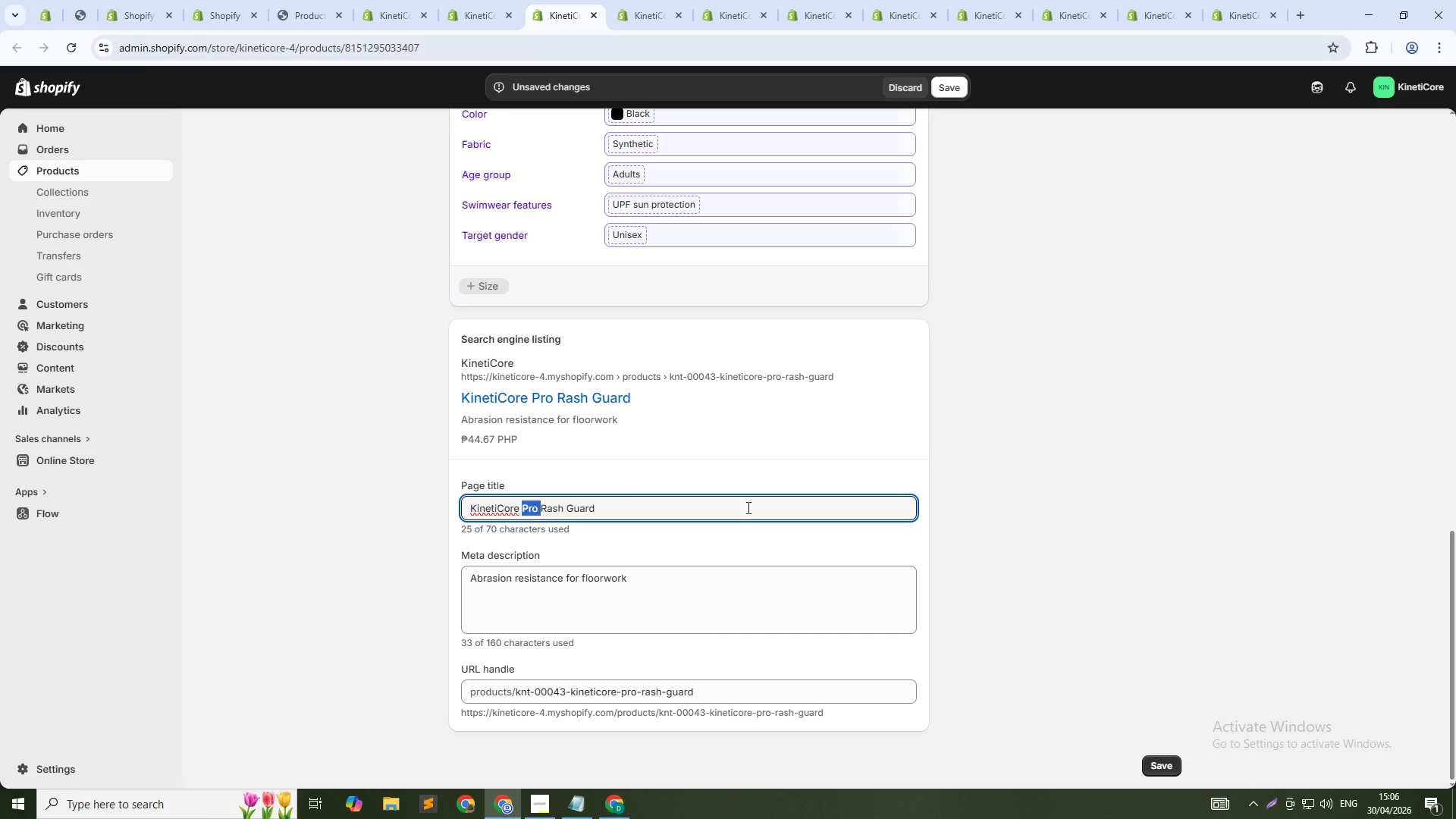 
key(Backspace)
 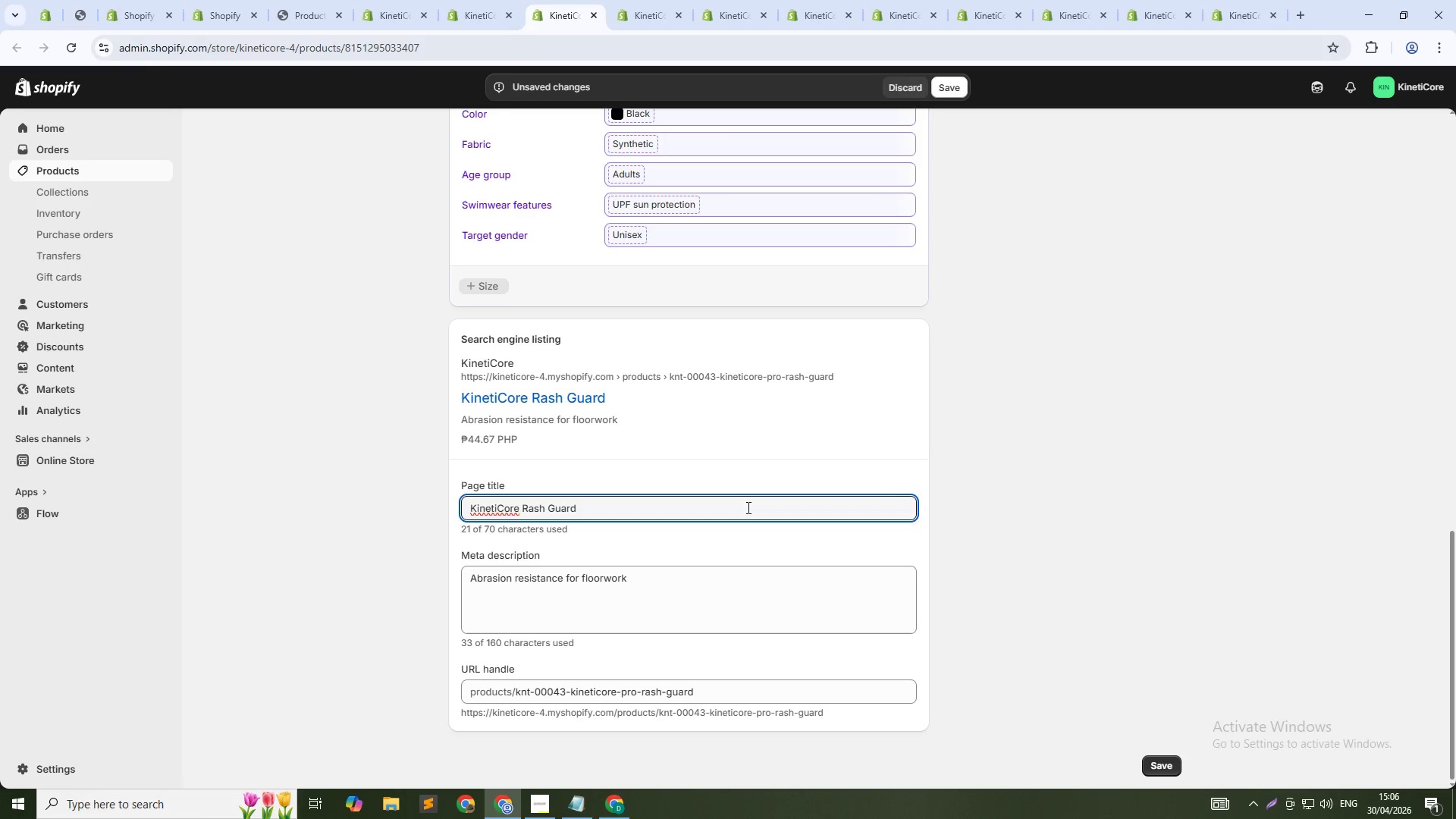 
key(Tab)
 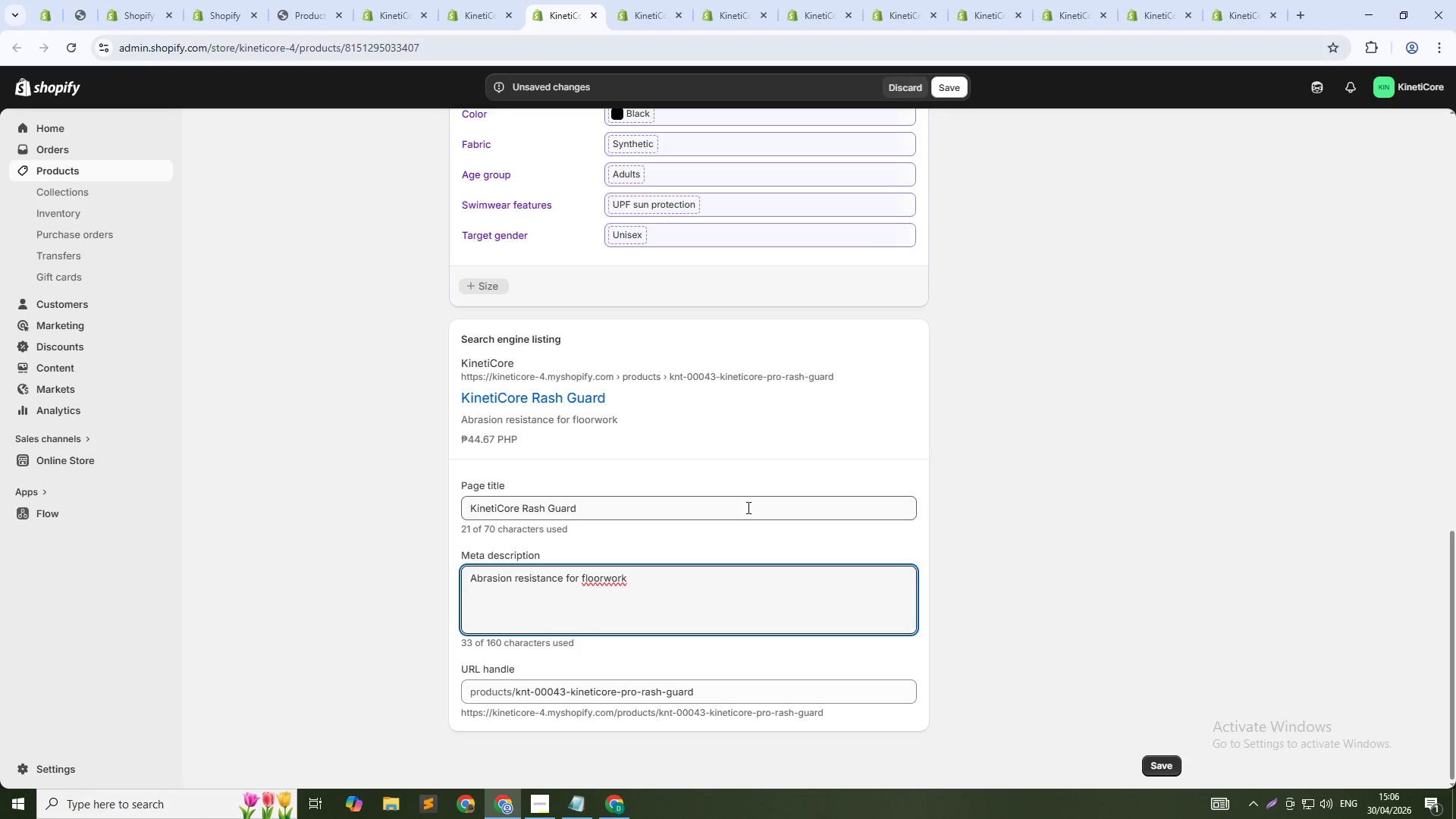 
key(Control+A)
 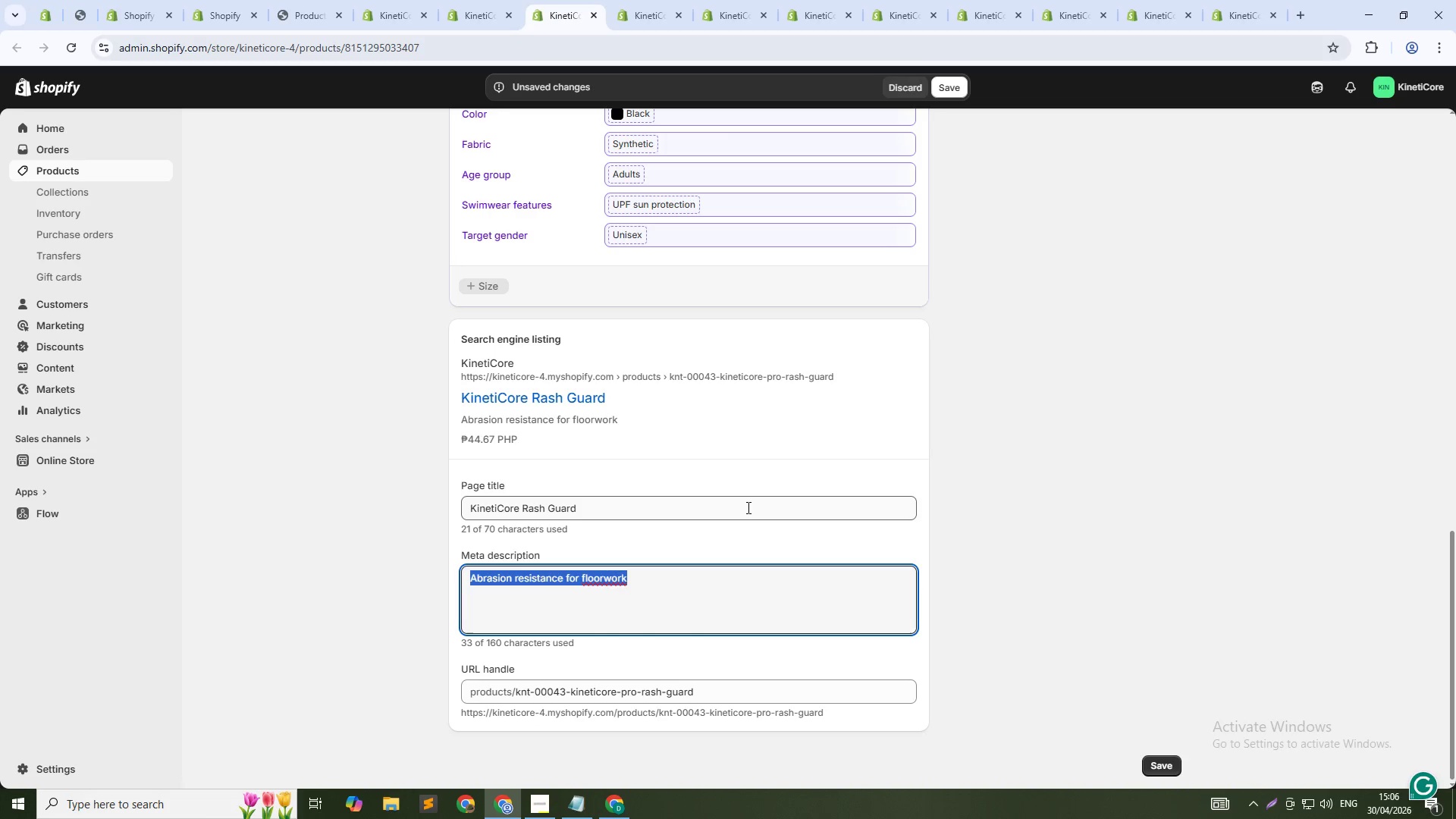 
wait(5.88)
 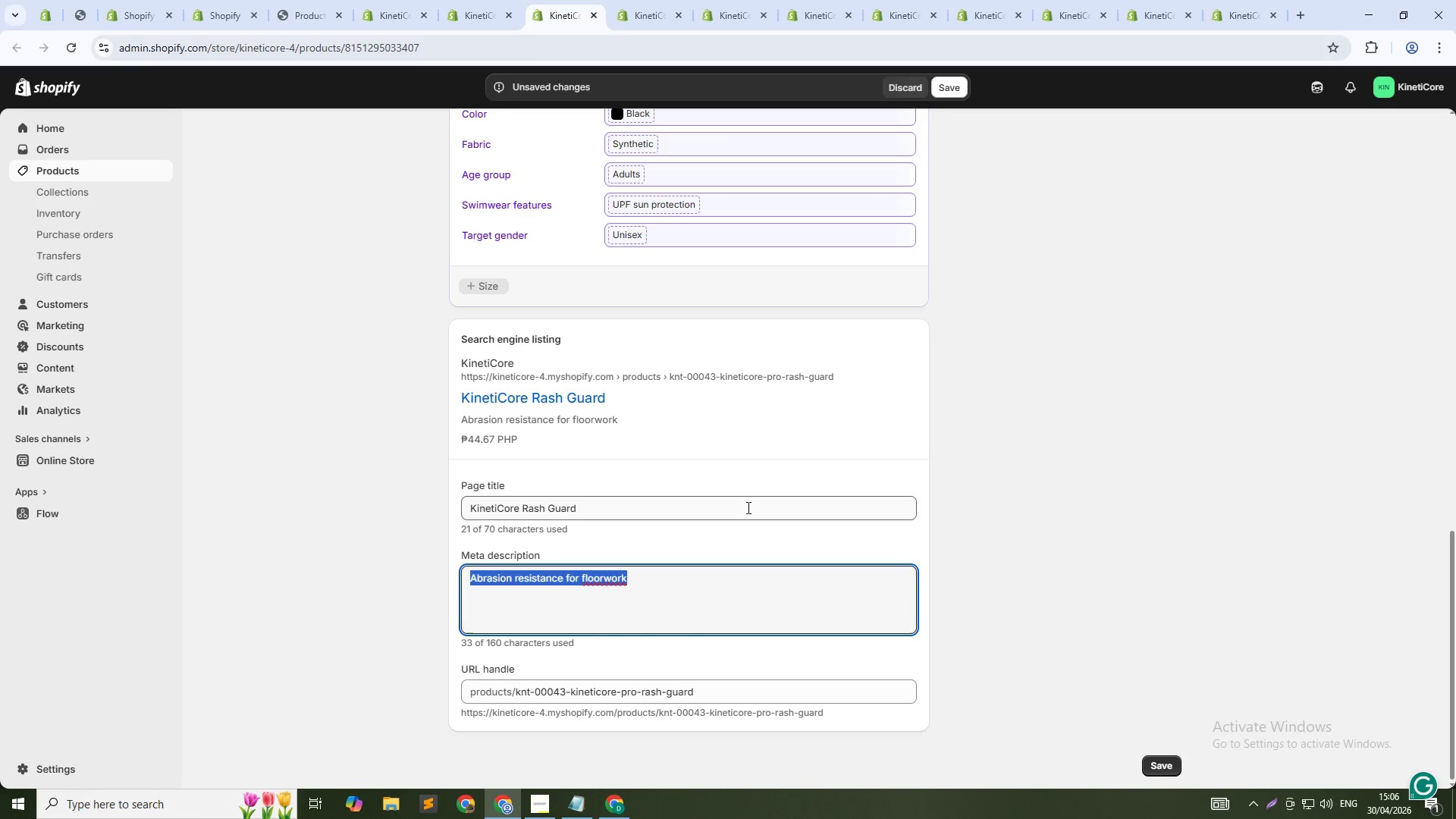 
type(UPF 50+ sun protection for outdoor training. Compression fit. For summer tricking sessions. Shop now.)
 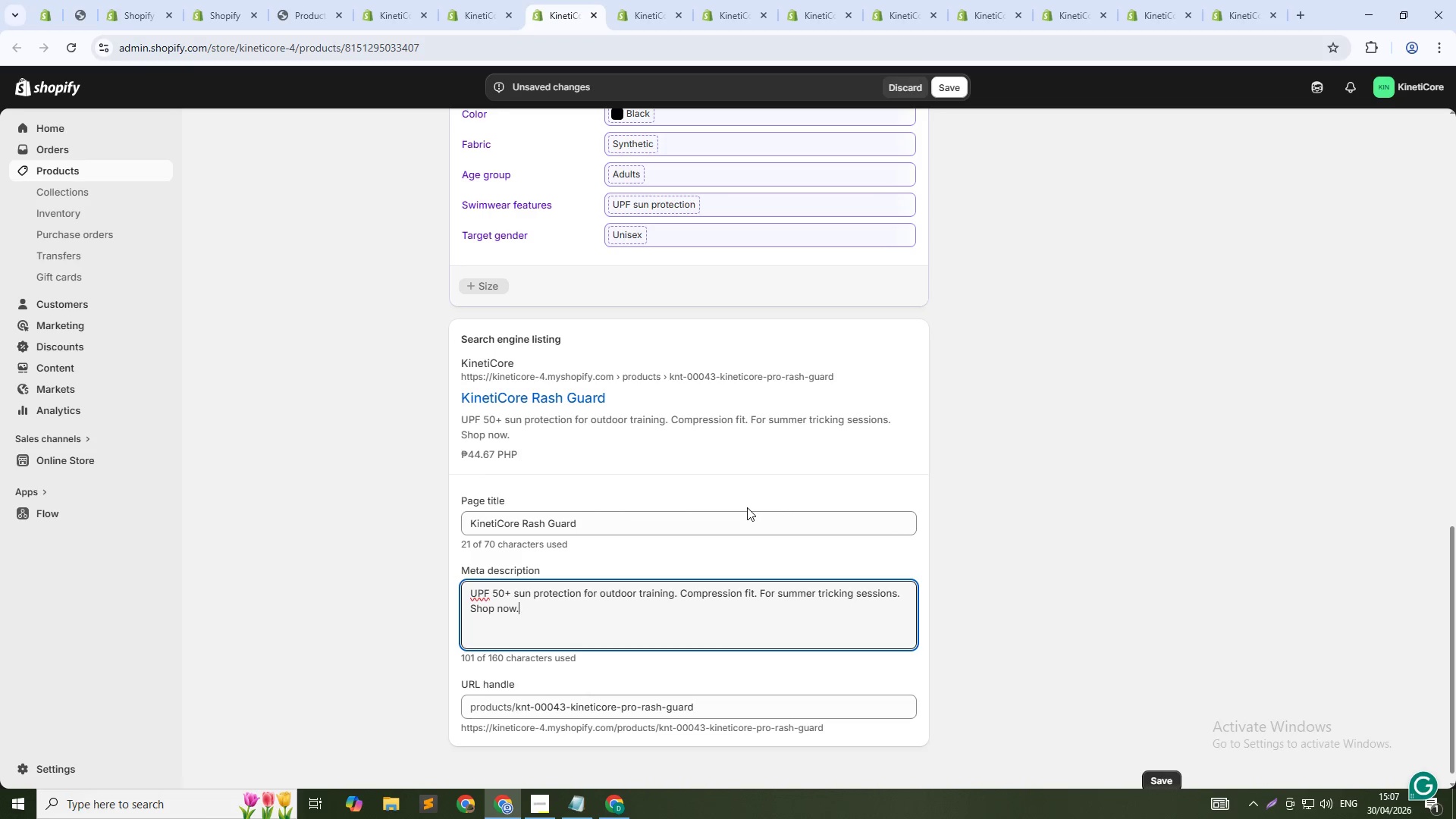 
left_click([721, 706])
 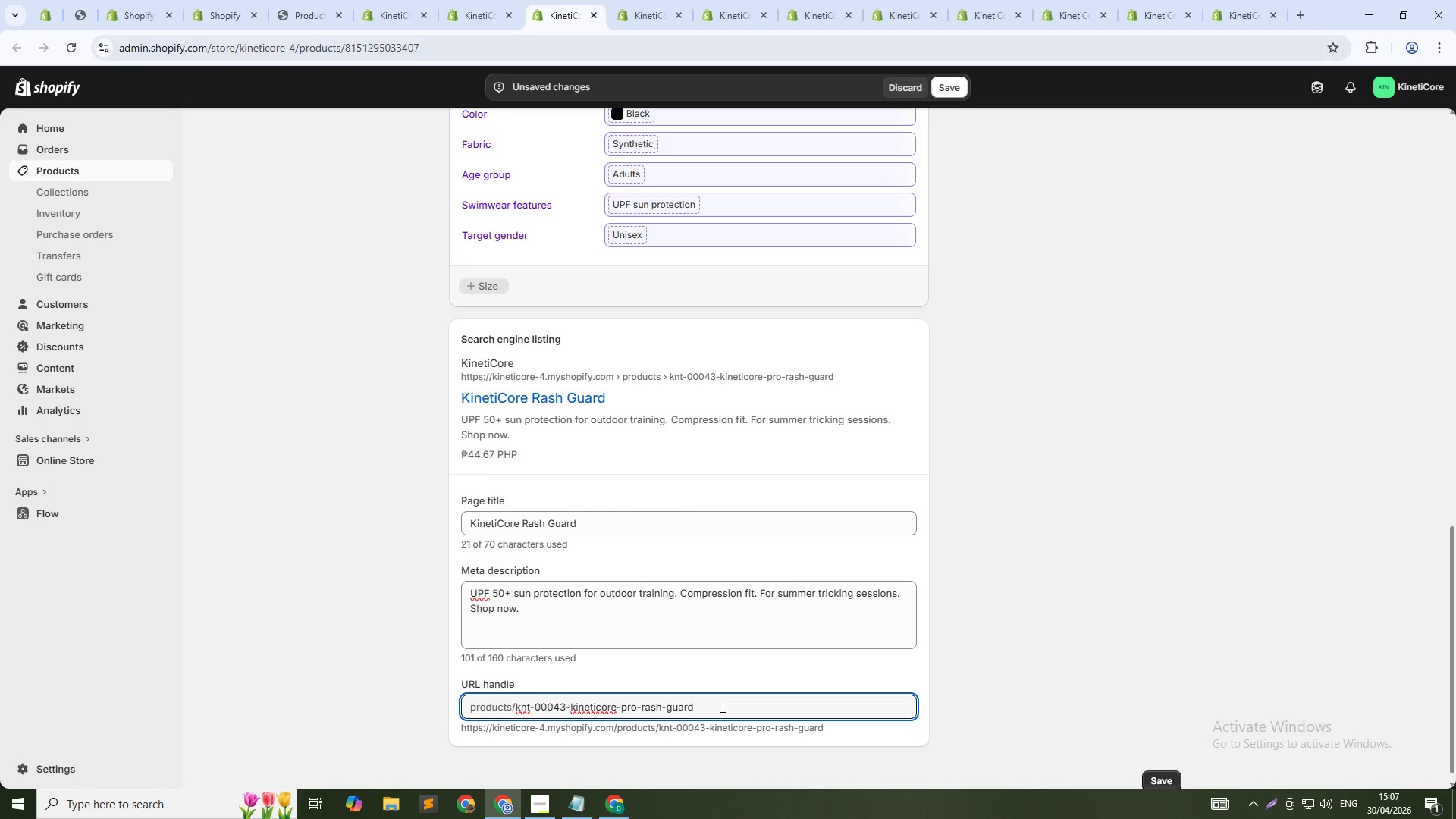 
key(NumpadSubtract)
 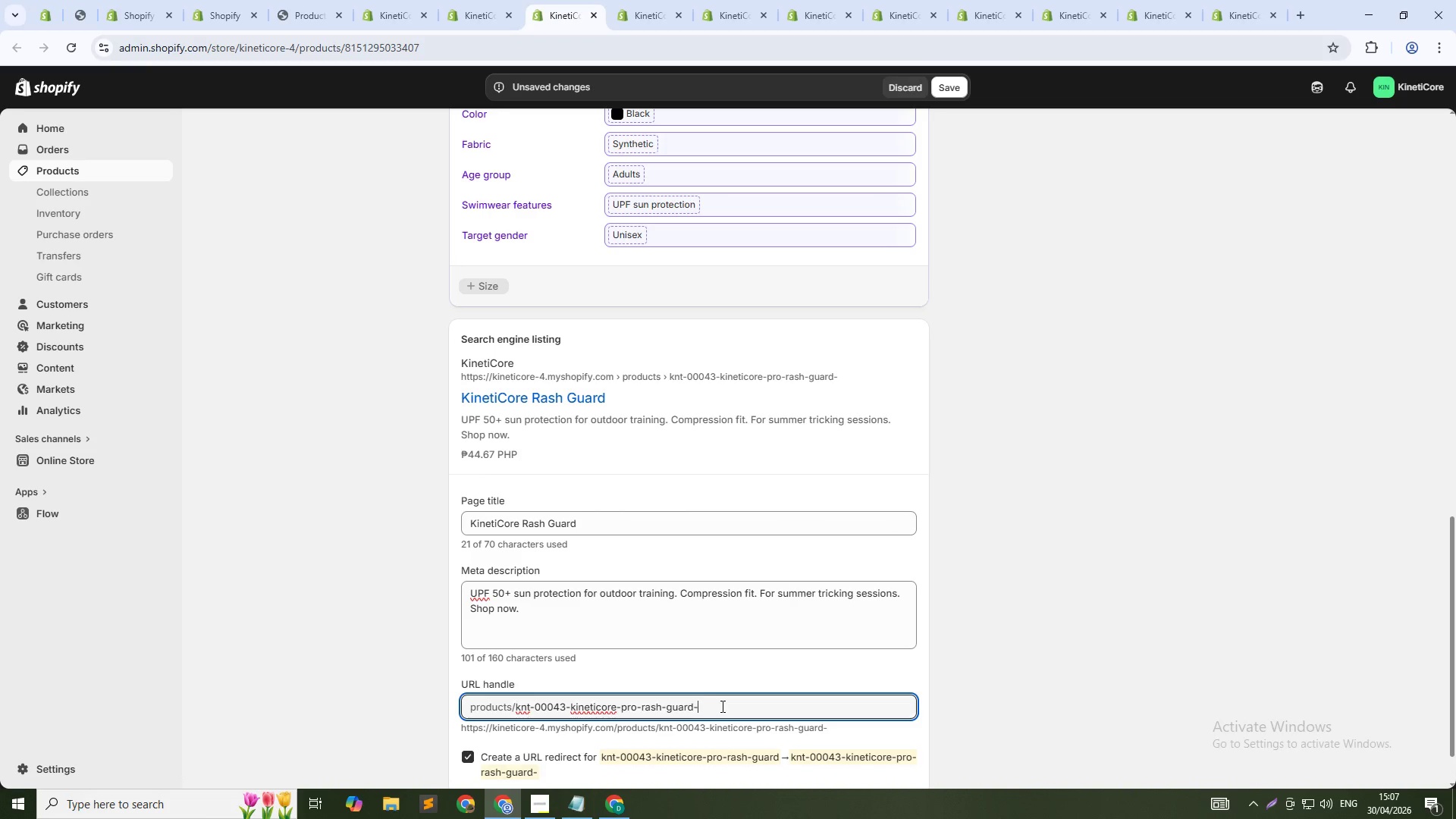 
key(Numpad4)
 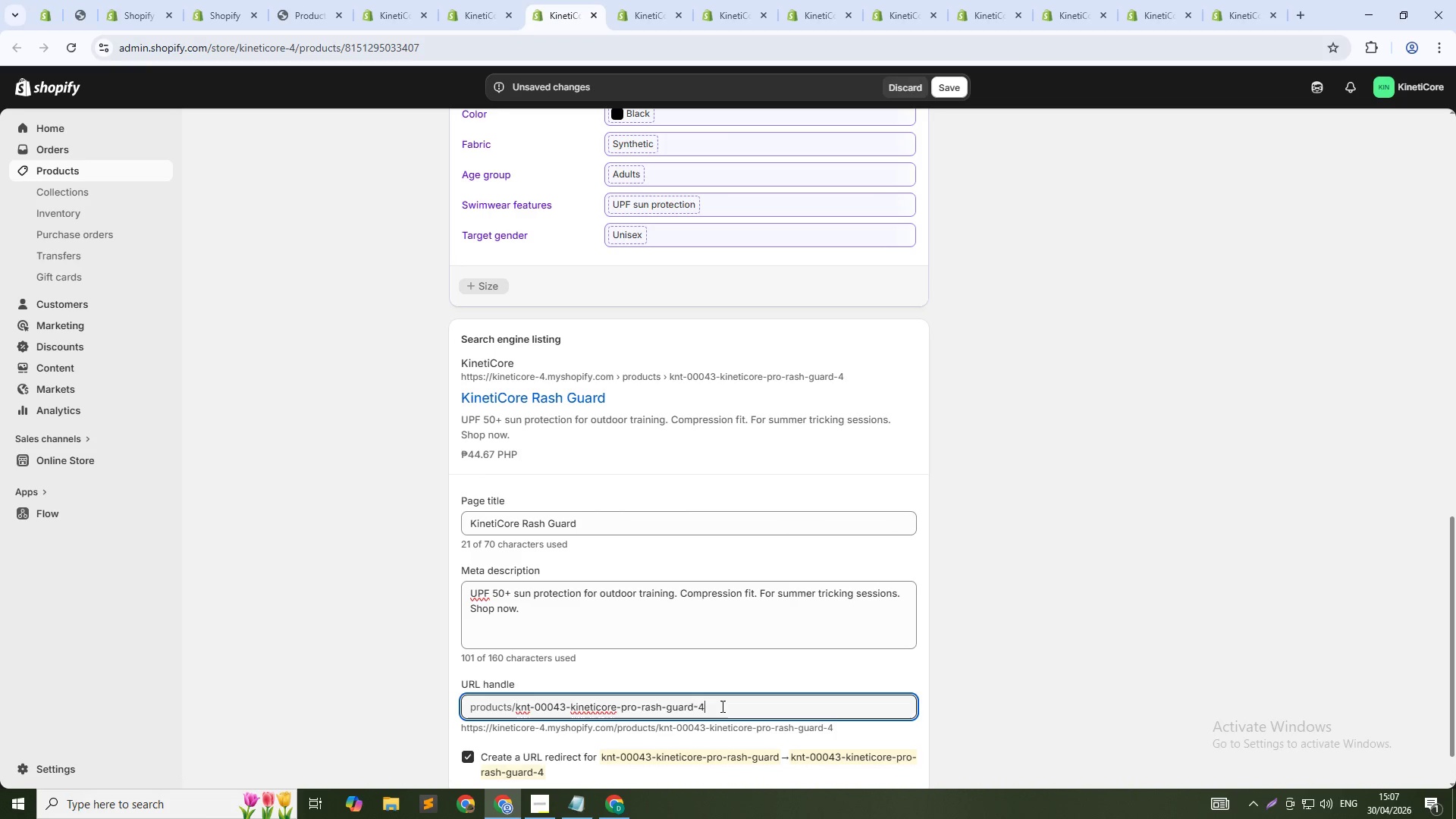 
key(Numpad3)
 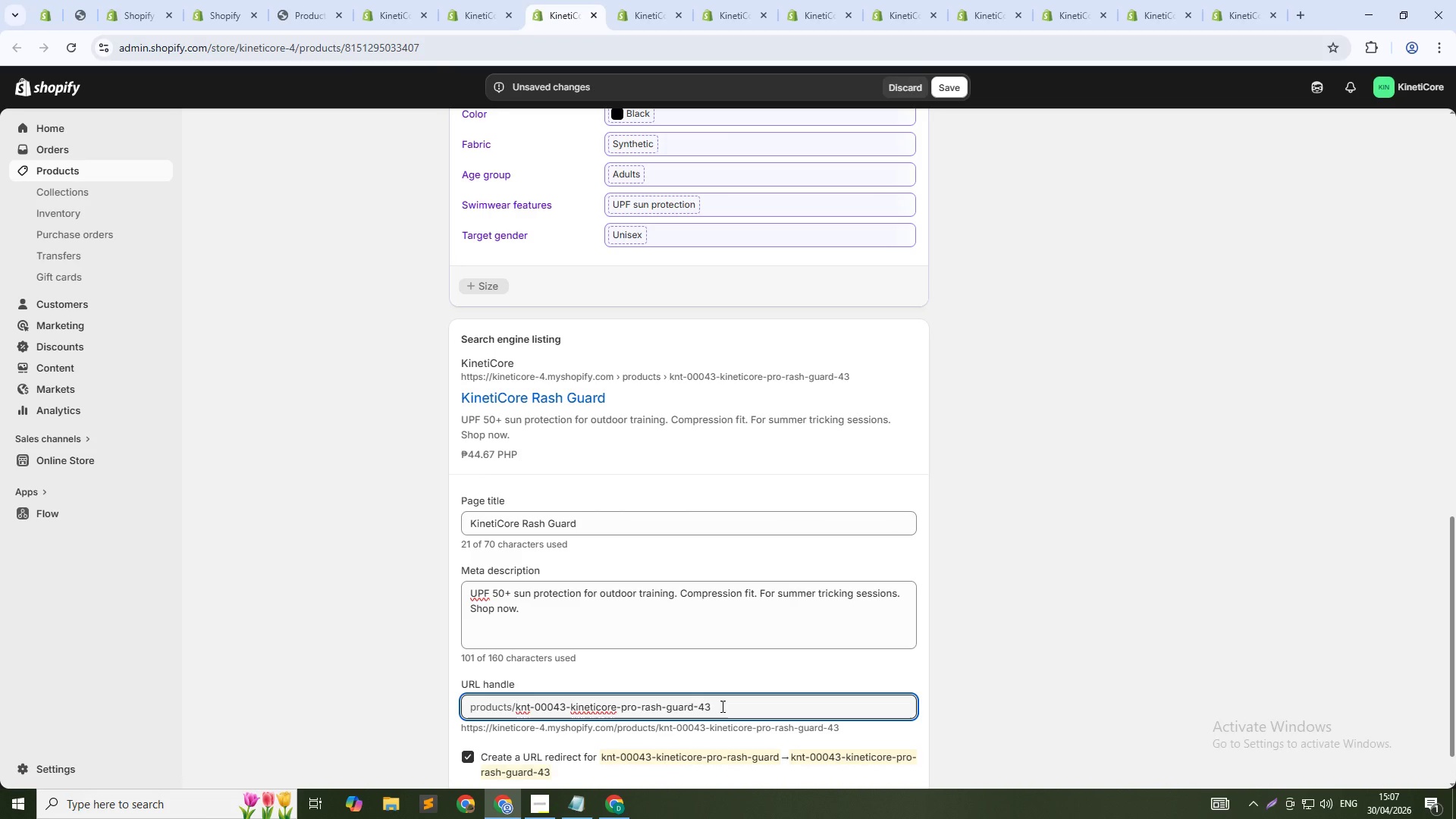 
key(ArrowUp)
 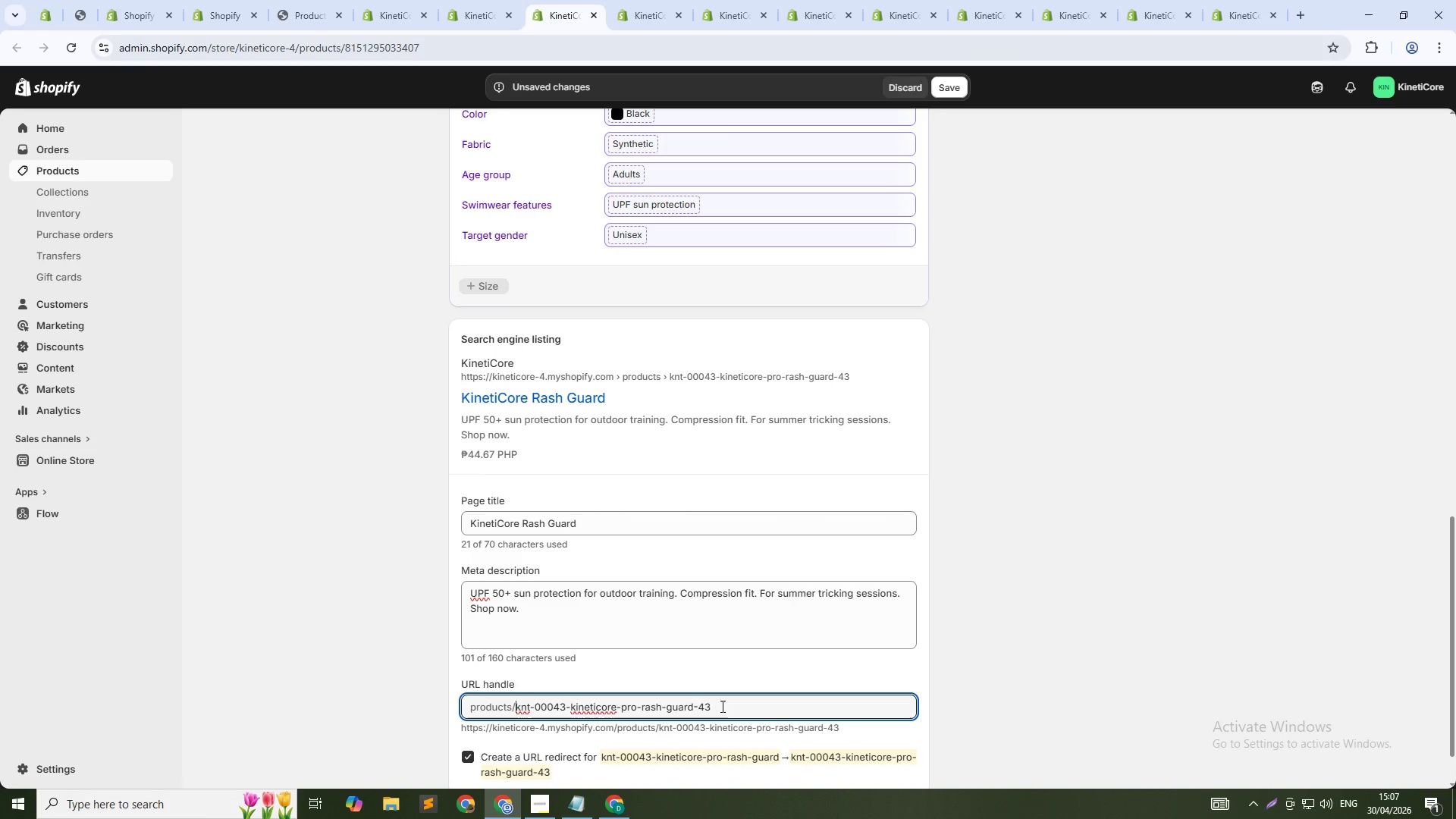 
key(Control+Shift+ArrowRight)
 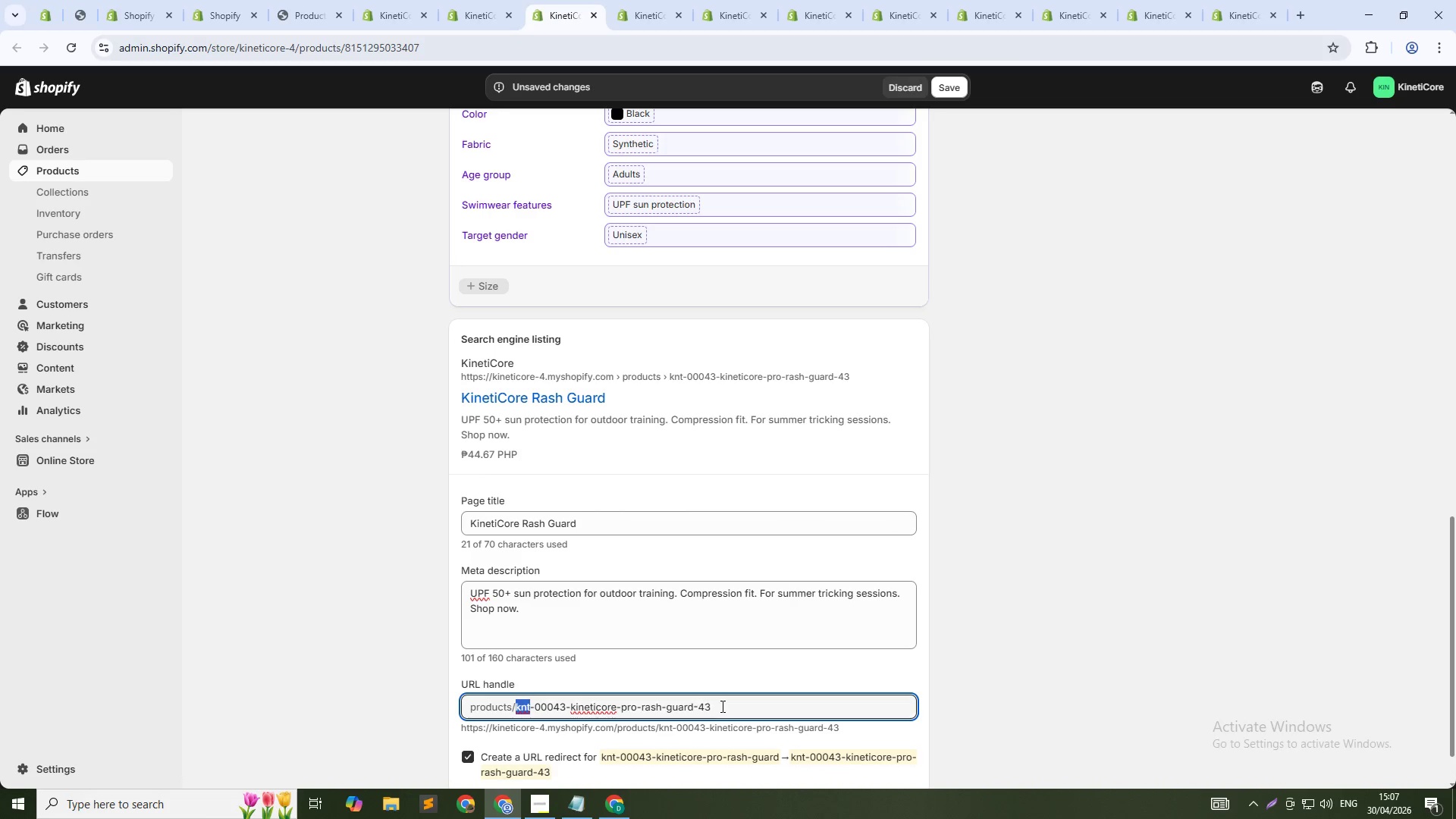 
key(Control+Shift+ArrowRight)
 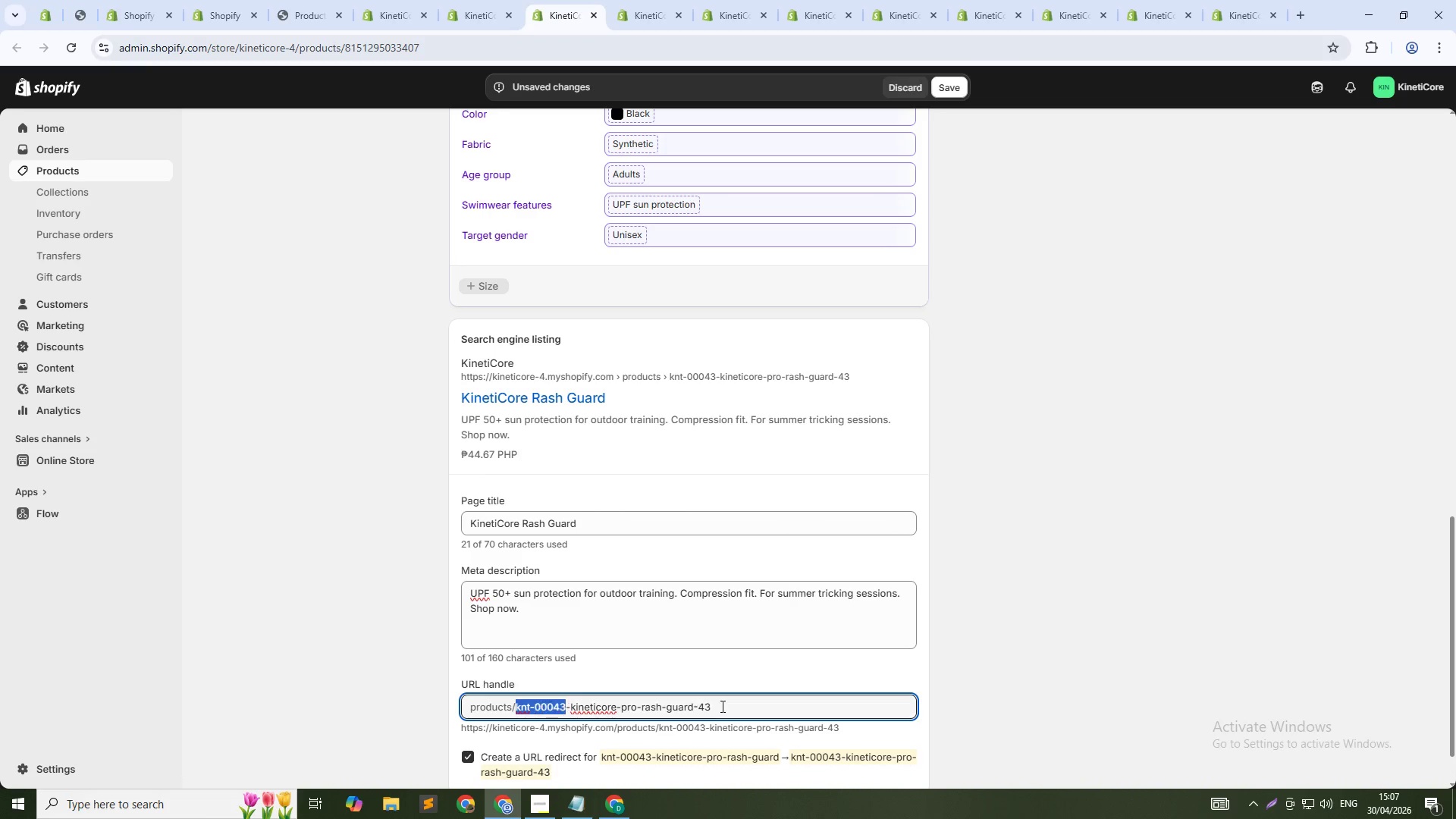 
key(Control+Shift+ArrowRight)
 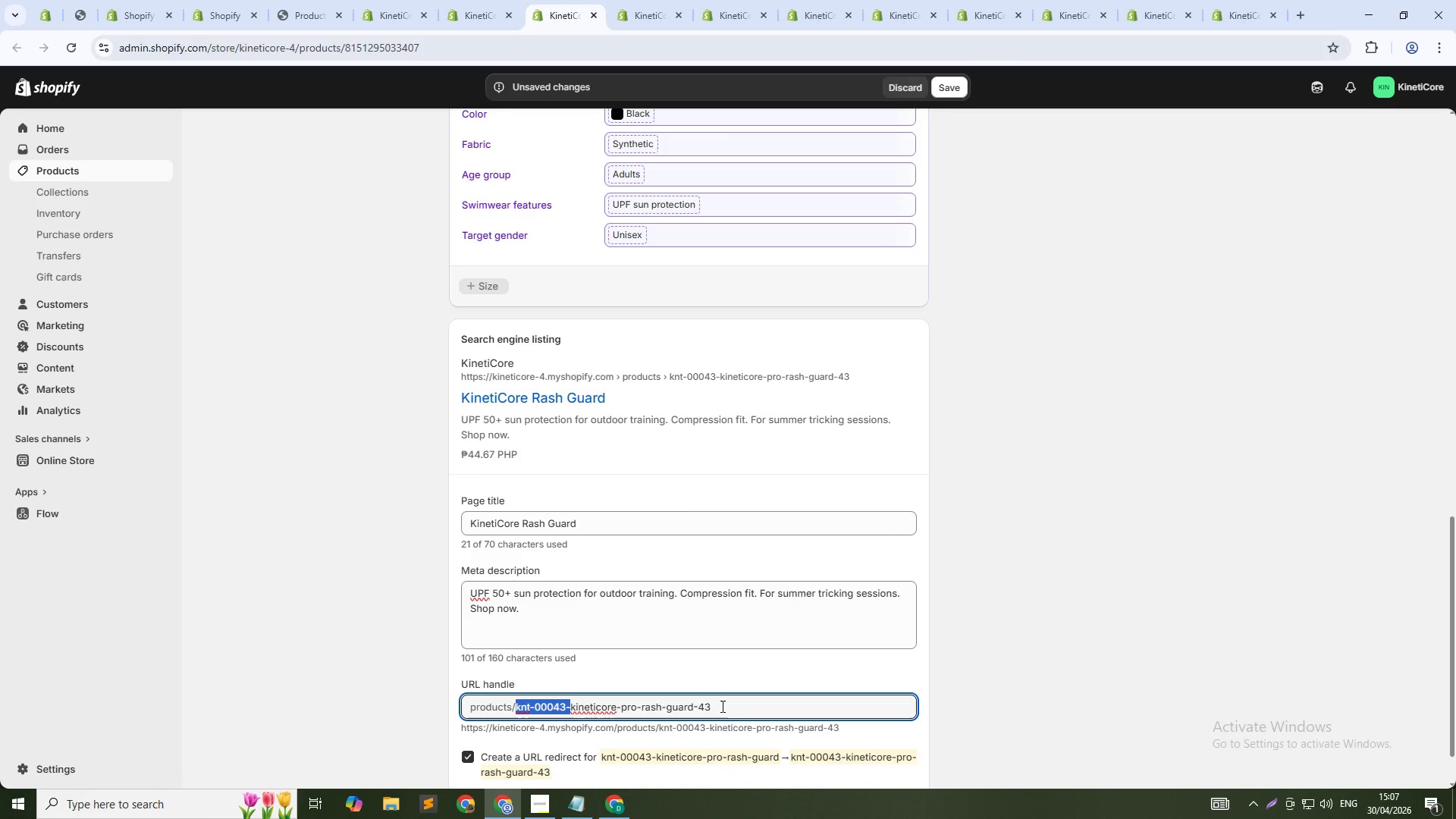 
key(Control+Shift+ArrowRight)
 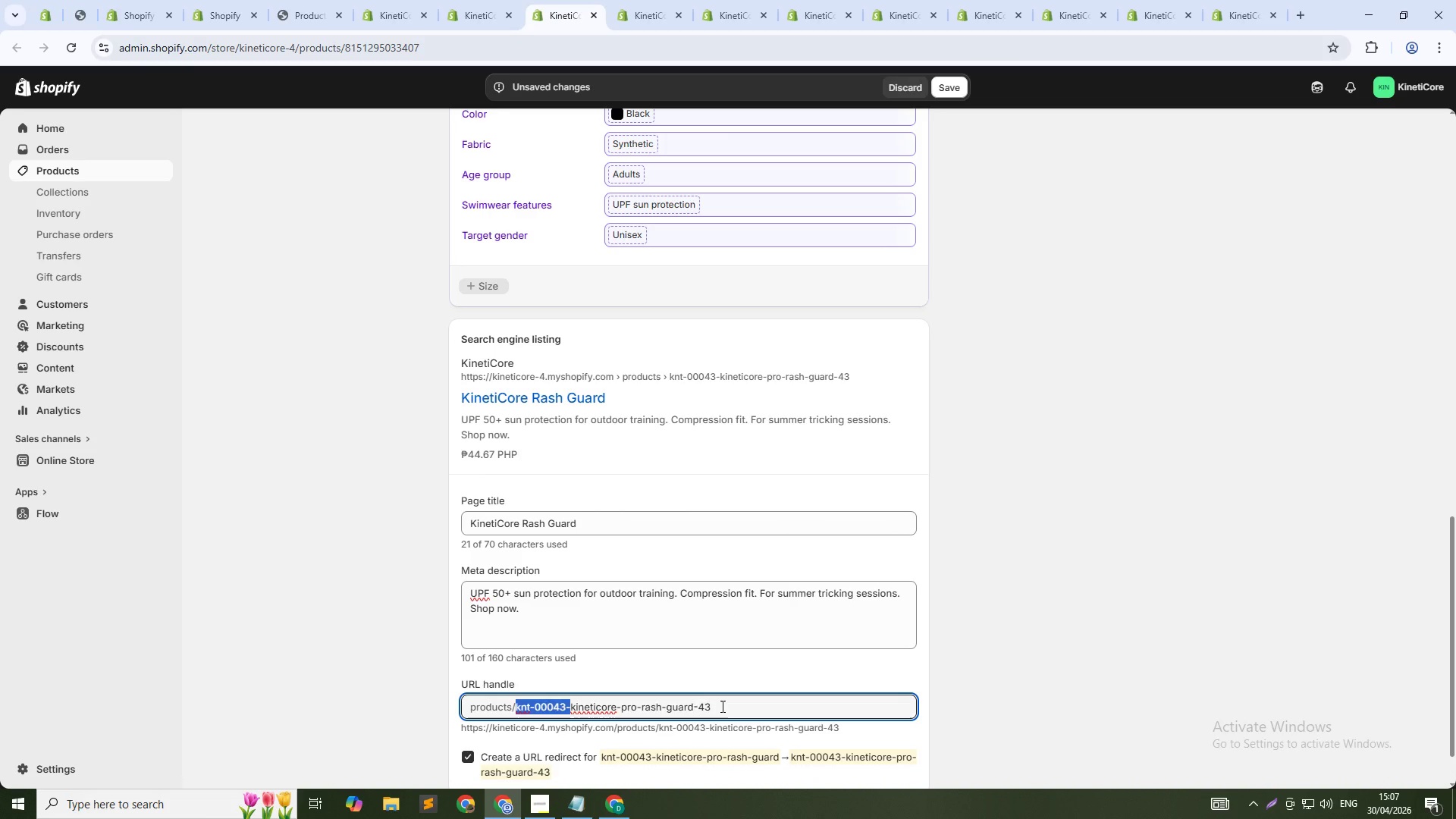 
key(Backspace)
 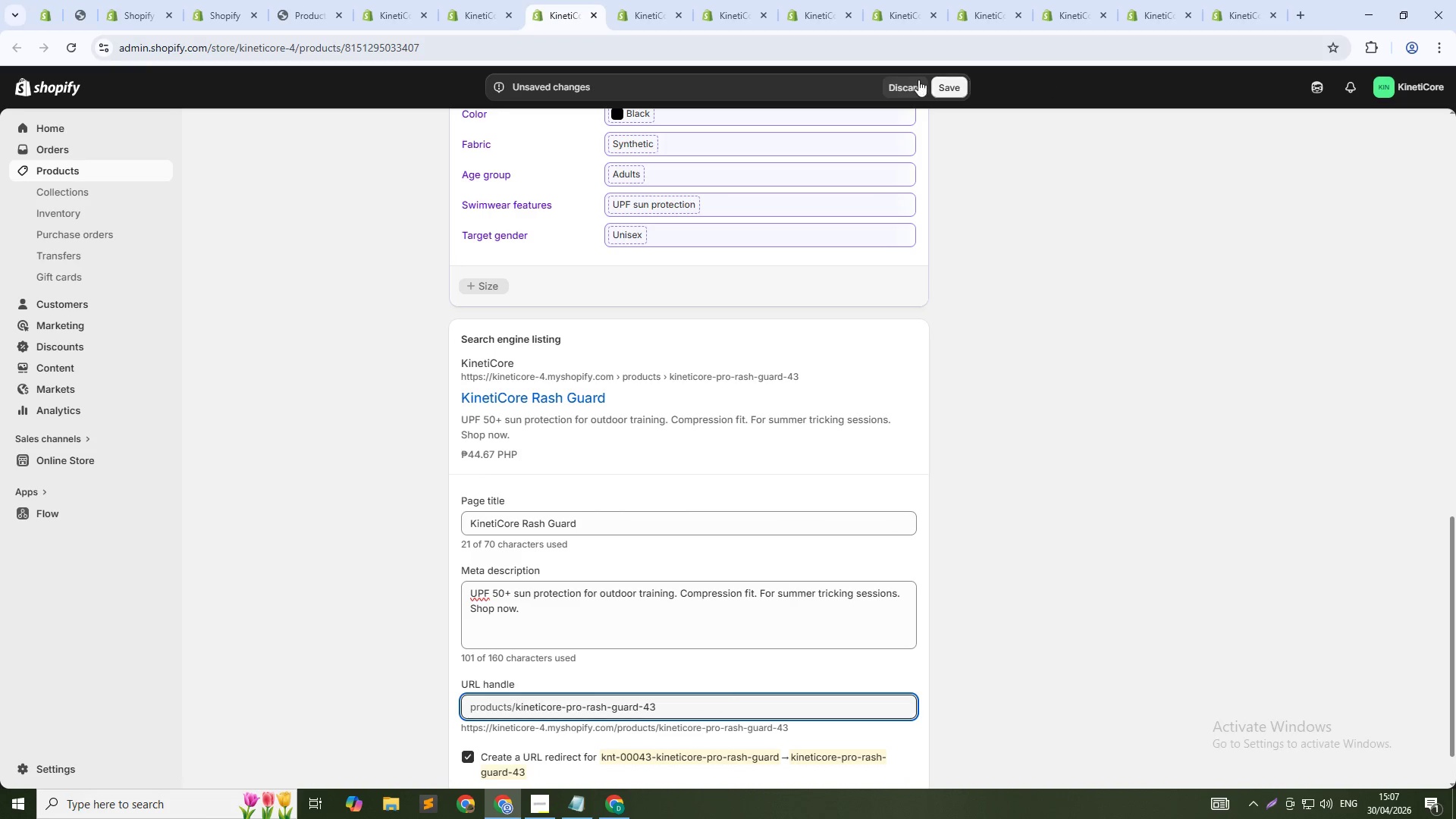 
left_click([949, 88])
 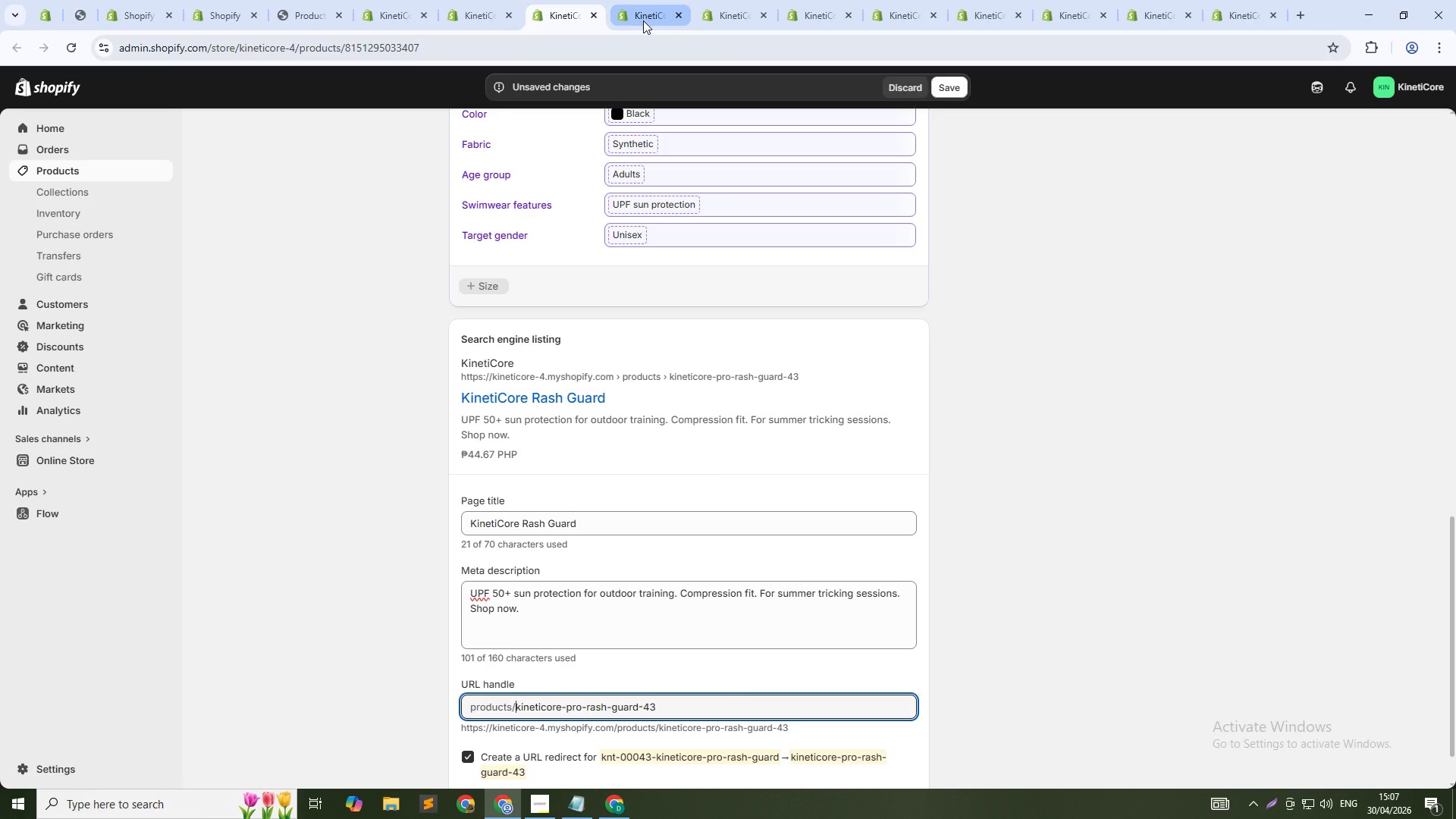 
left_click([643, 20])
 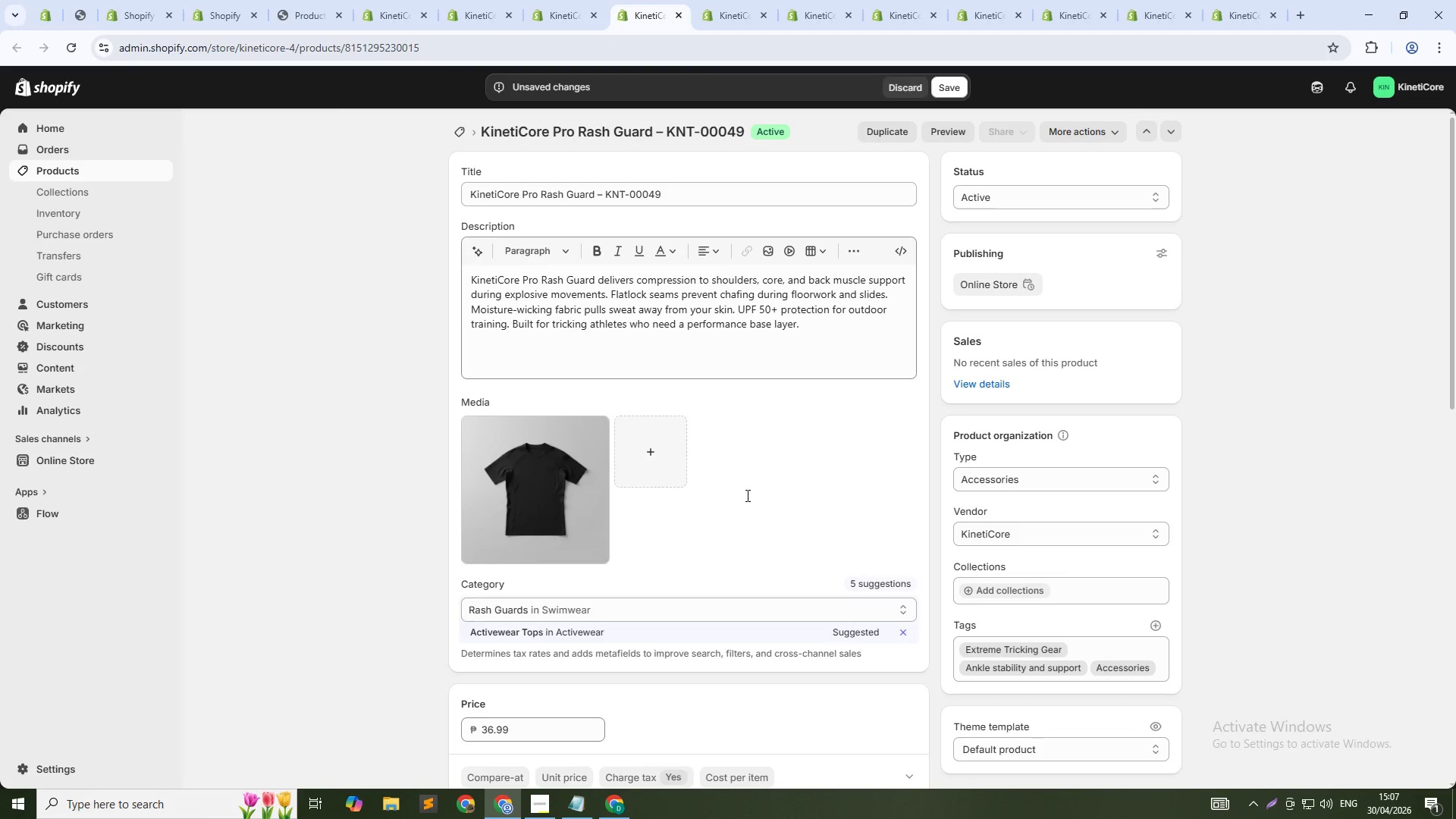 
scroll: coordinate [784, 566], scroll_direction: down, amount: 17.0
 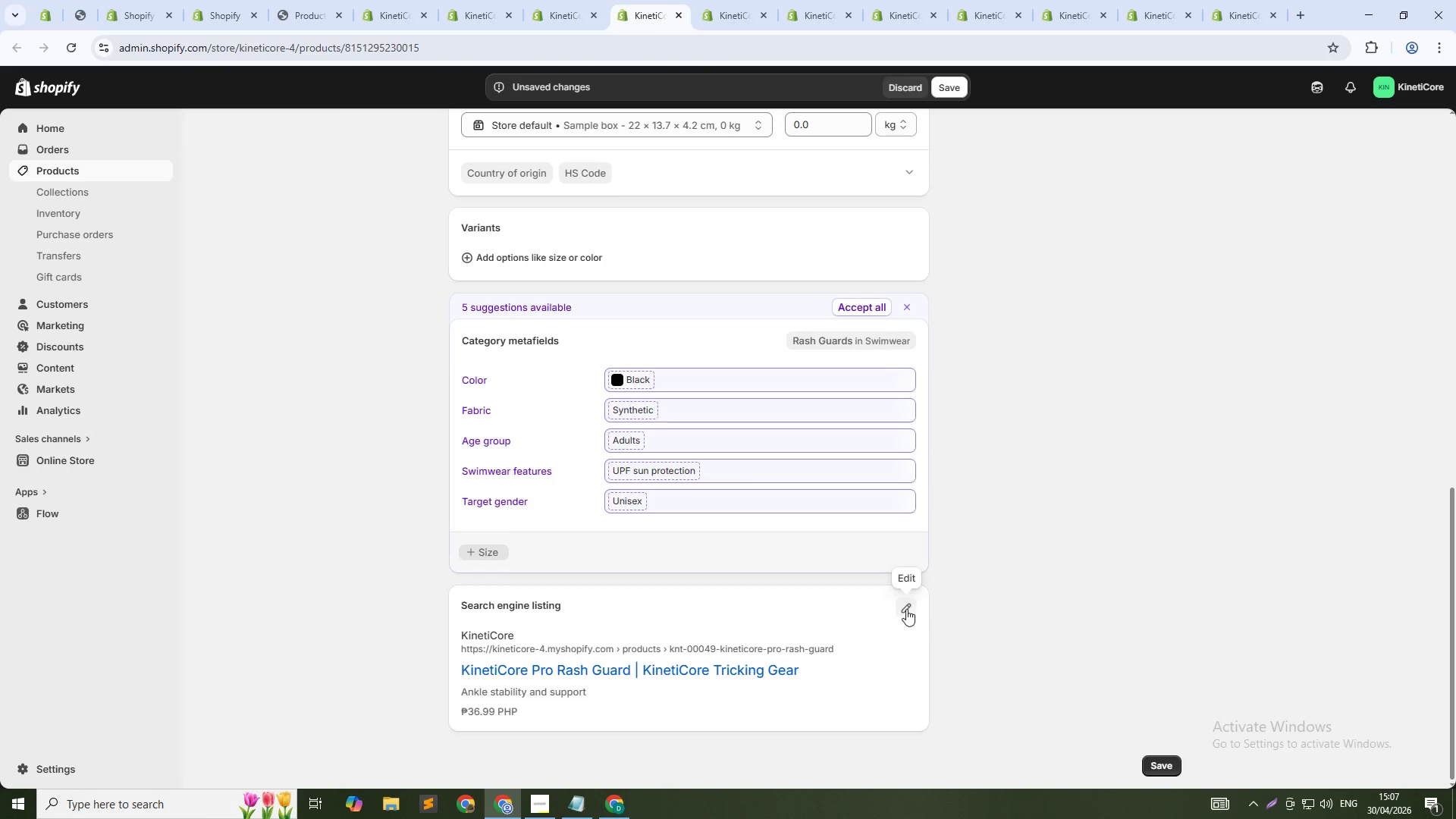 
left_click([903, 609])
 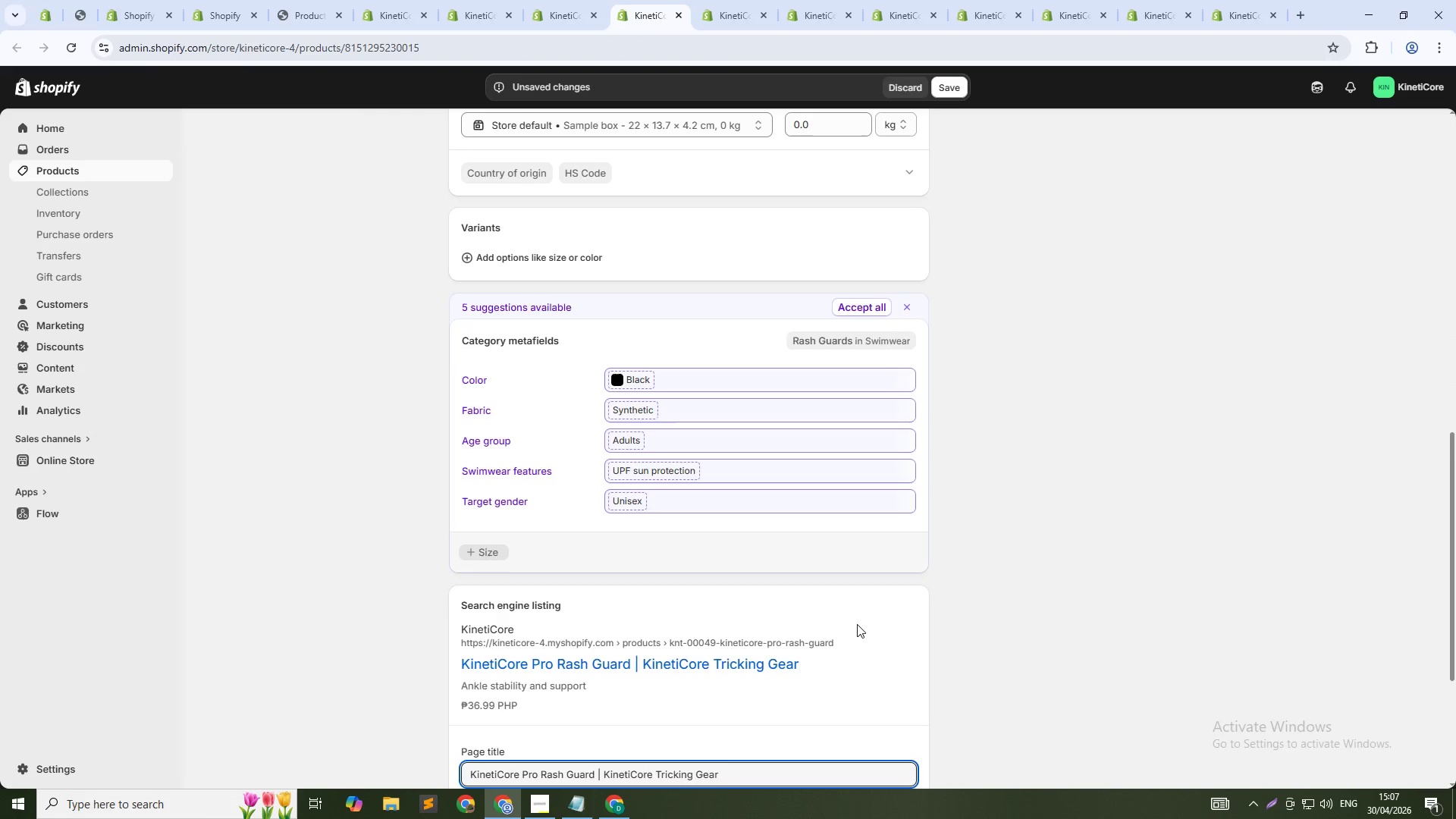 
scroll: coordinate [808, 635], scroll_direction: down, amount: 4.0
 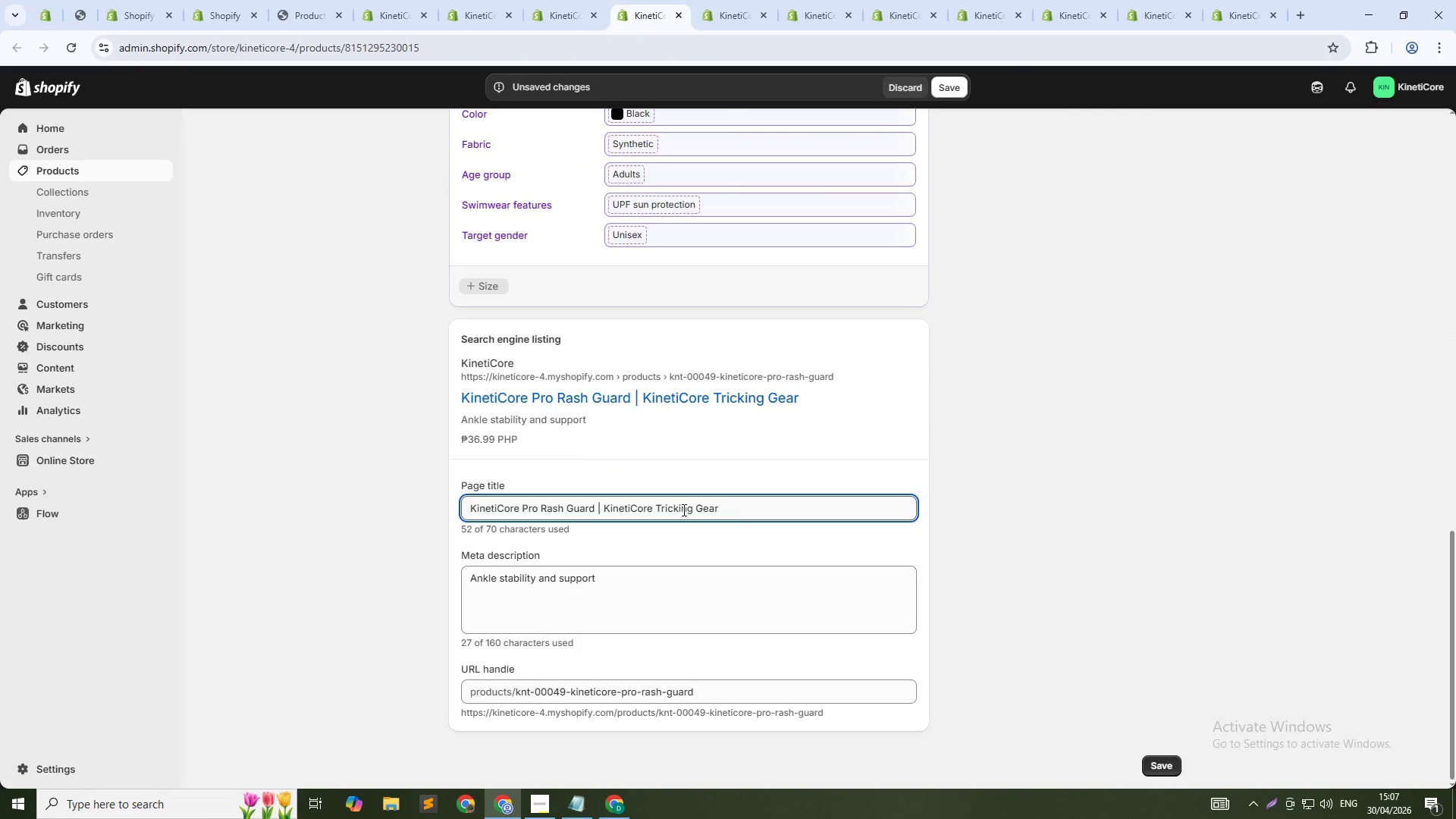 
hold_key(key=ControlLeft, duration=1.31)
hold_key(key=ShiftLeft, duration=1.2)
left_click([595, 507])
 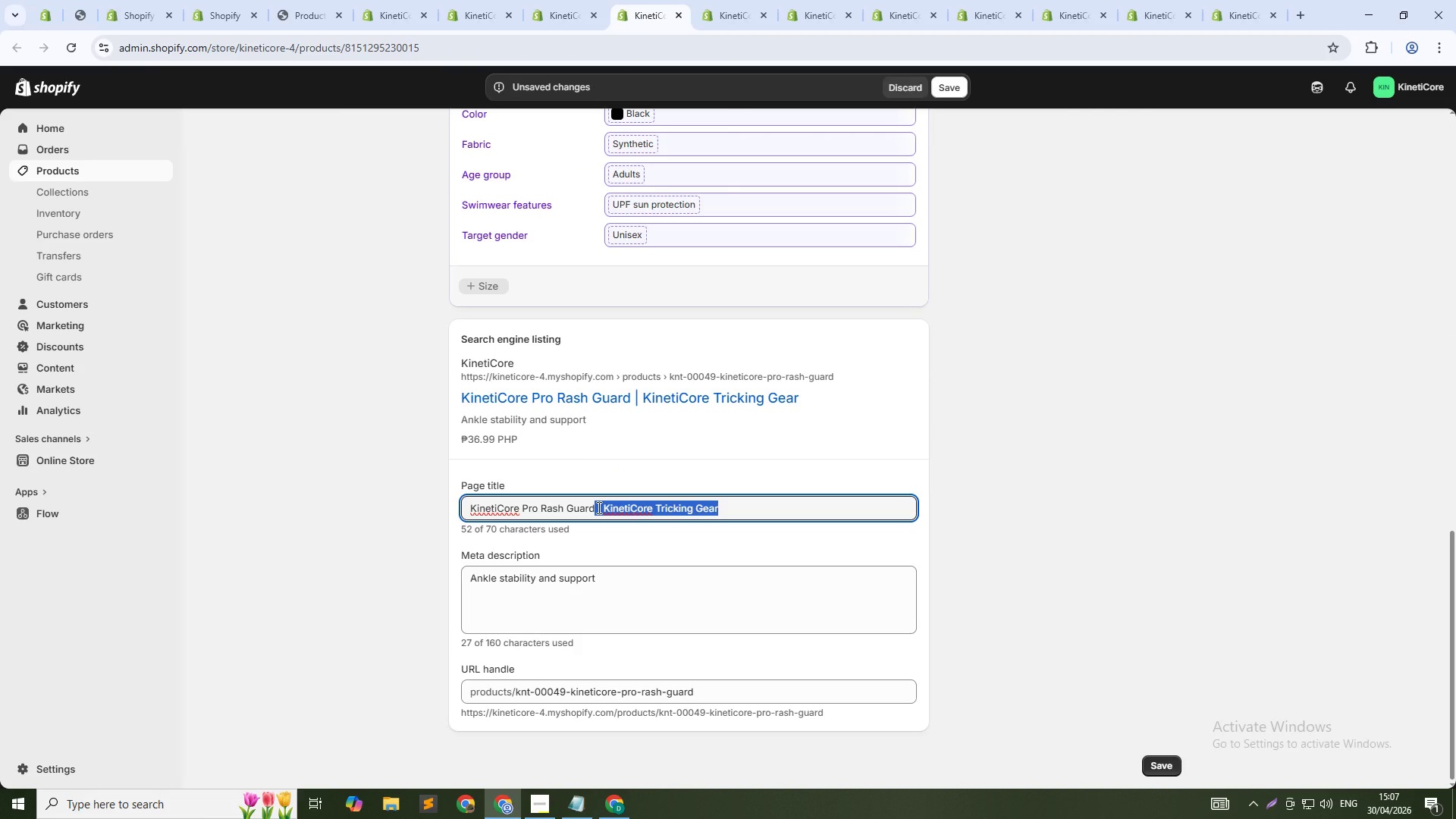 
key(Backspace)
 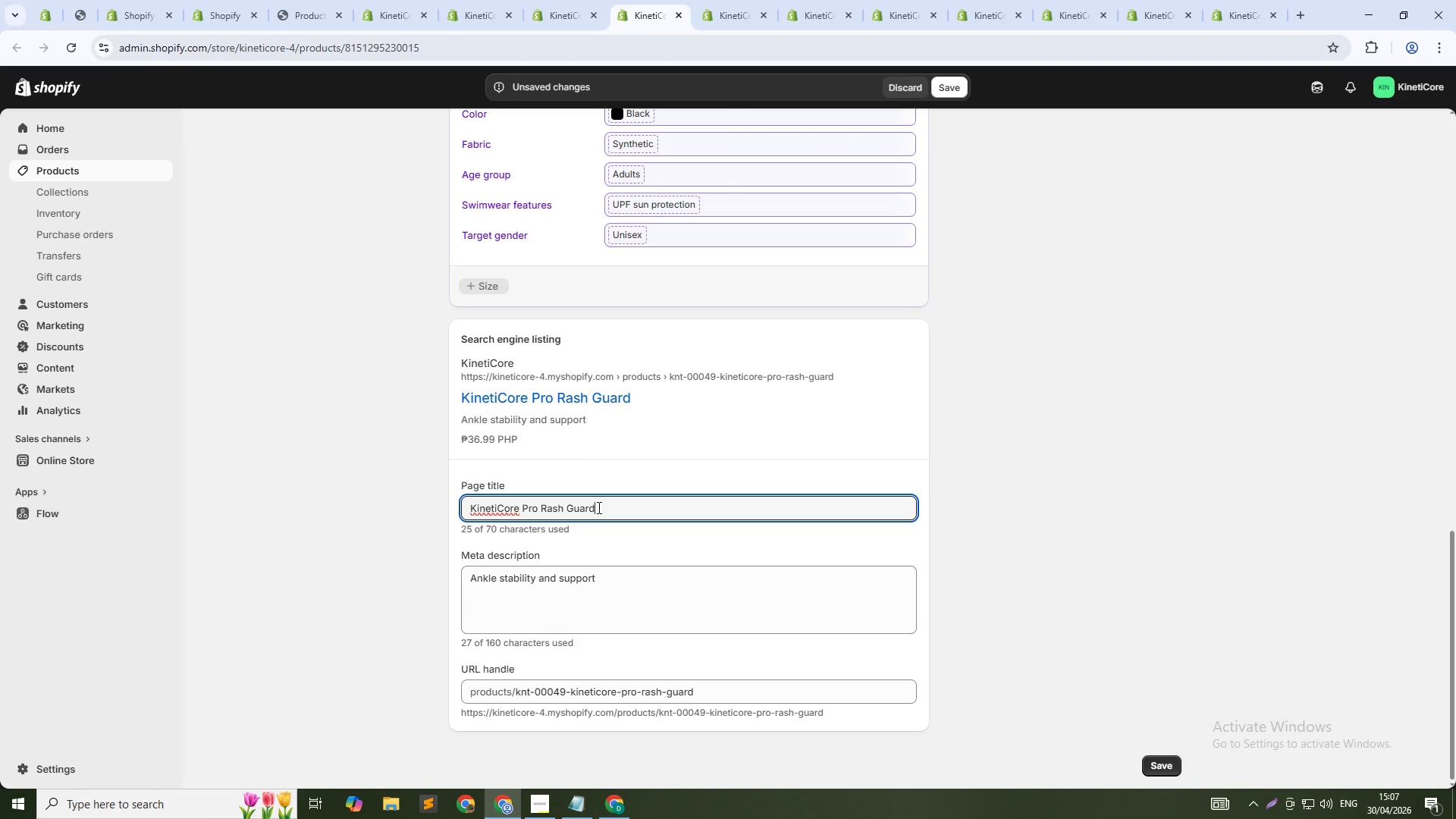 
key(ArrowLeft)
 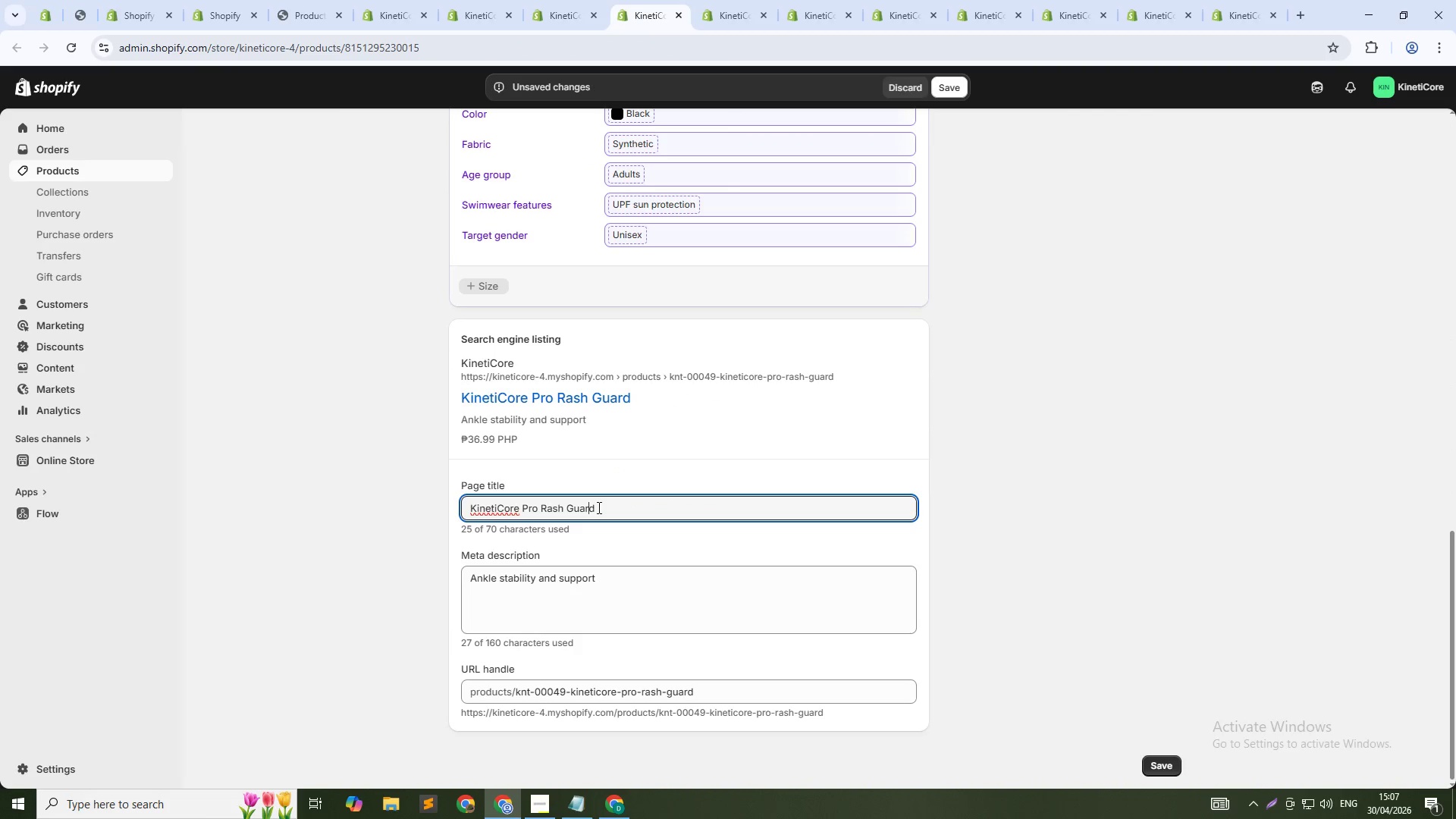 
key(ArrowLeft)
 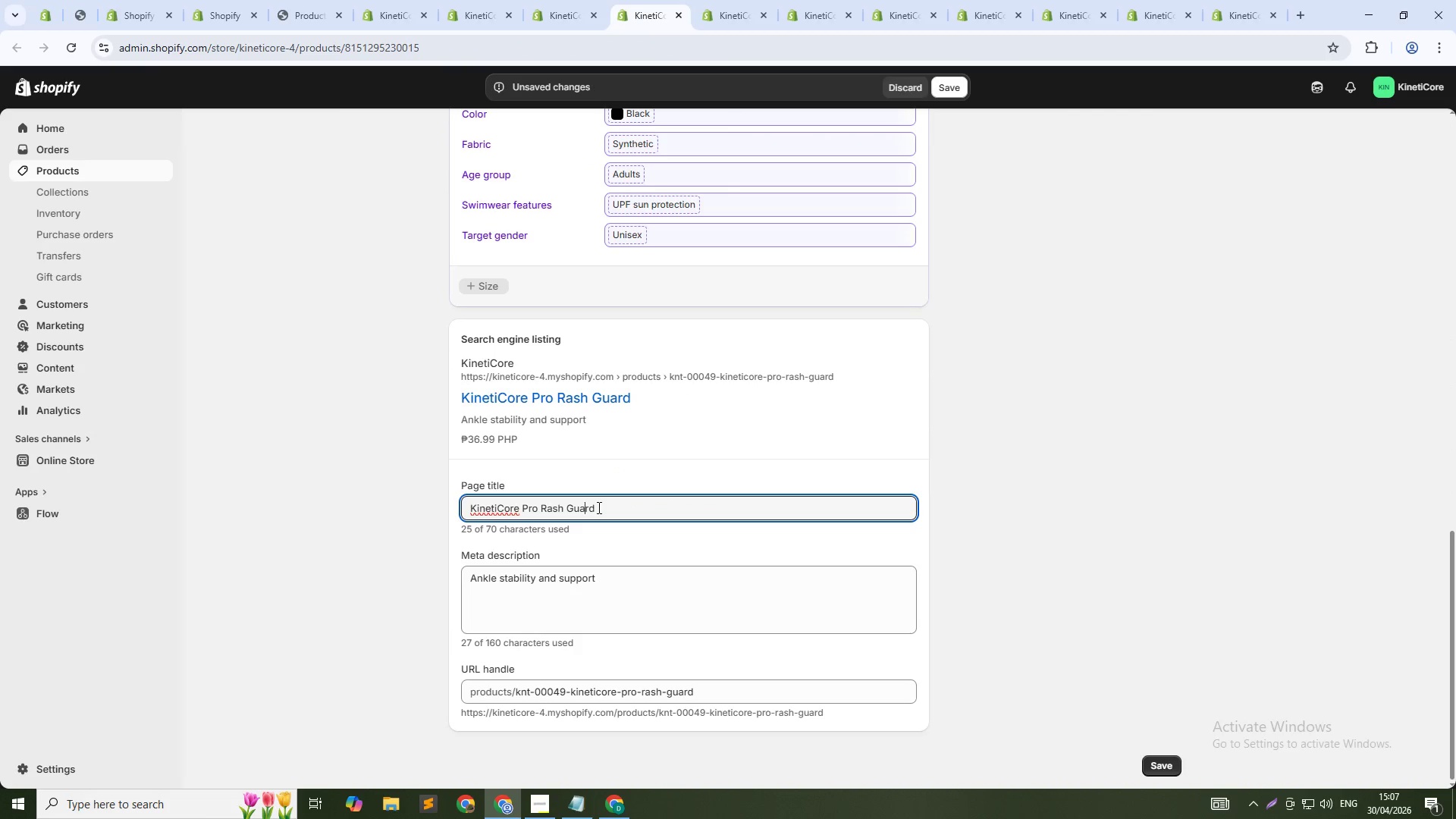 
hold_key(key=ArrowLeft, duration=0.77)
 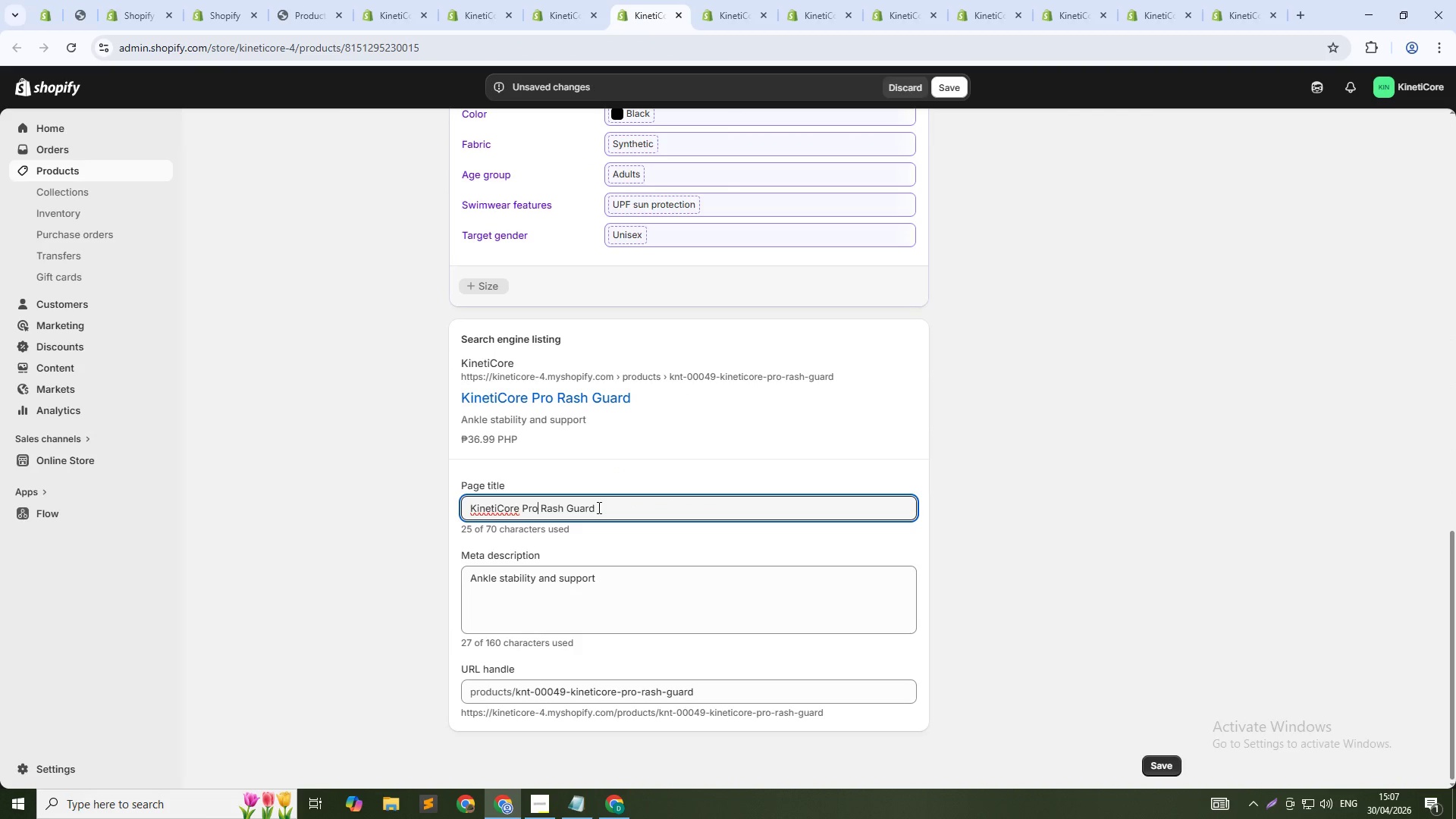 
key(Control+Shift+ArrowLeft)
 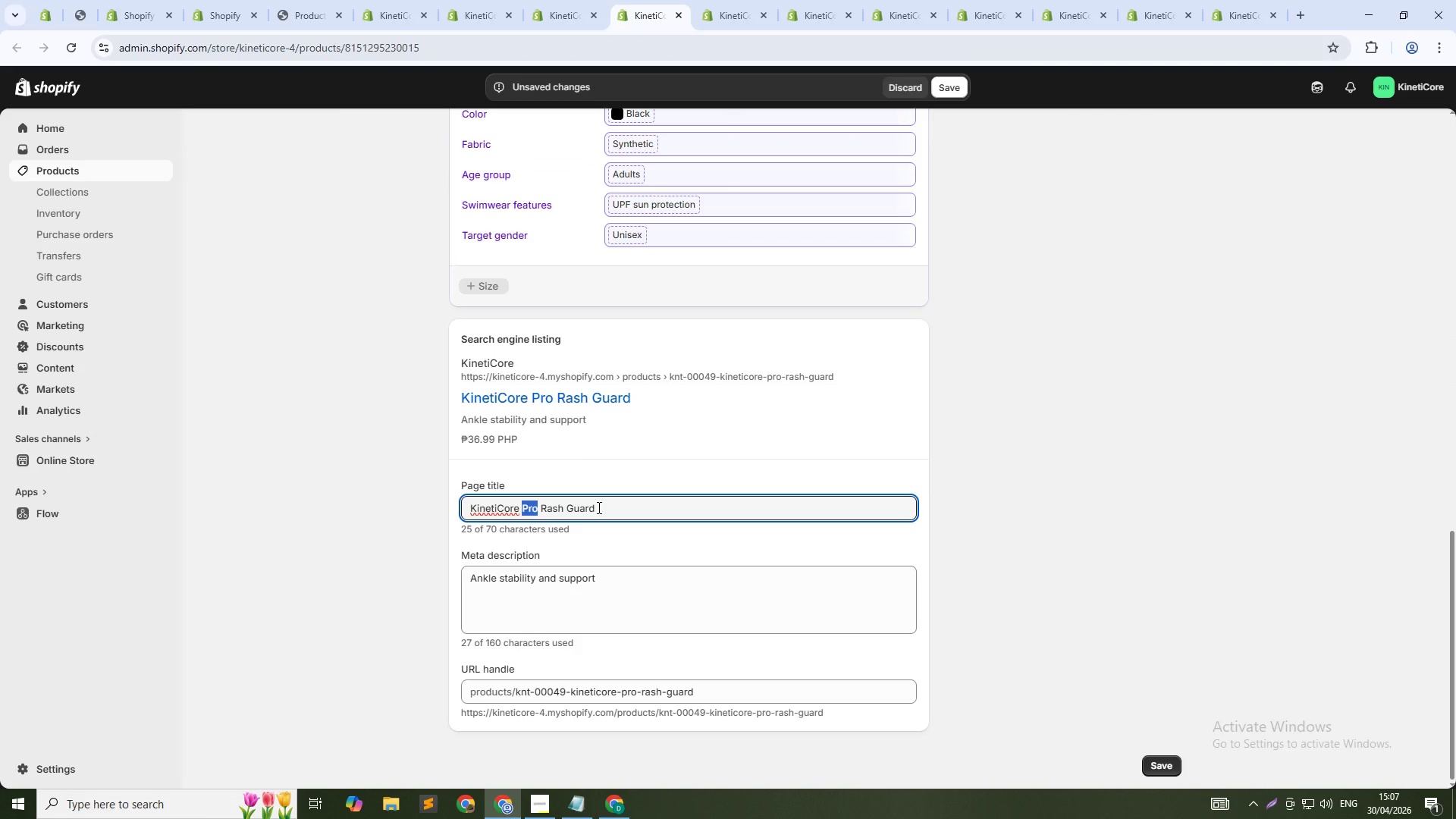 
key(Shift+ArrowLeft)
 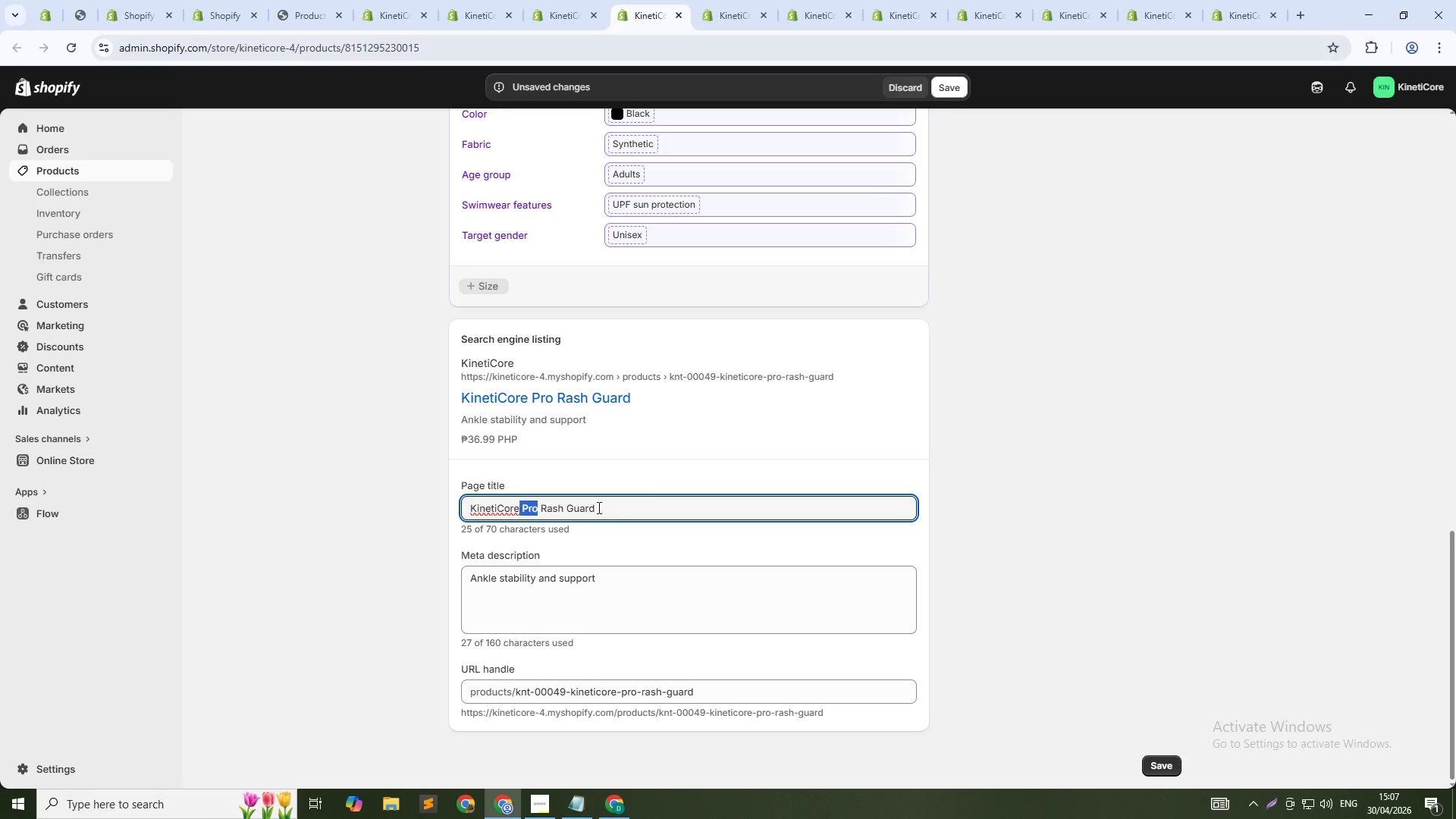 
key(Backspace)
 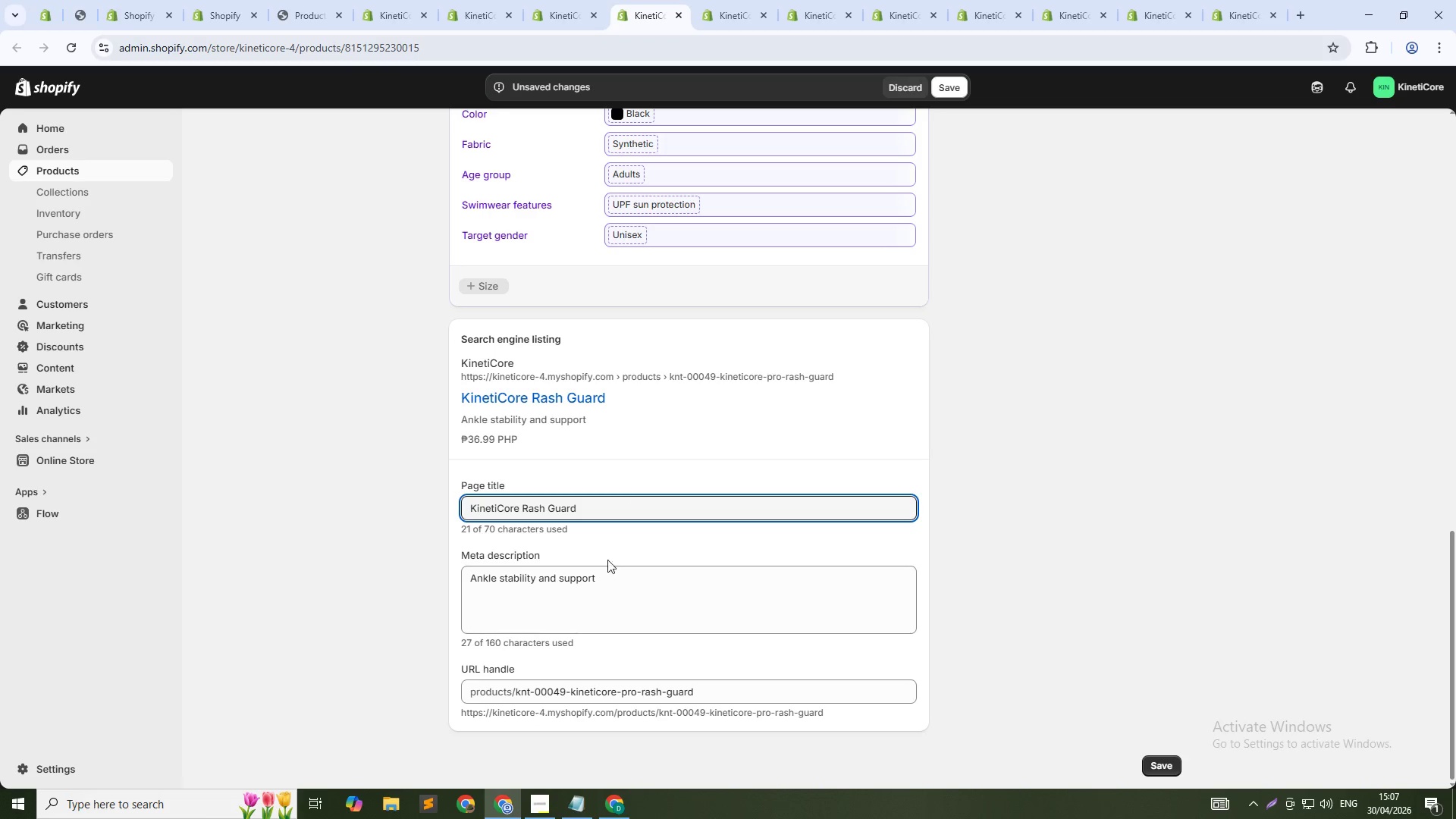 
left_click([615, 598])
 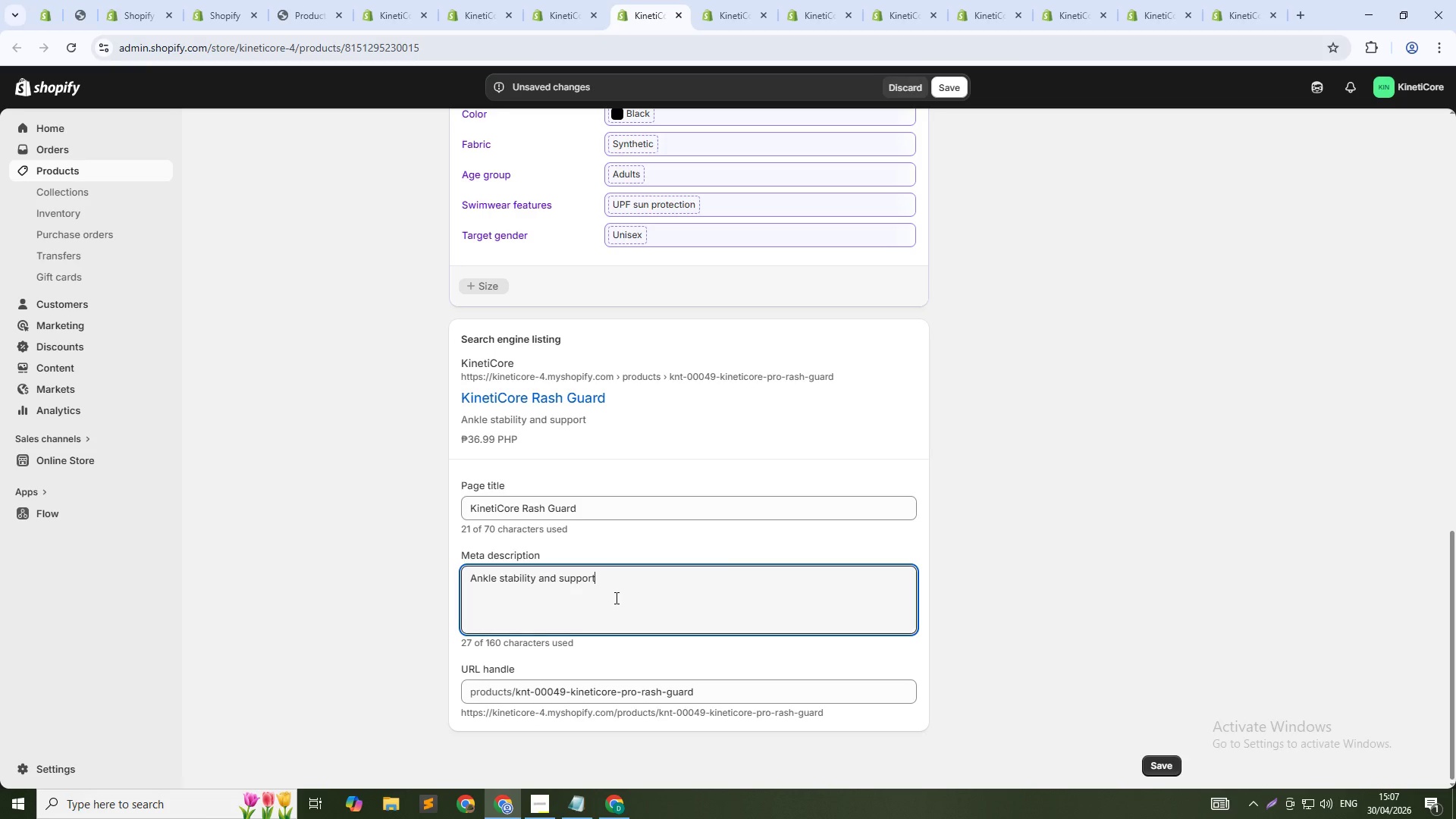 
key(Control+A)
 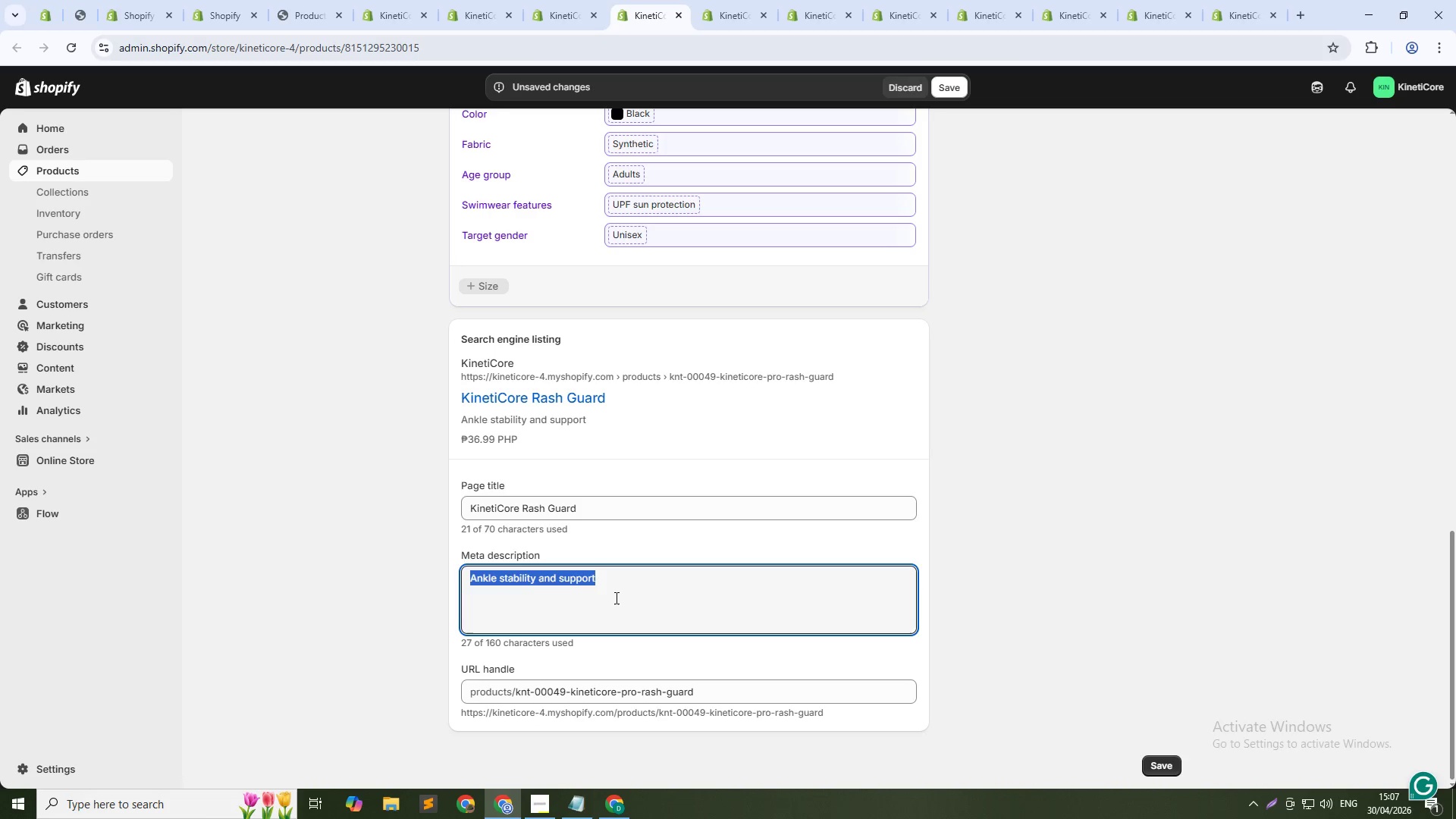 
type(Lightweight comrpessions for unrestricted)
 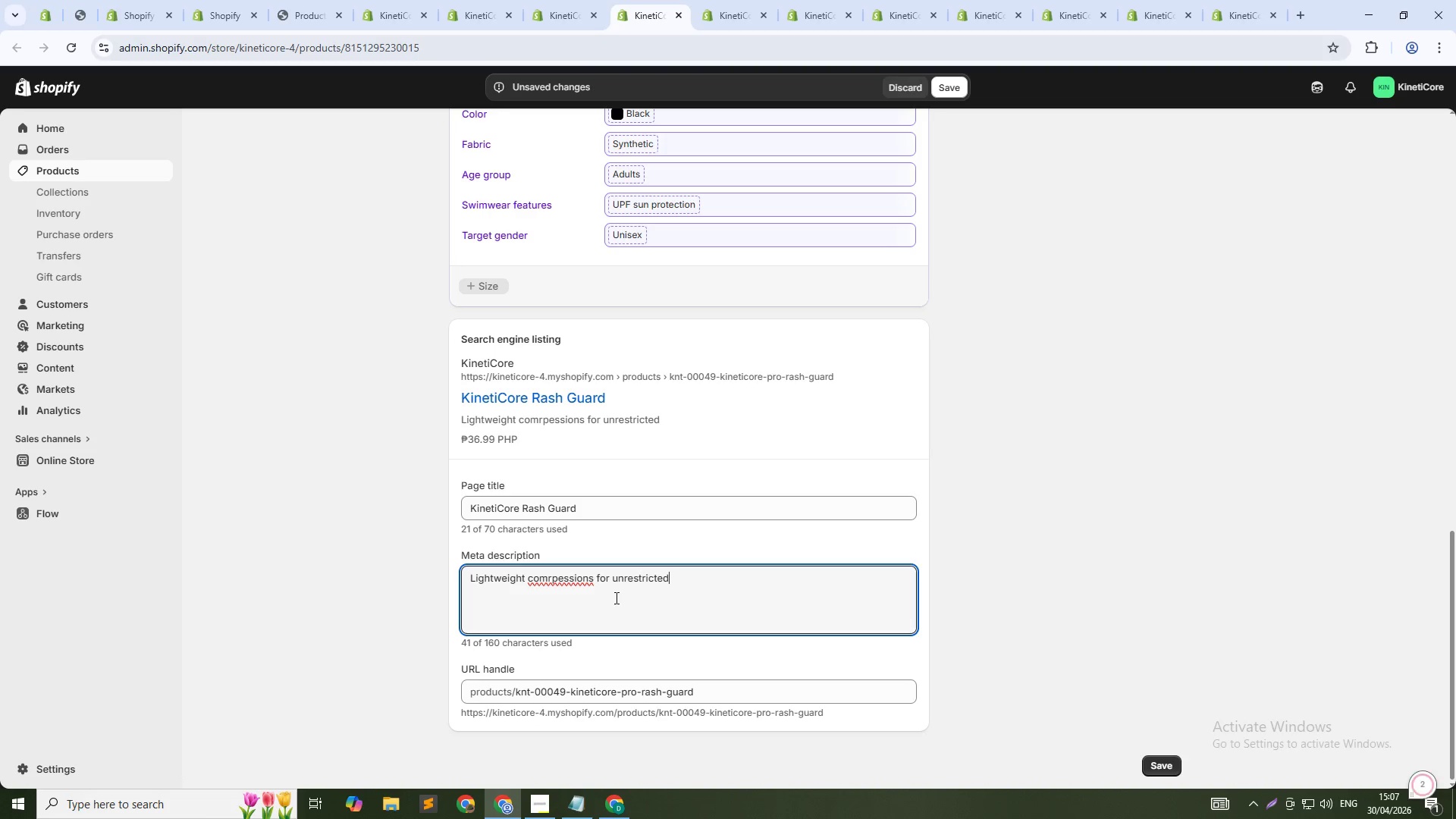 
hold_key(key=ArrowLeft, duration=1.01)
 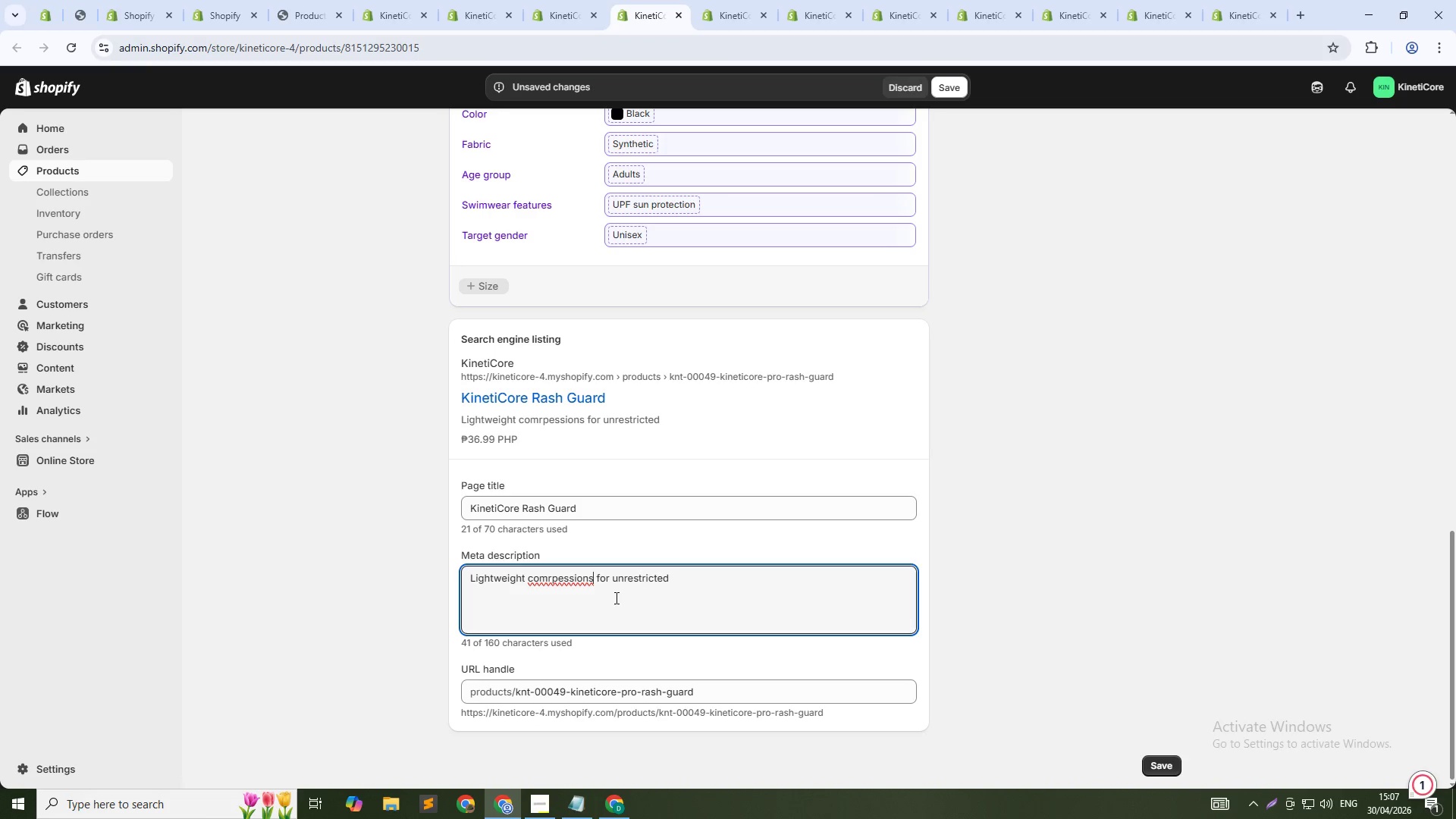 
key(Backspace)
 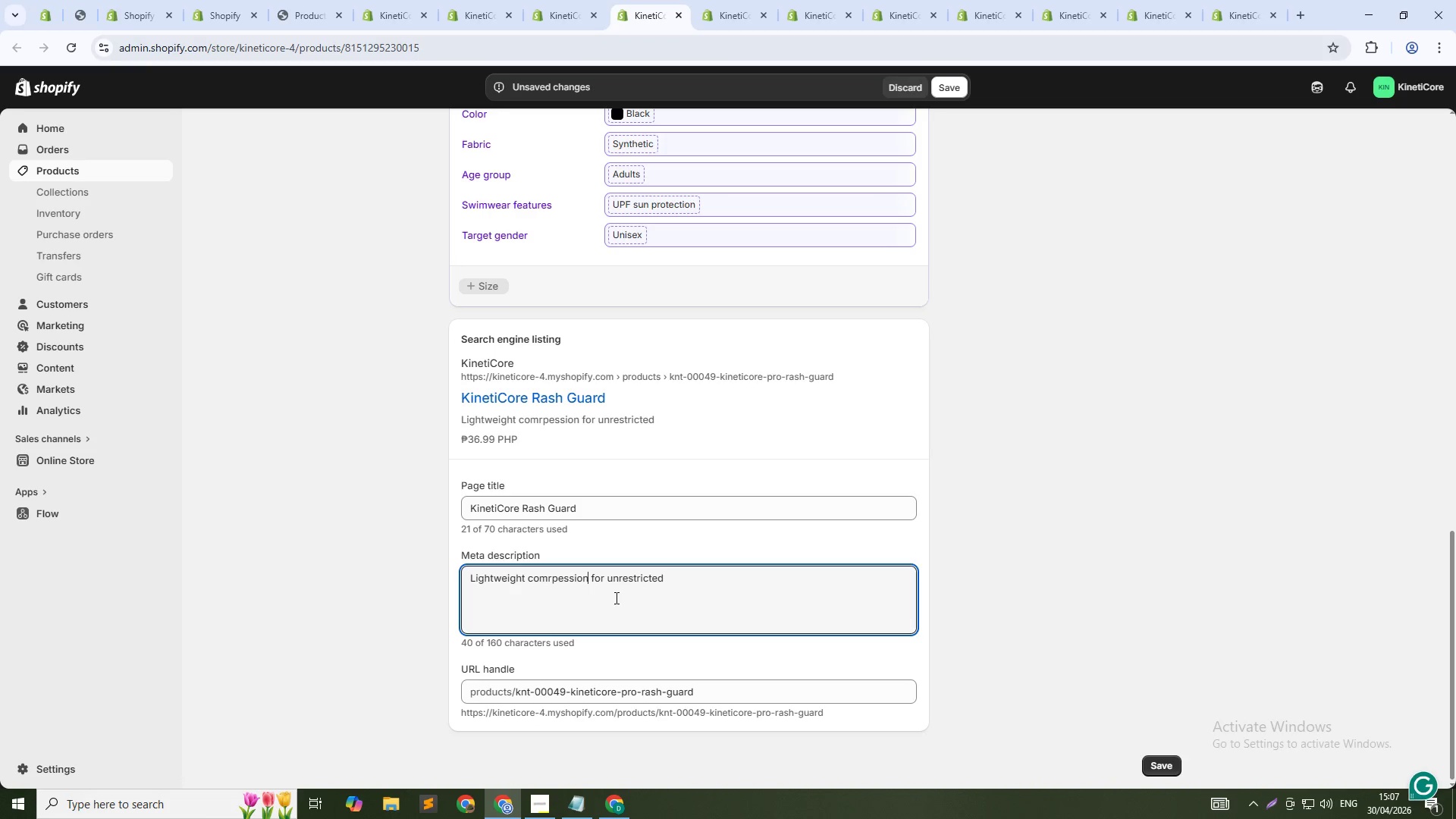 
key(ArrowDown)
 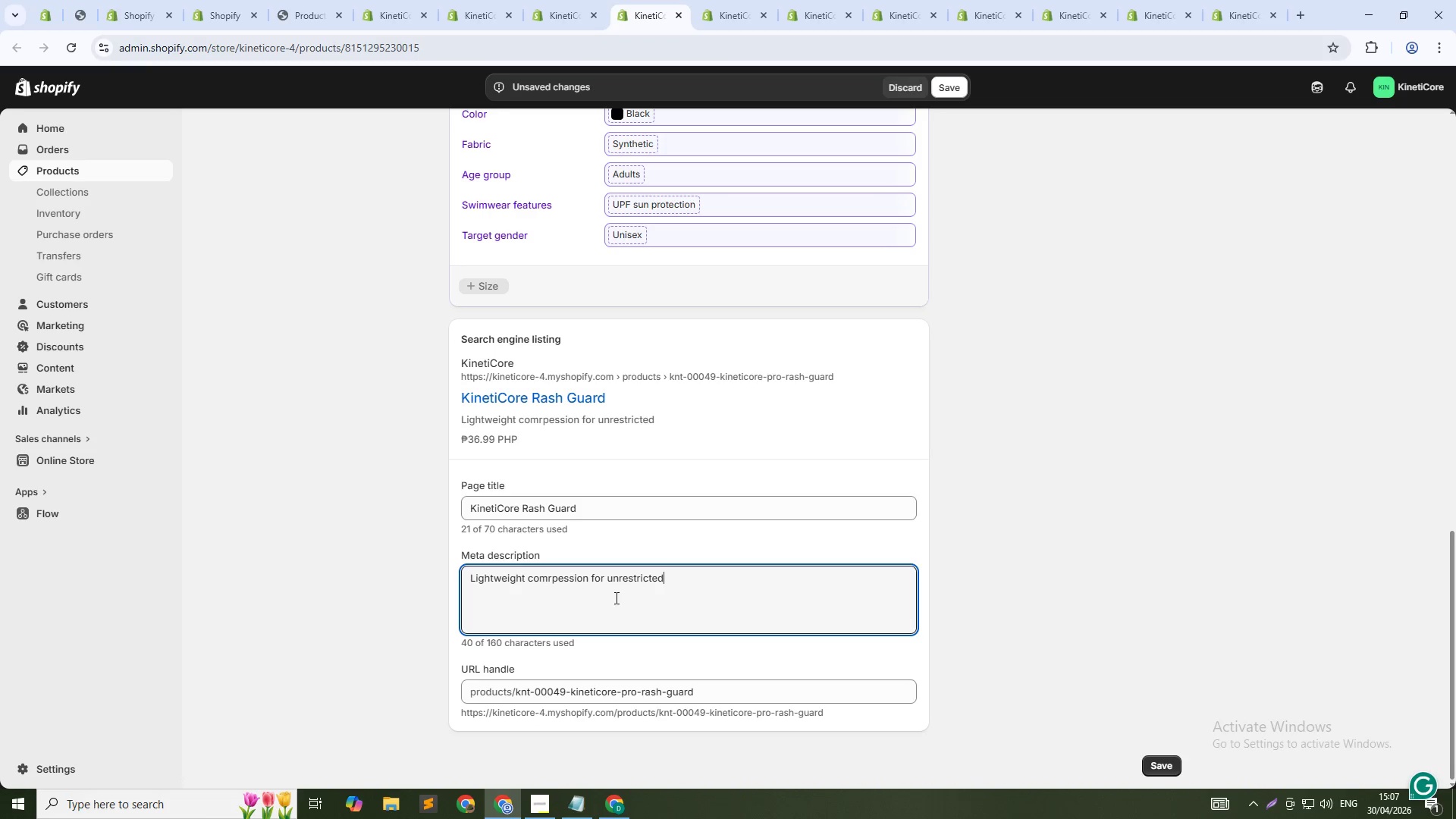 
hold_key(key=ArrowLeft, duration=1.27)
 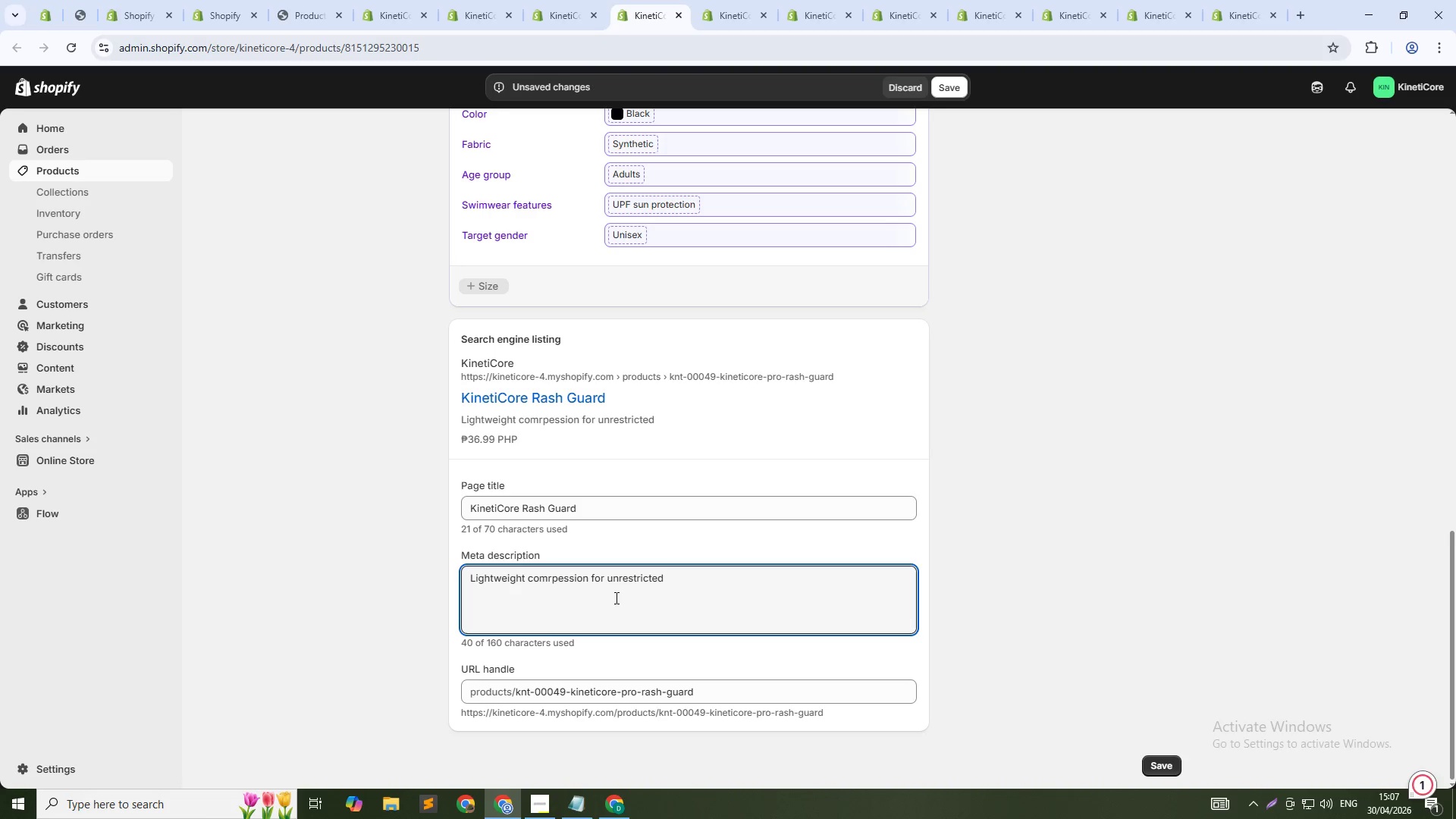 
key(Backspace)
 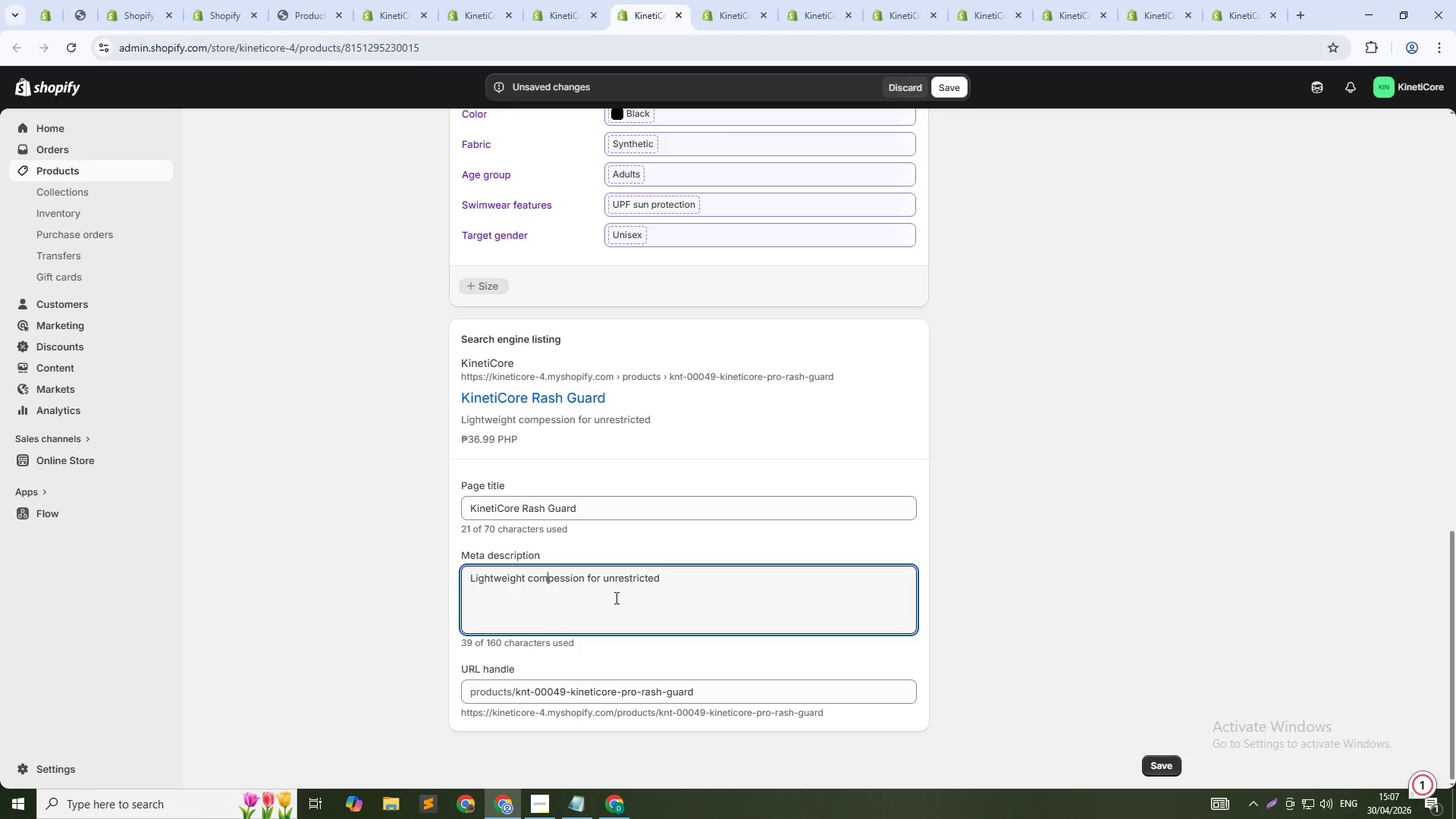 
key(ArrowRight)
 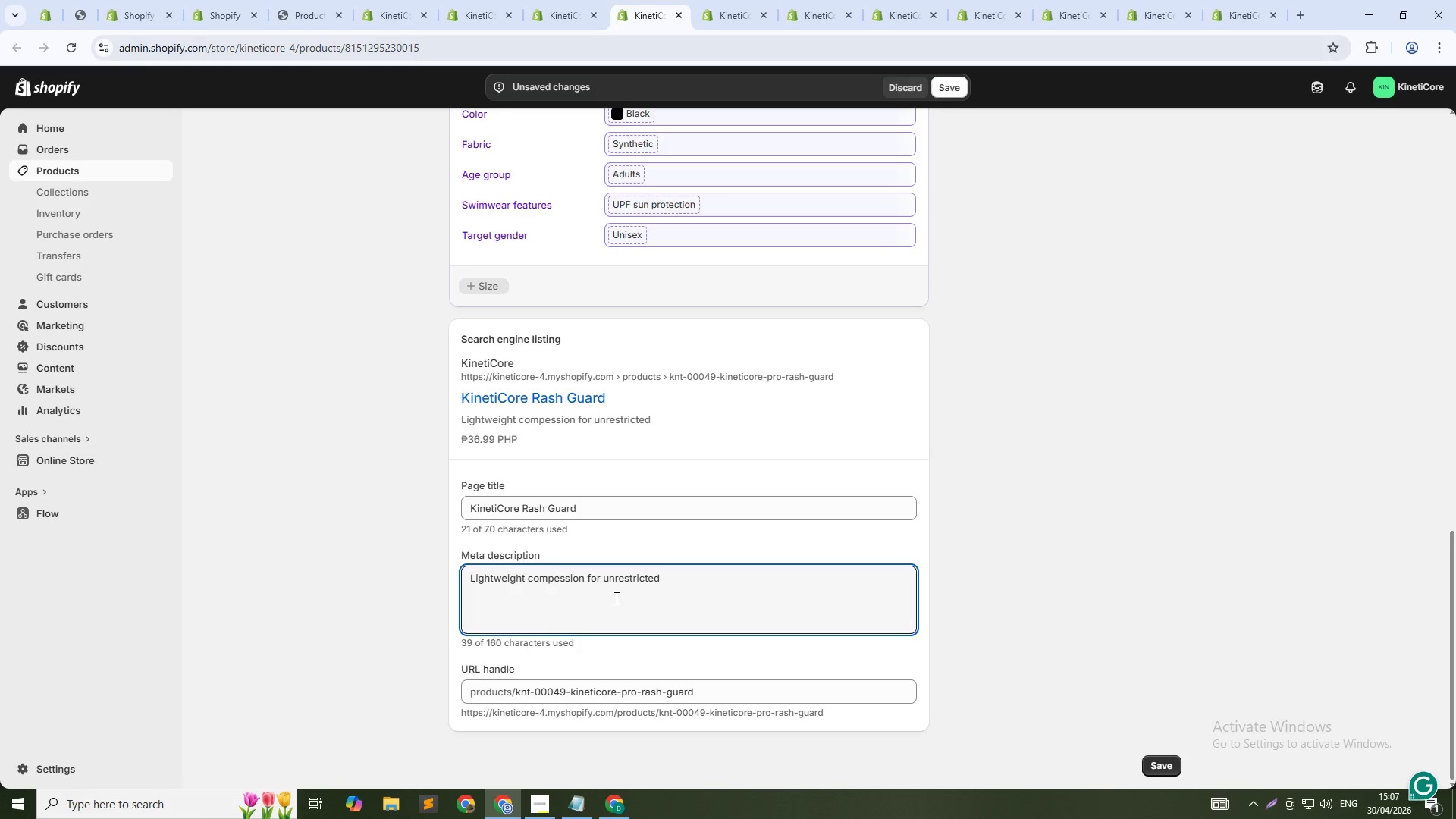 
key(R)
 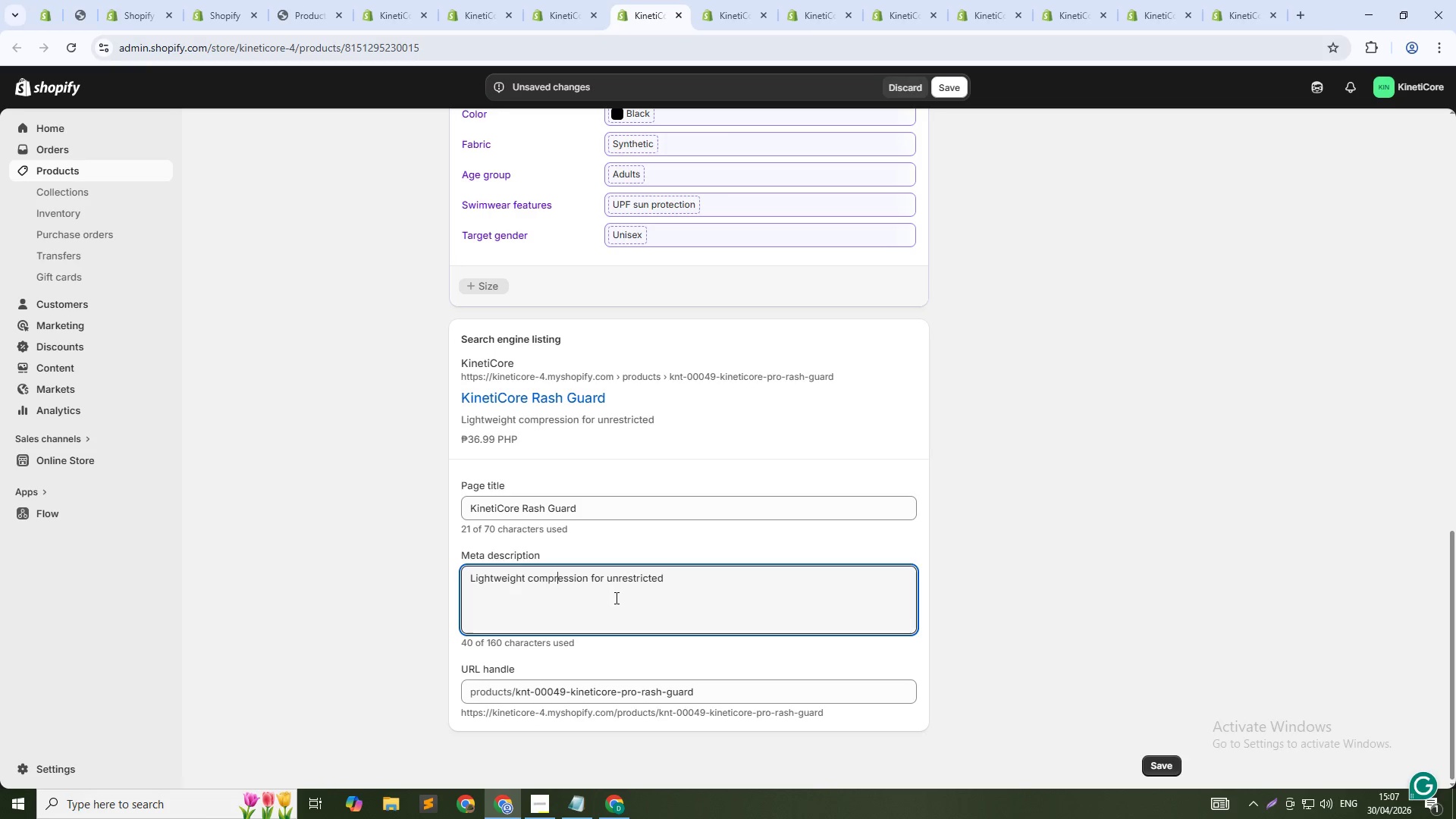 
key(ArrowDown)
 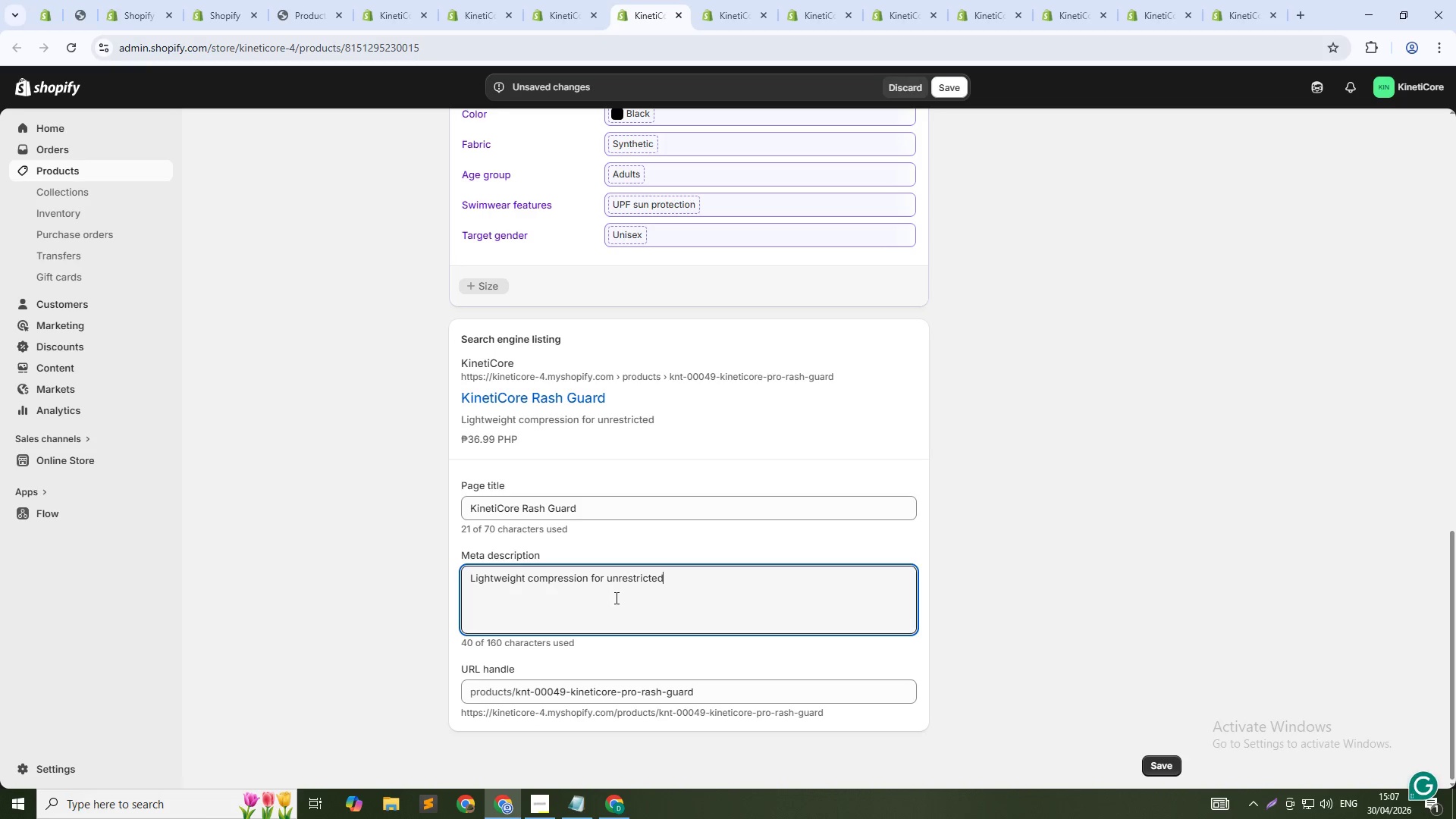 
type( movement. Breathable fabric. For agility training. Shop now.)
 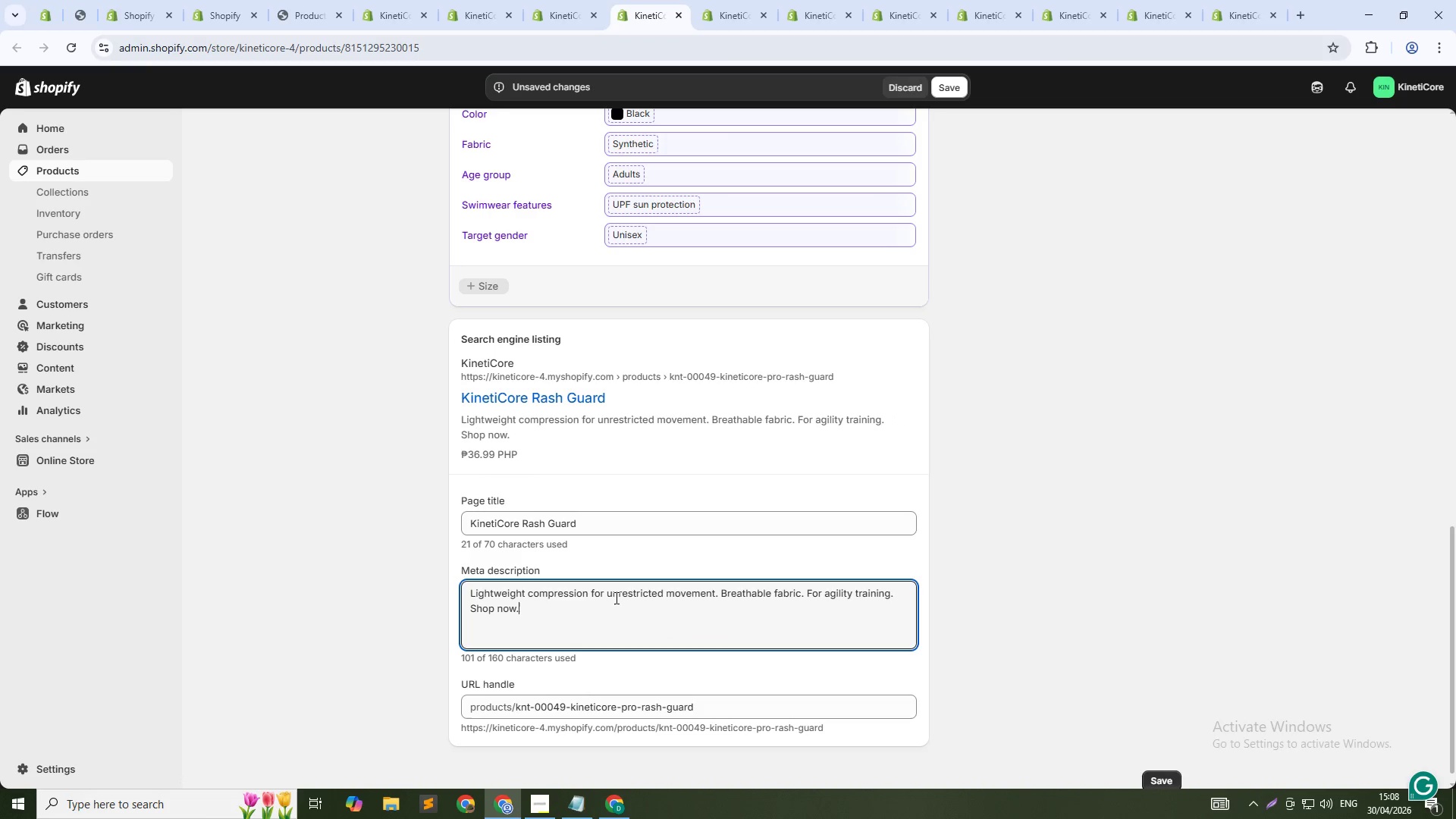 
left_click([716, 716])
 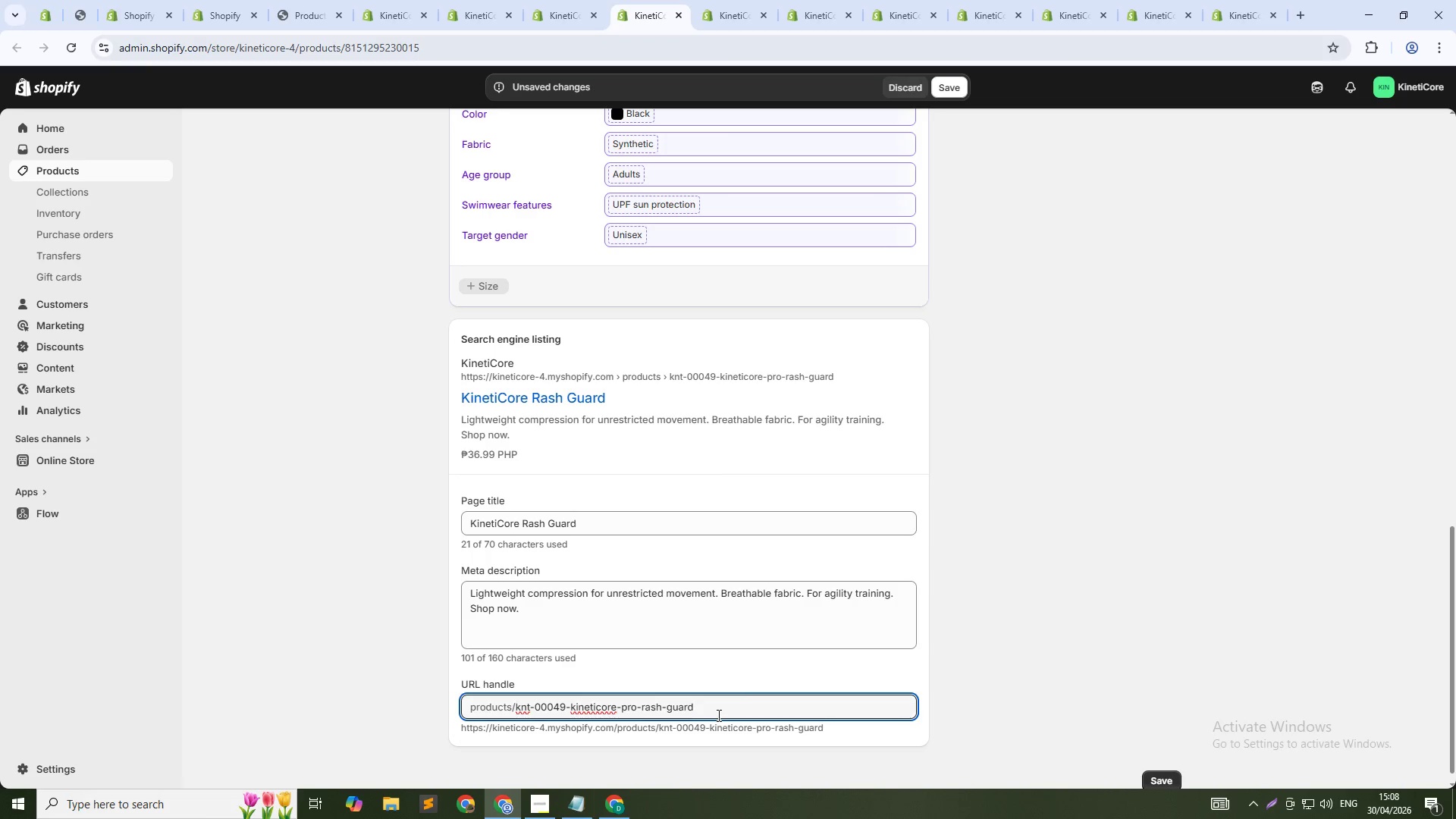 
key(NumpadSubtract)
 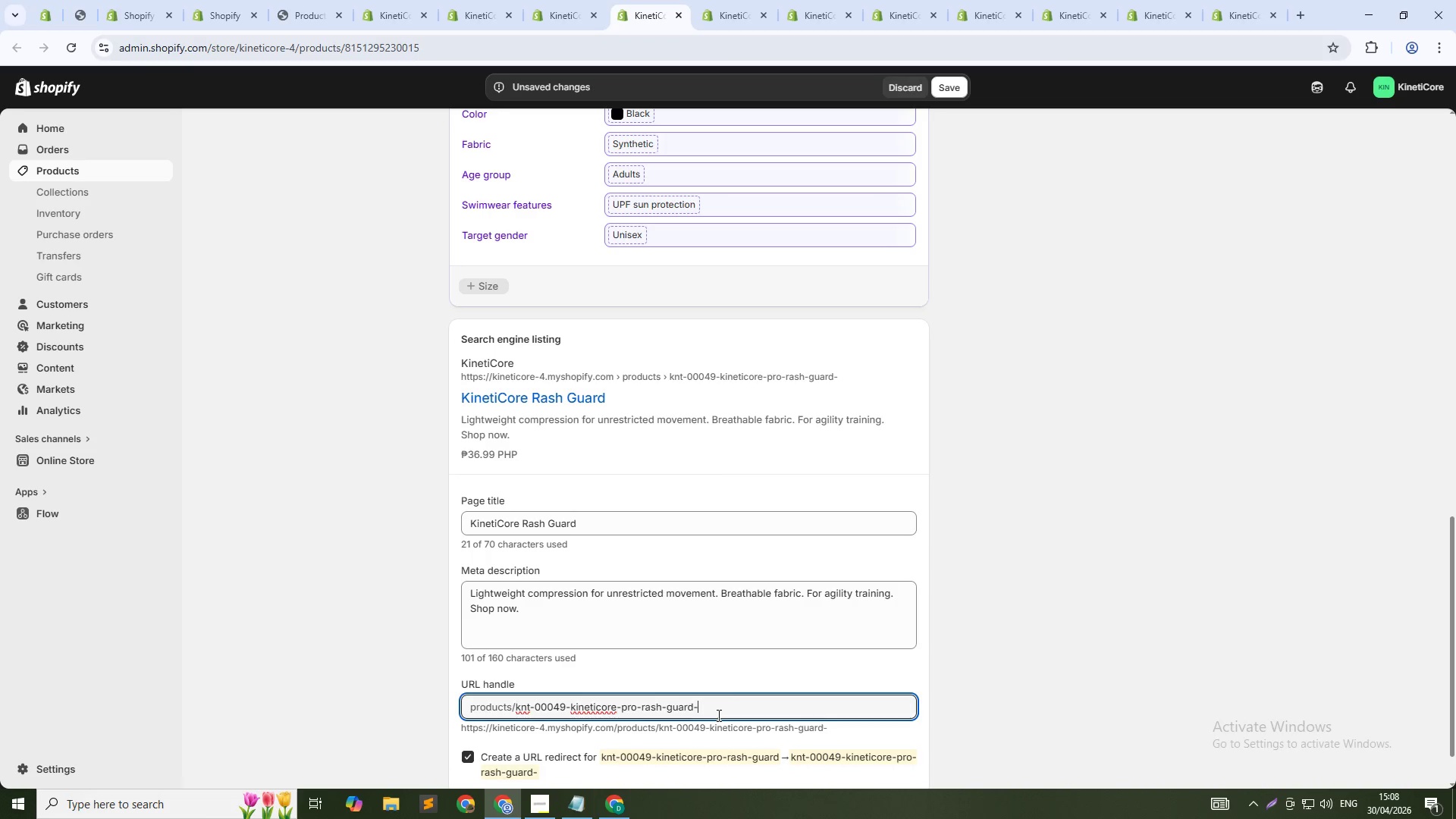 
key(Numpad4)
 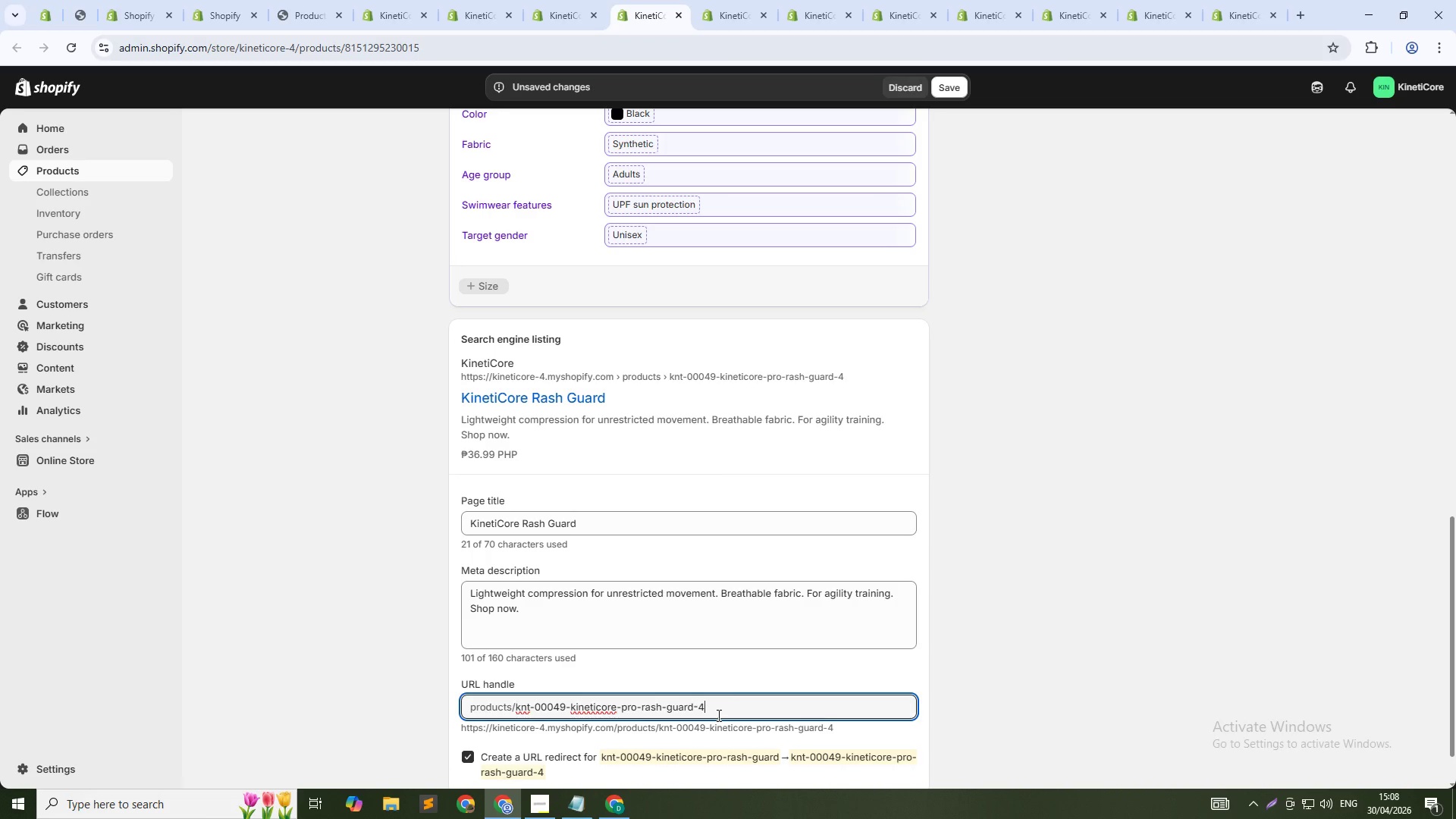 
key(Numpad9)
 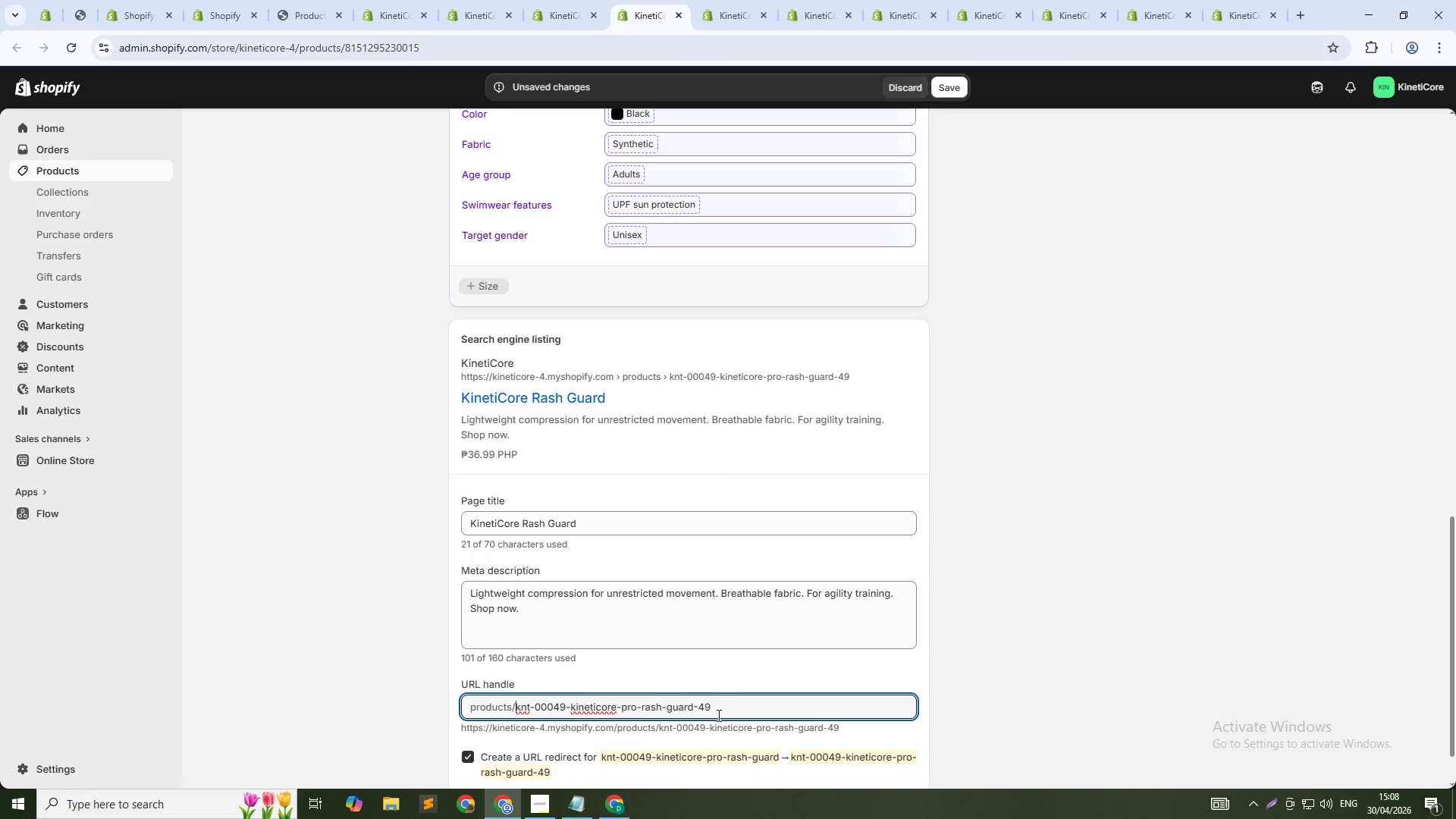 
key(ArrowUp)
 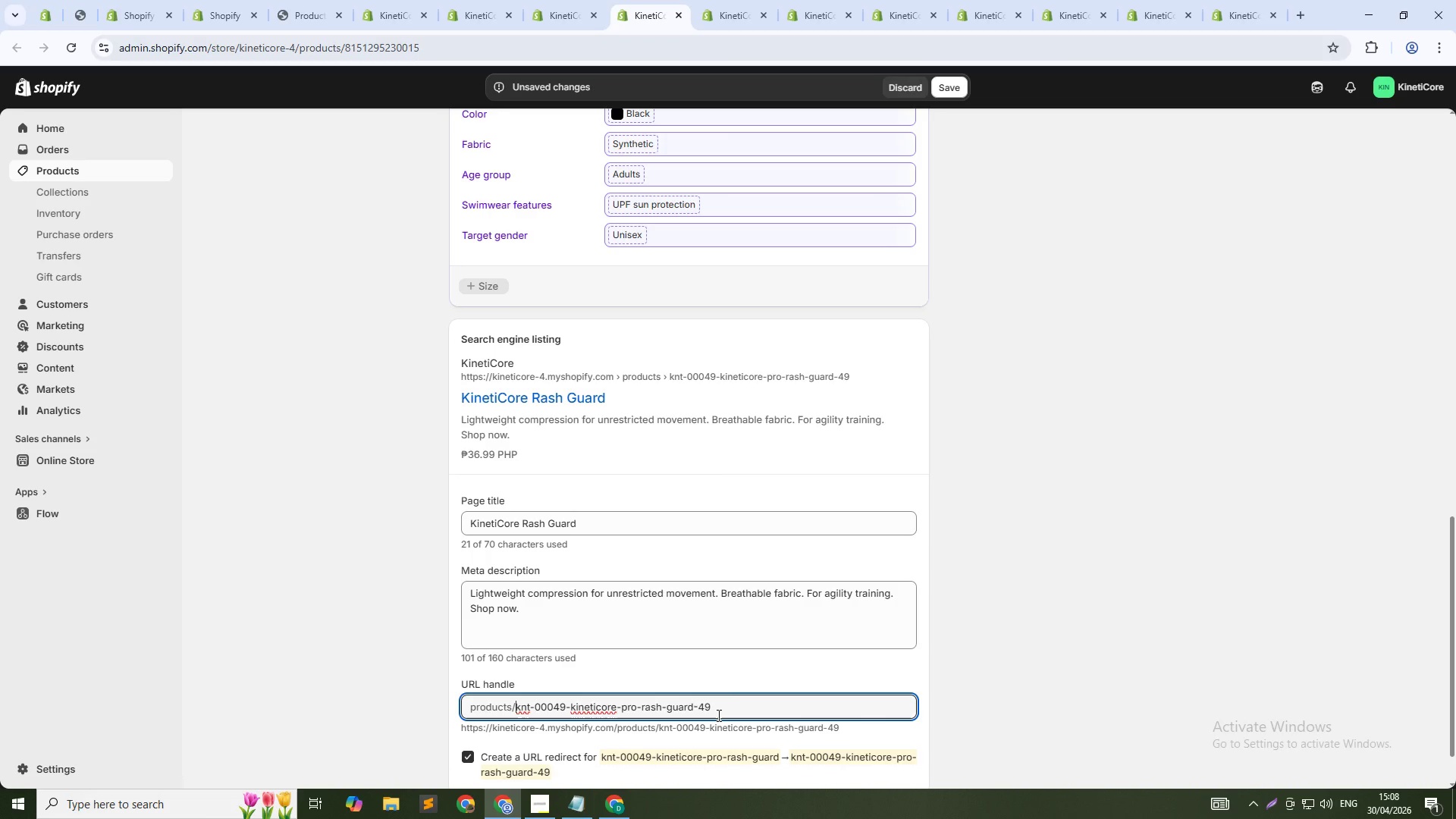 
key(Control+Shift+ArrowRight)
 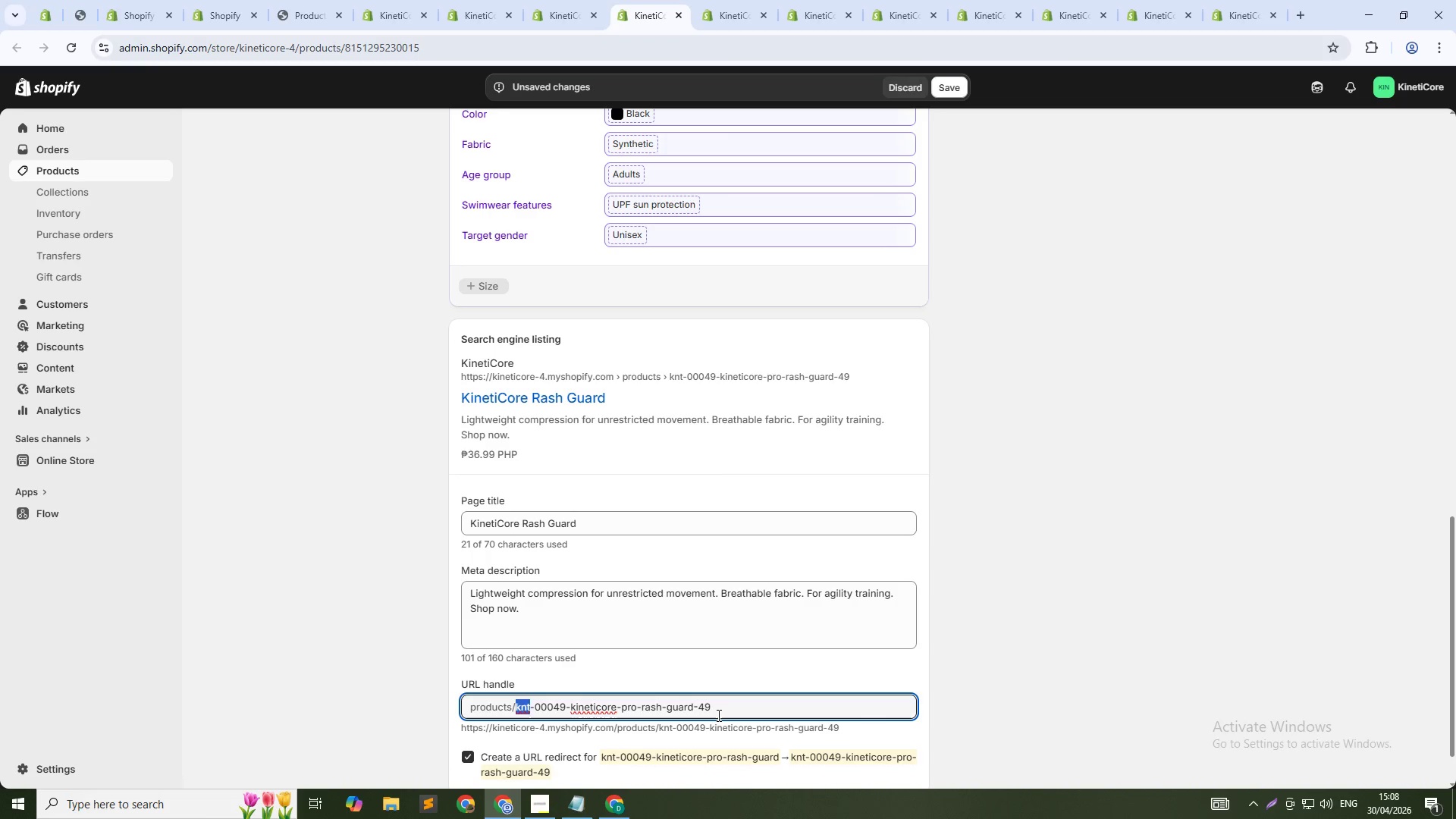 
key(Control+Shift+ArrowRight)
 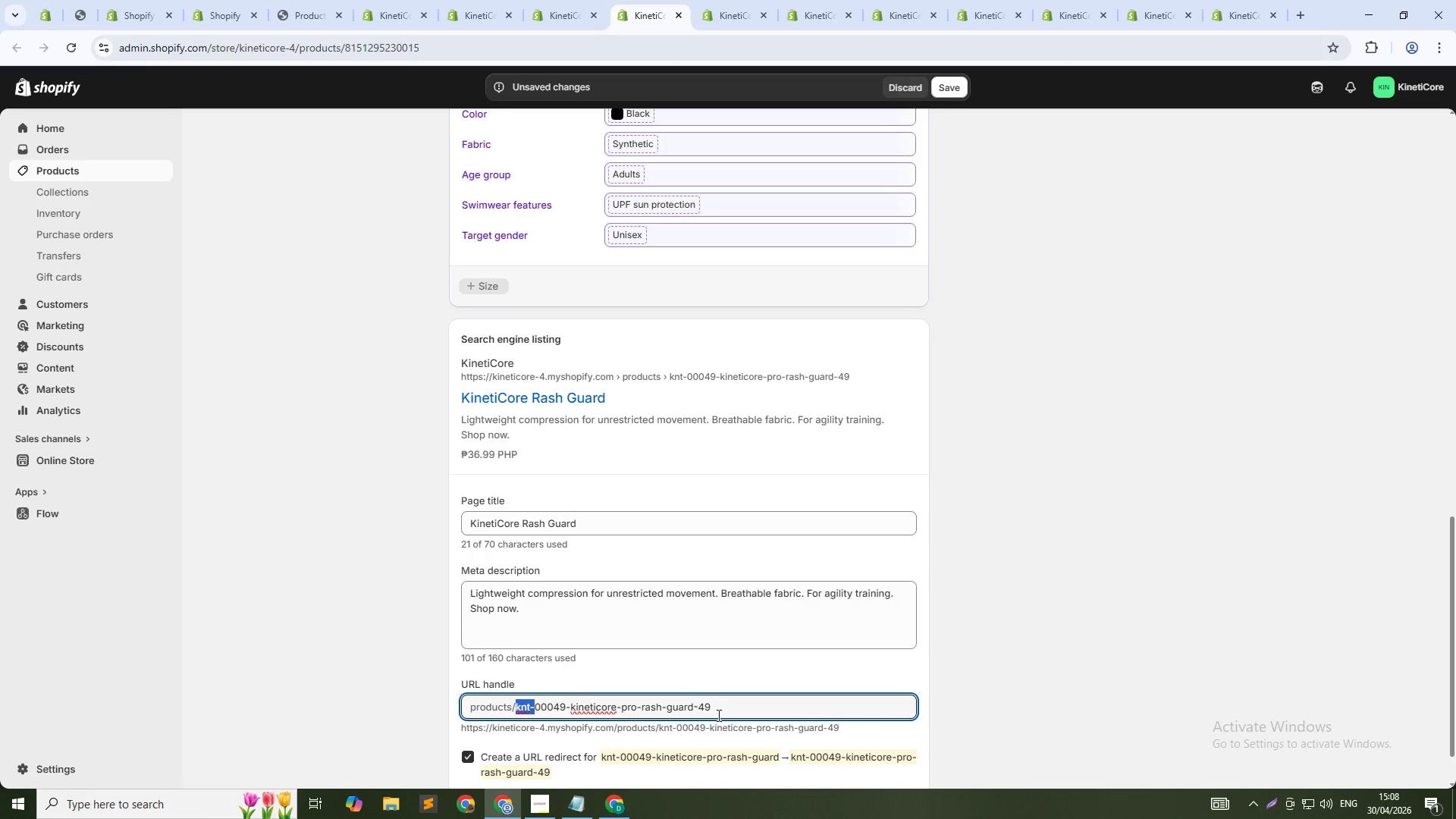 
key(Control+Shift+ArrowRight)
 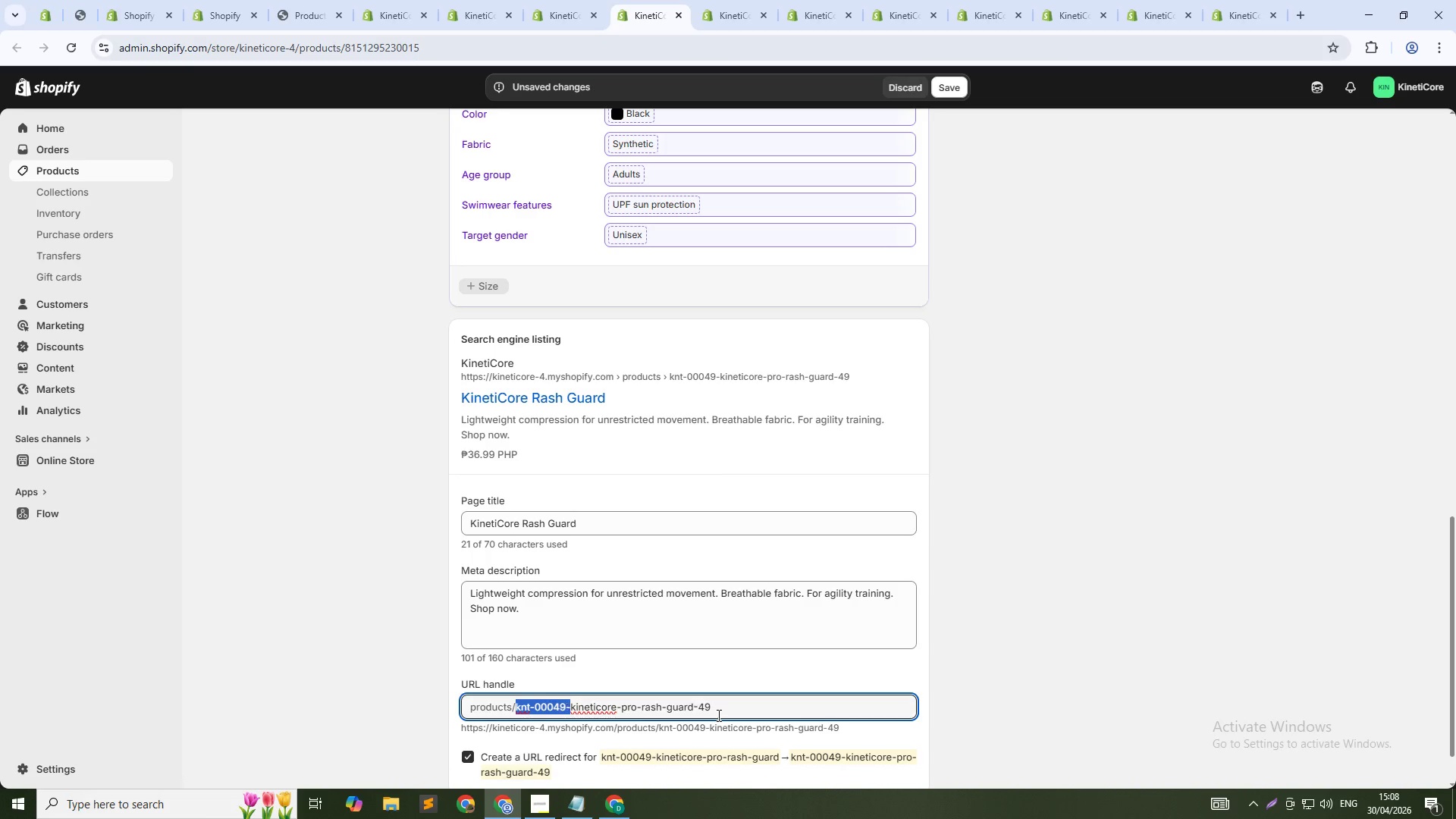 
key(Shift+ArrowRight)
 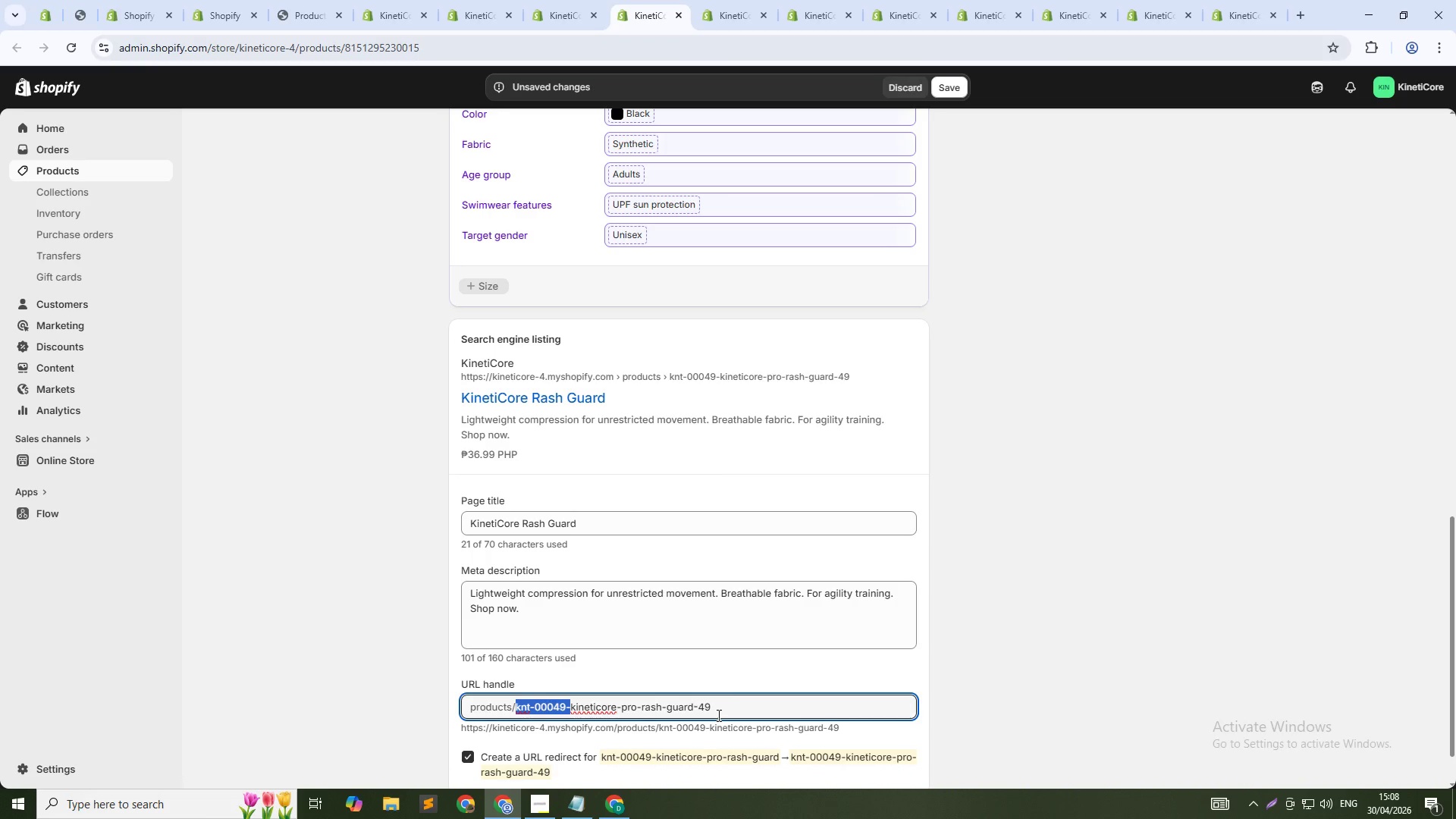 
key(Backspace)
 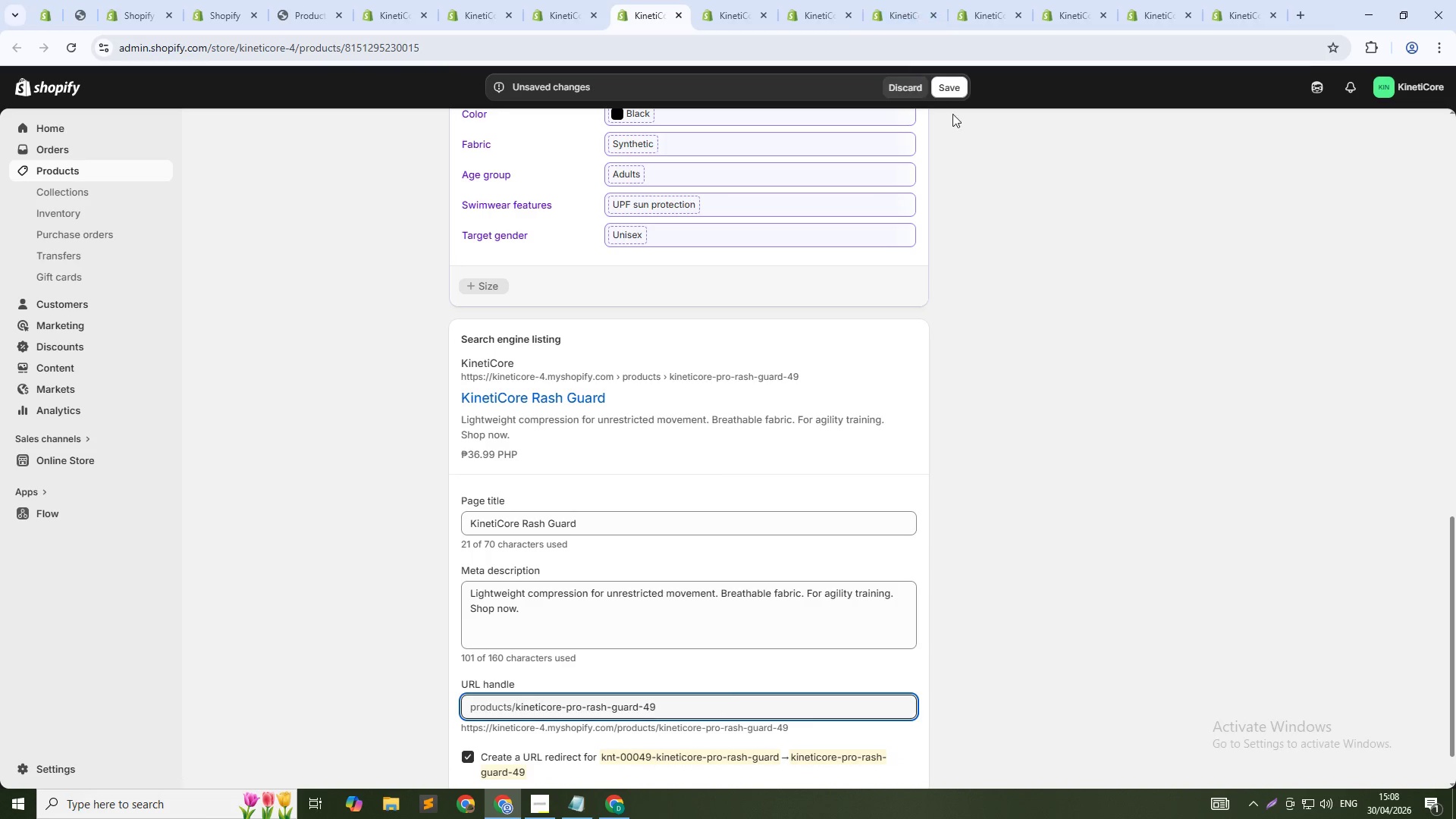 
left_click([946, 93])
 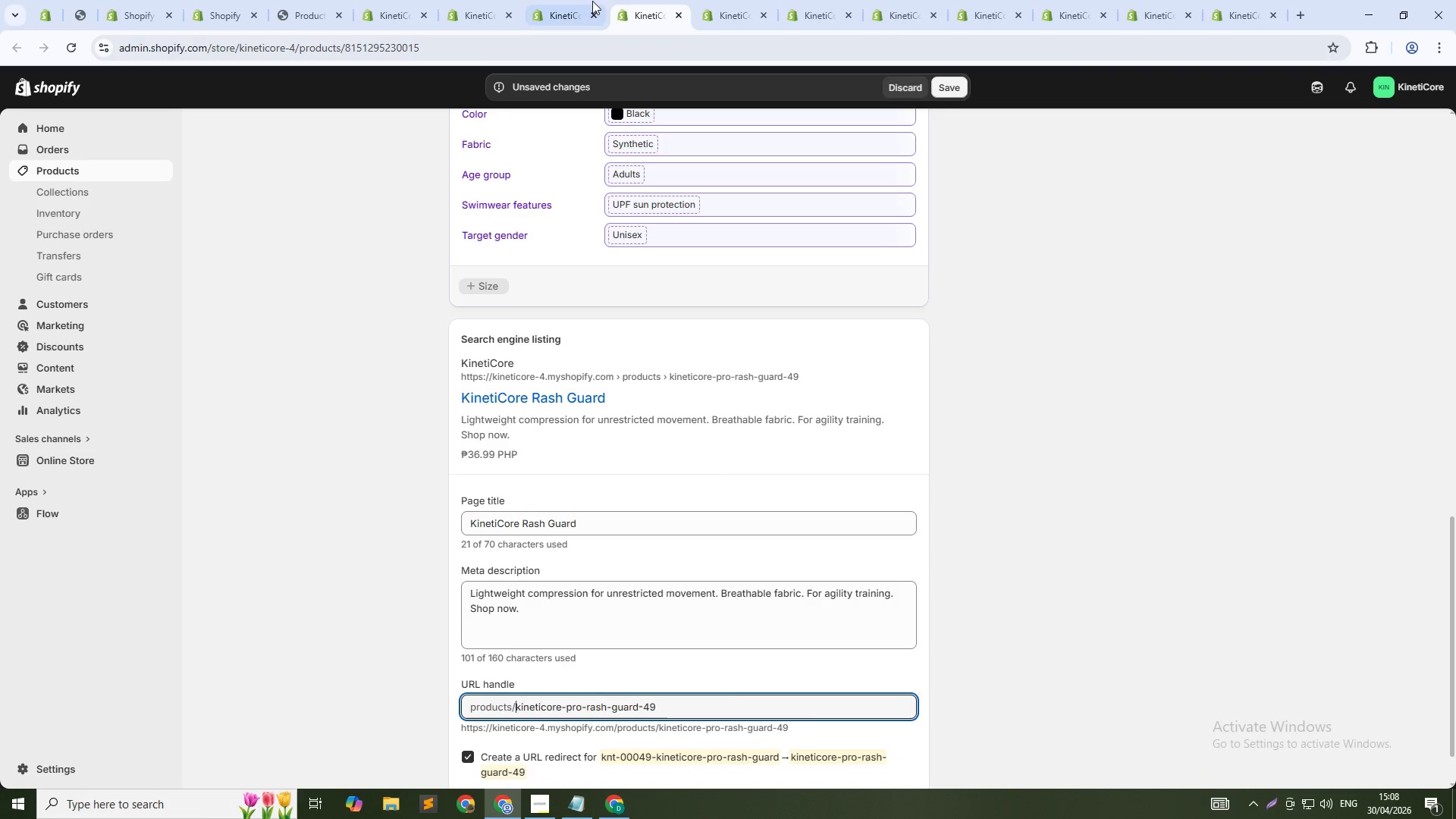 
left_click([575, 5])
 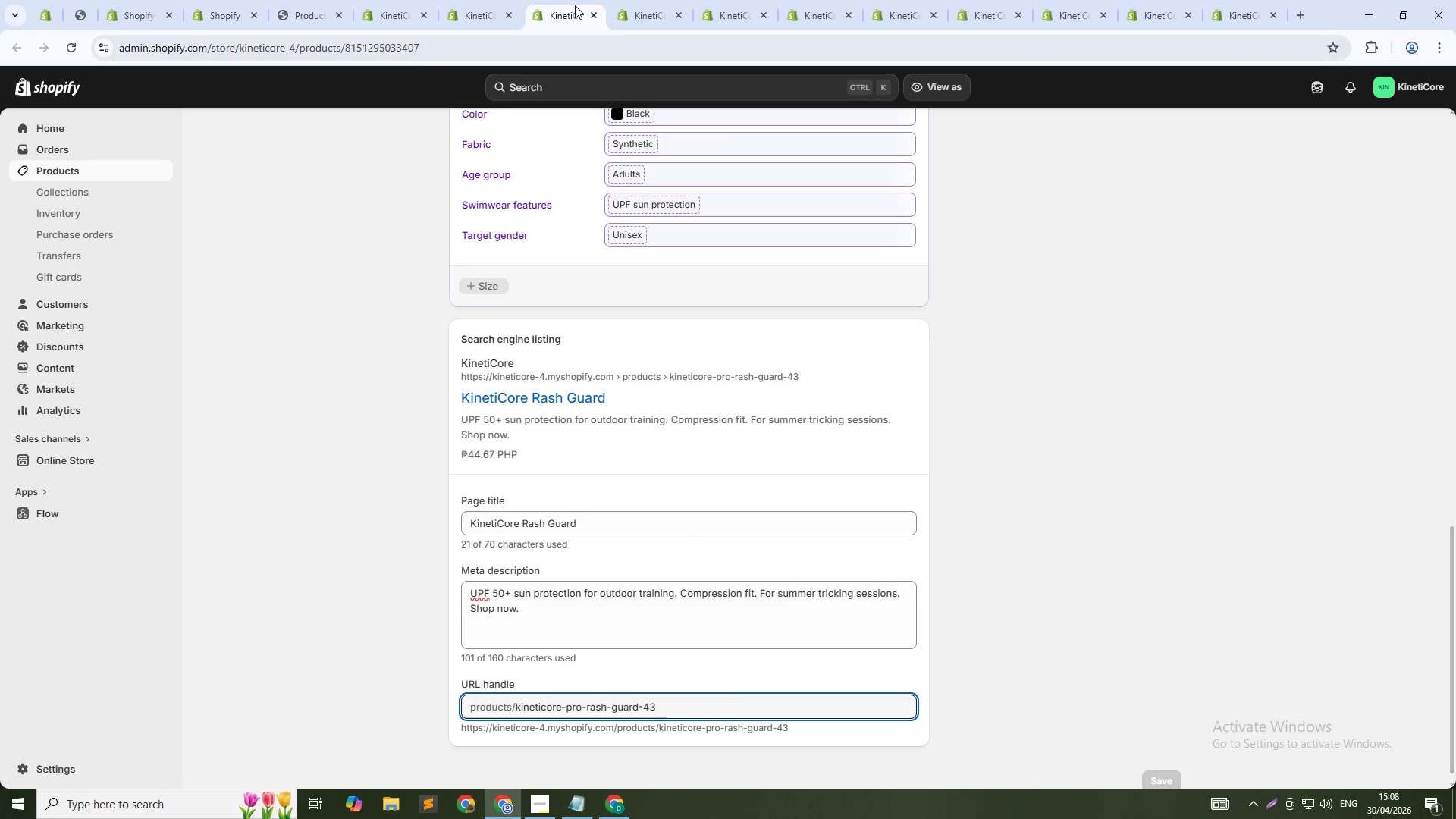 
middle_click([575, 5])
 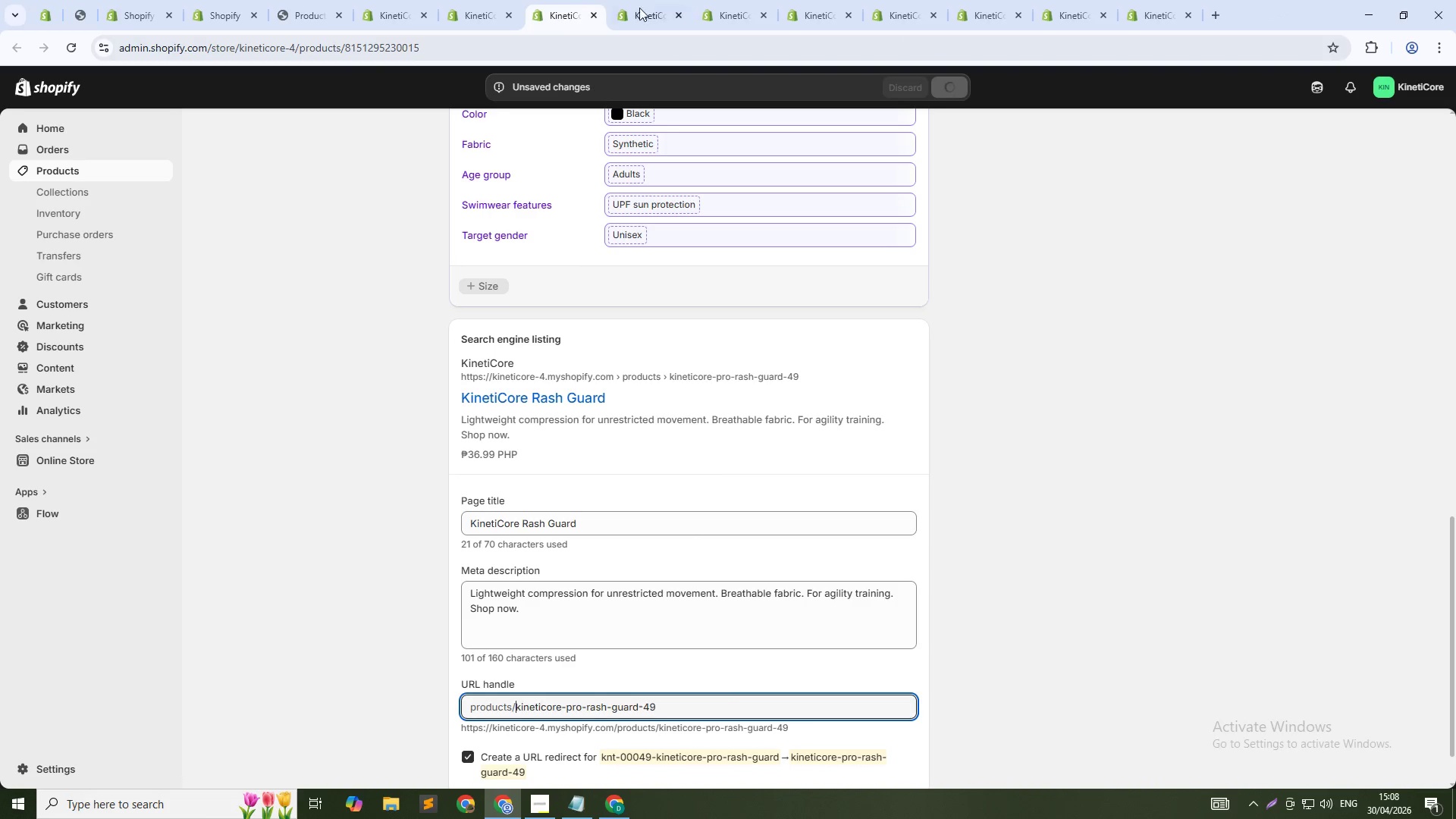 
left_click([646, 8])
 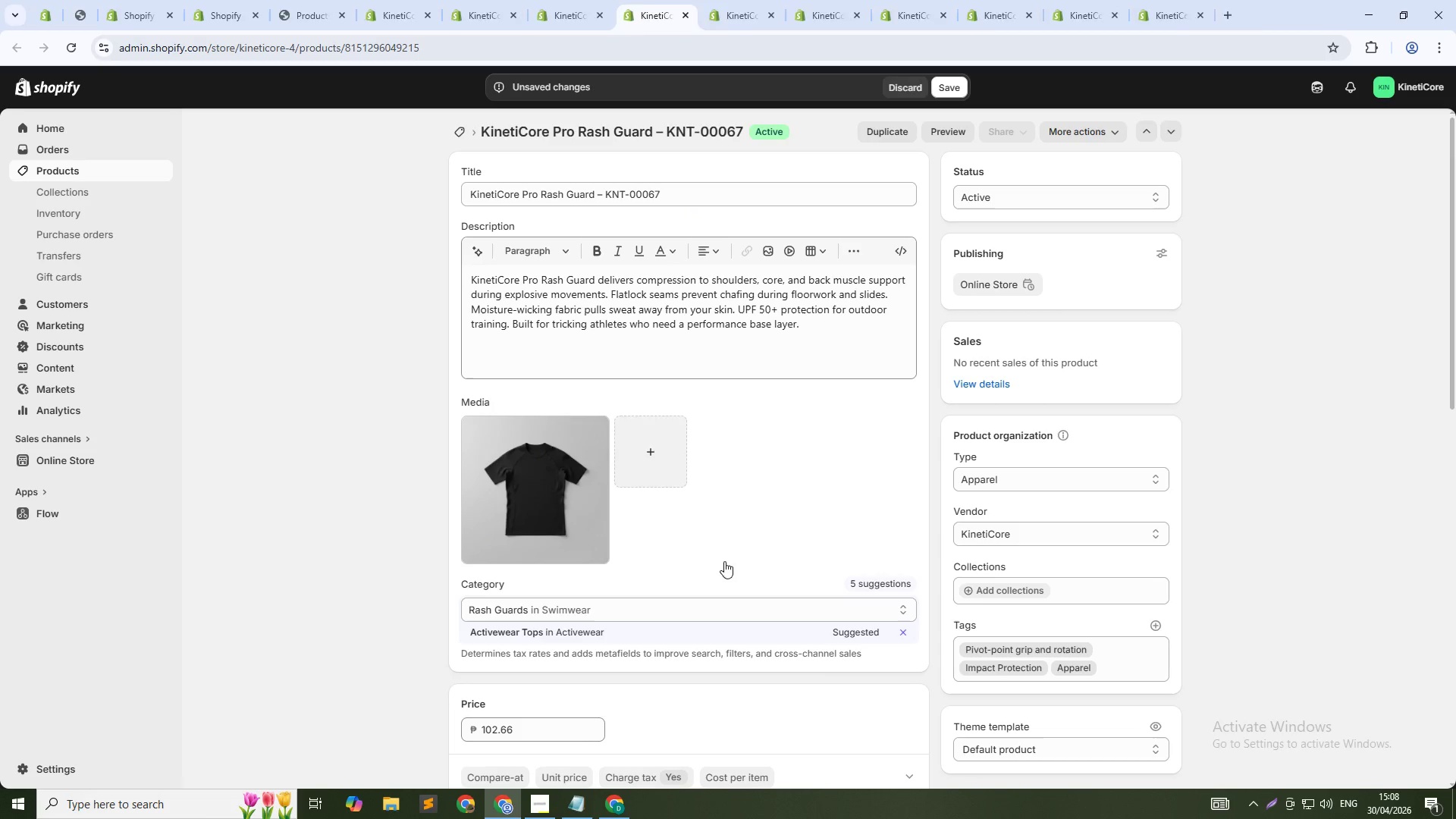 
scroll: coordinate [896, 532], scroll_direction: down, amount: 25.0
 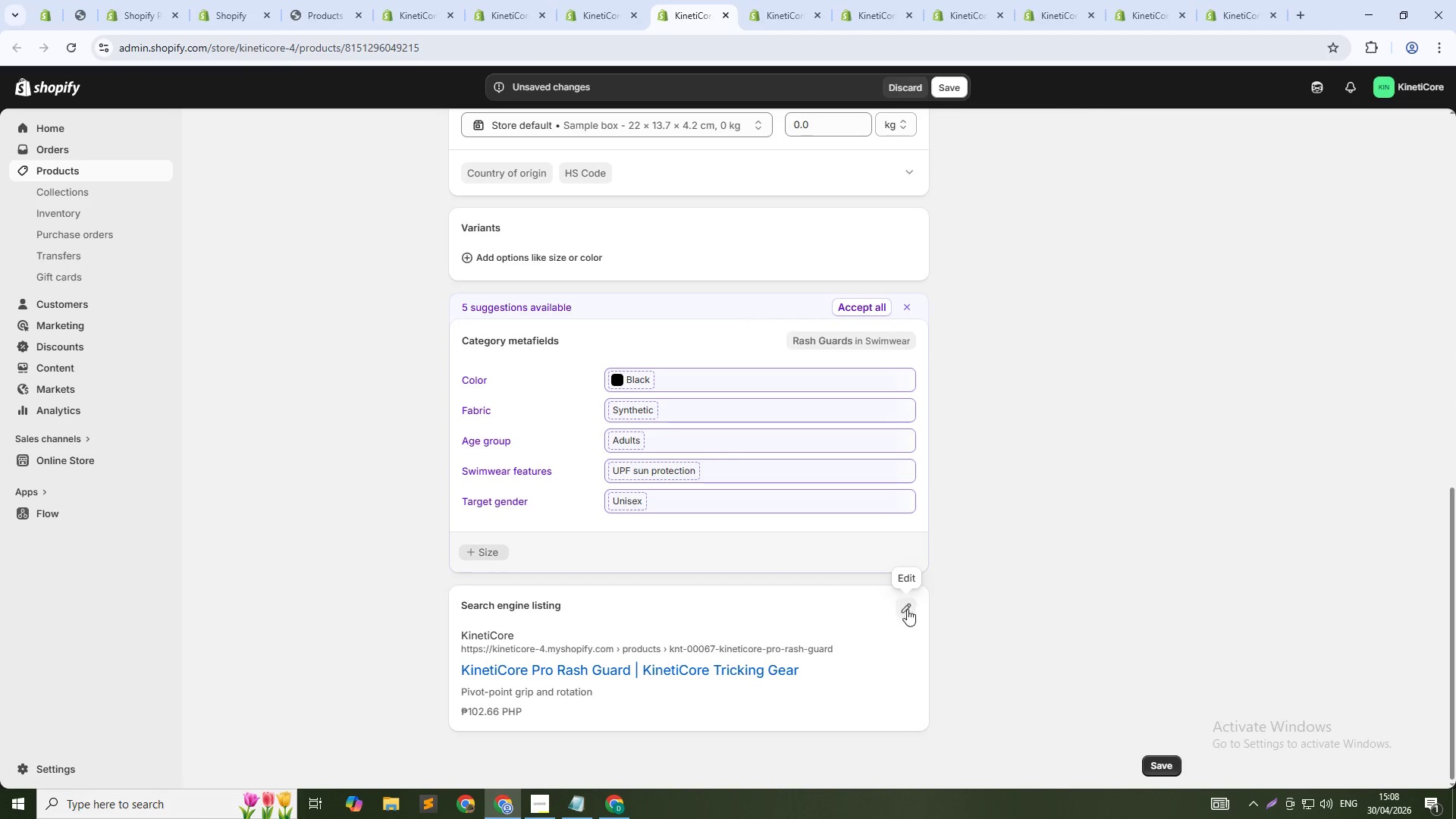 
left_click([906, 610])
 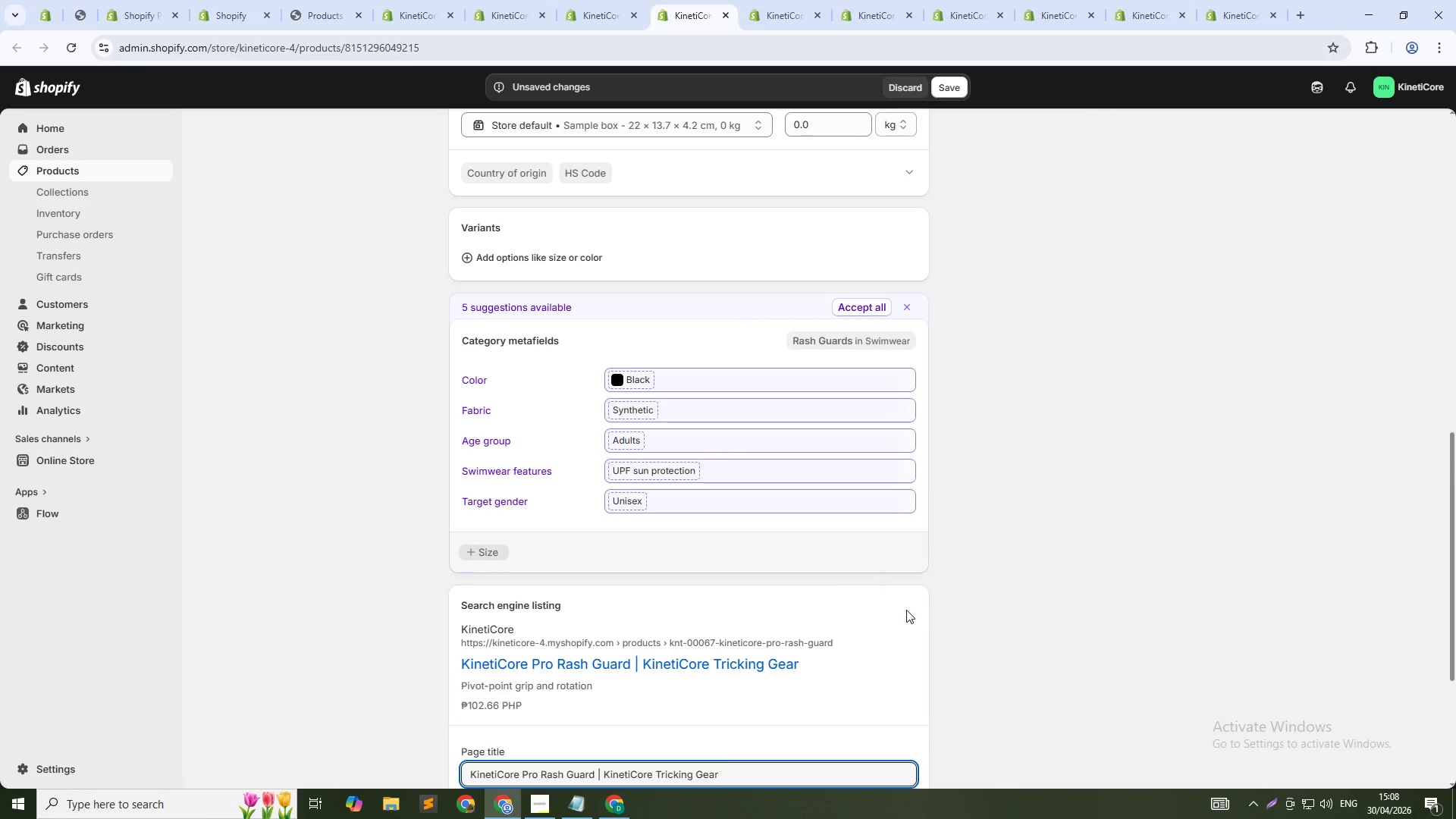 
scroll: coordinate [895, 611], scroll_direction: down, amount: 5.0
 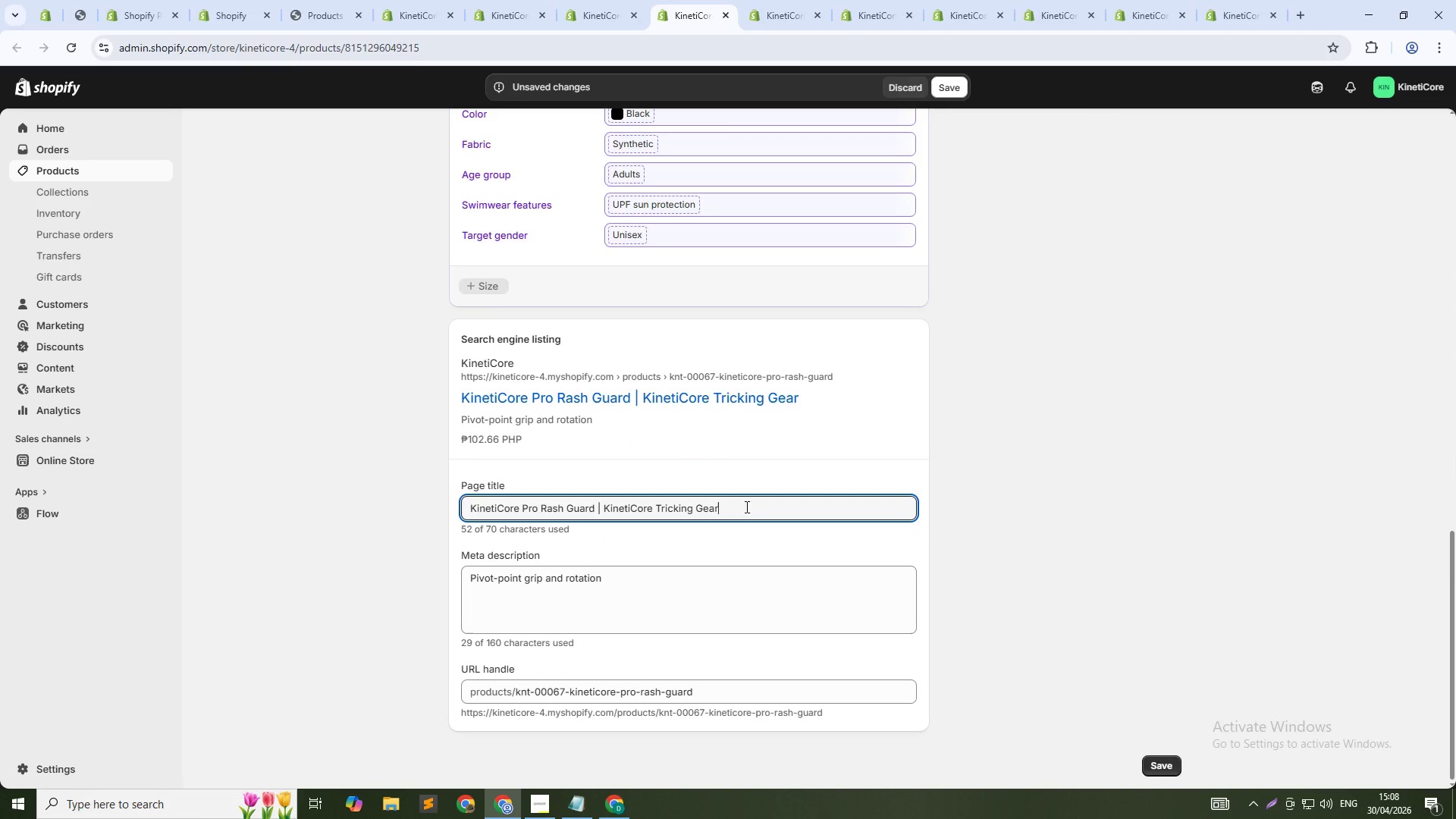 
key(Control+Shift+ArrowLeft)
 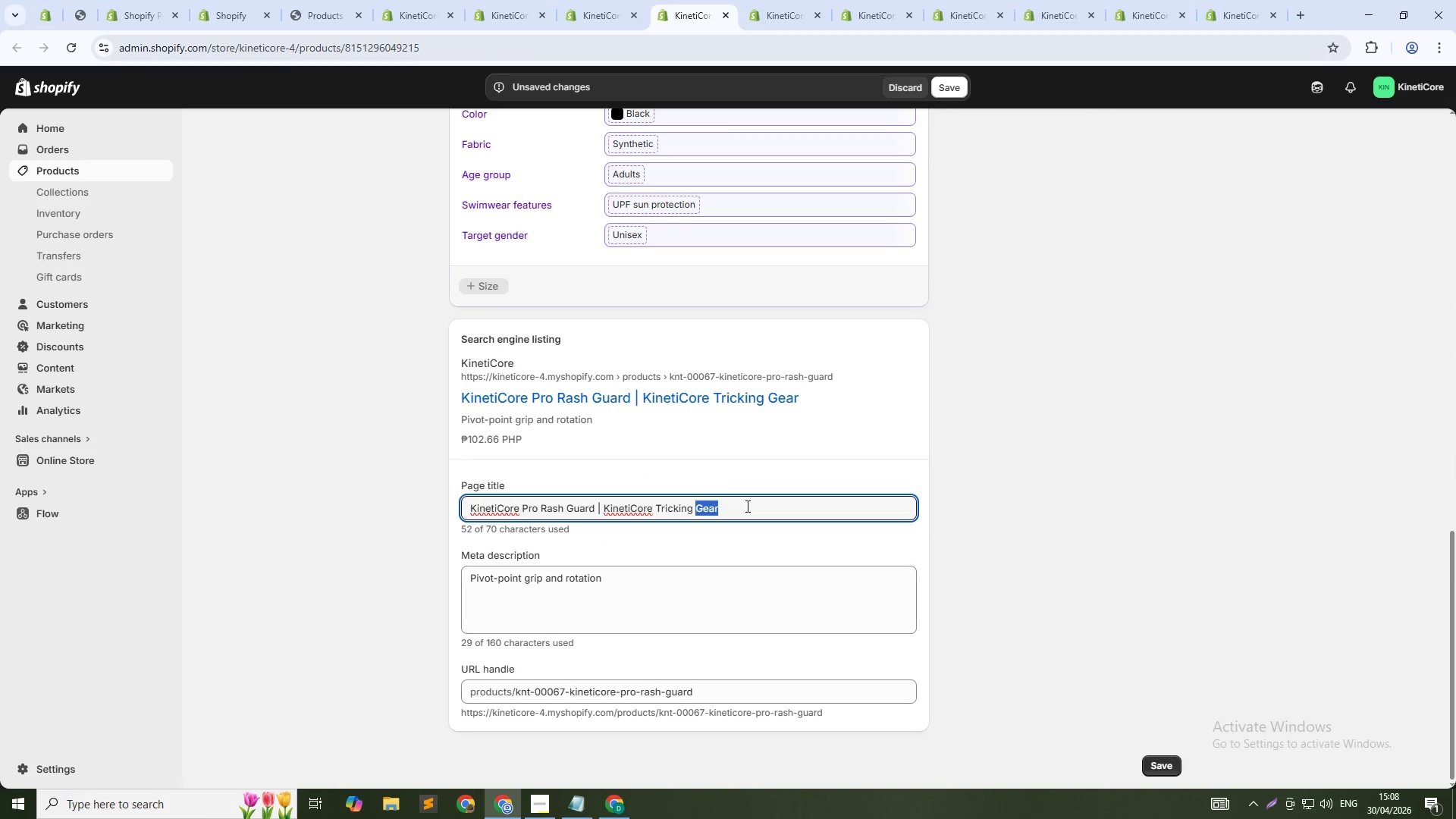 
key(Control+Shift+ArrowLeft)
 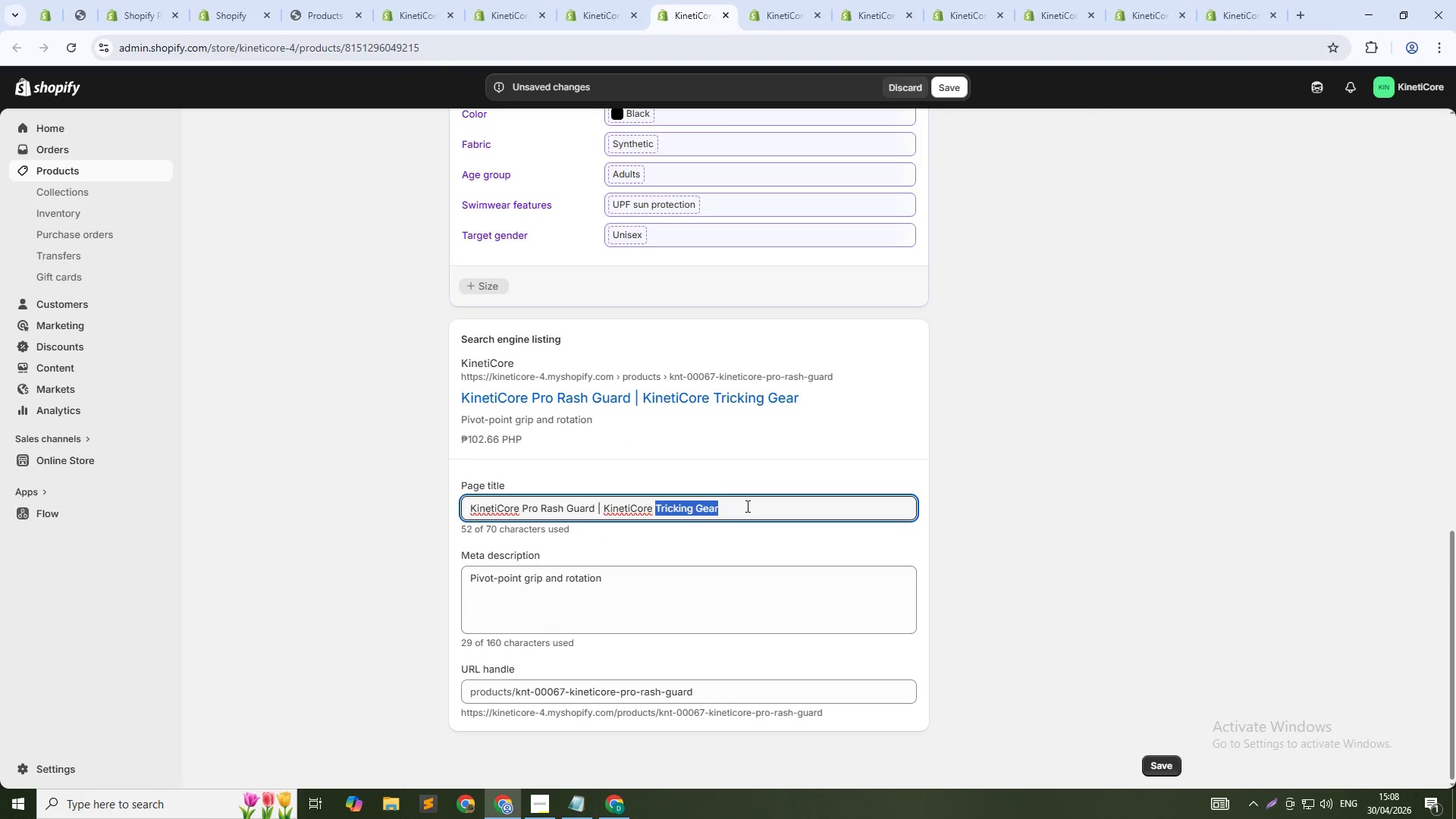 
key(Control+Shift+ArrowLeft)
 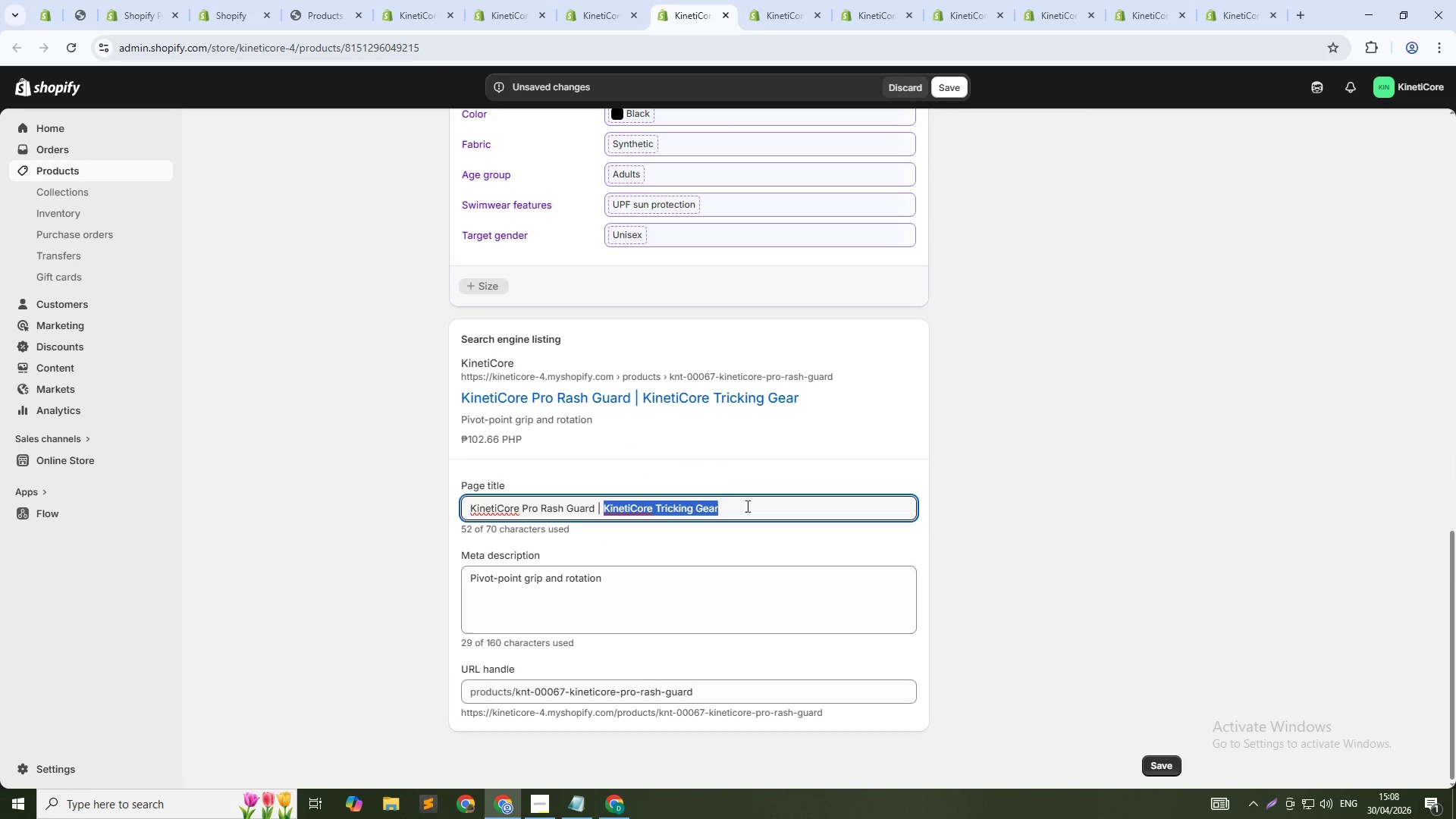 
key(Control+Shift+ArrowLeft)
 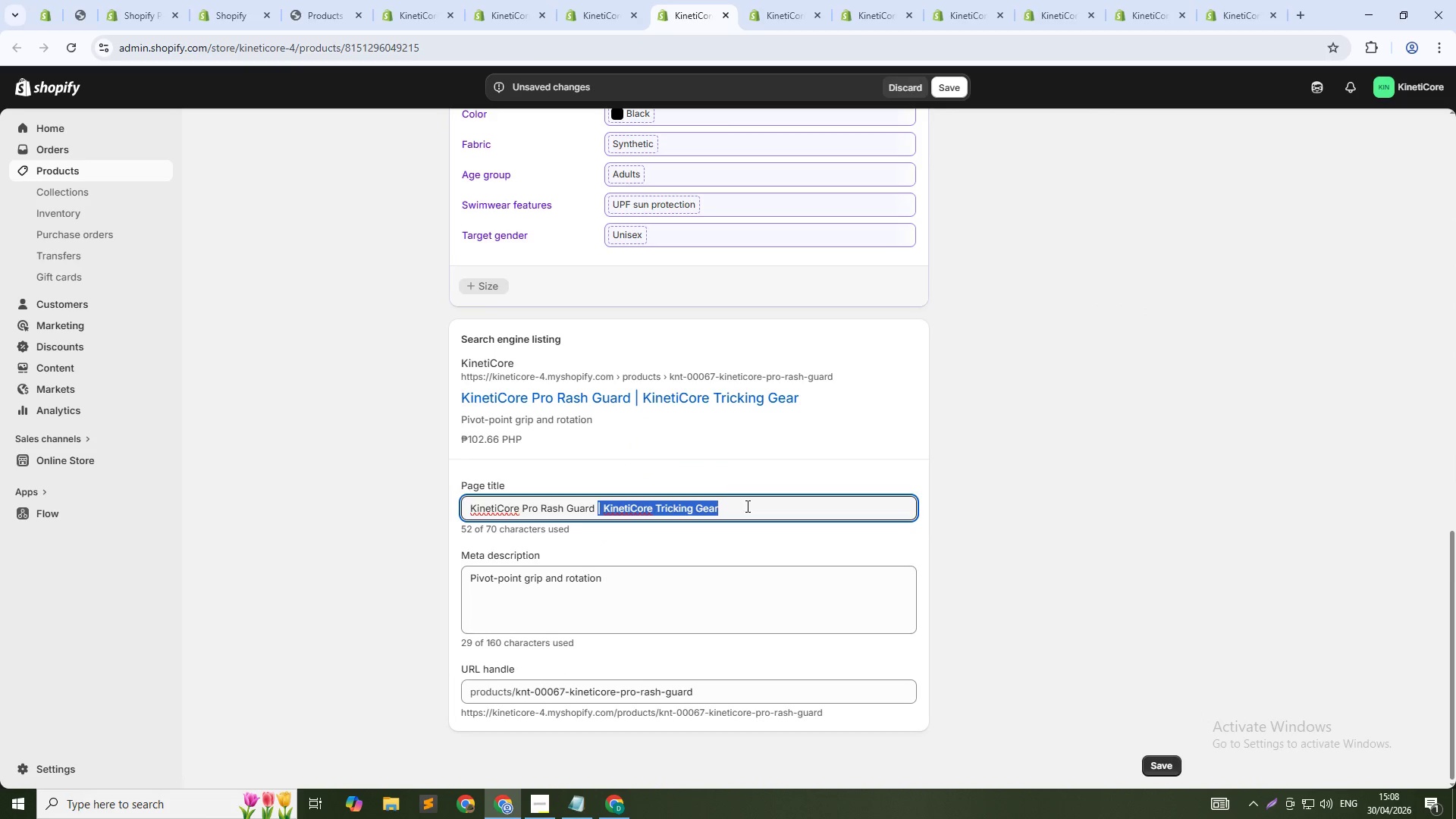 
key(Shift+ArrowLeft)
 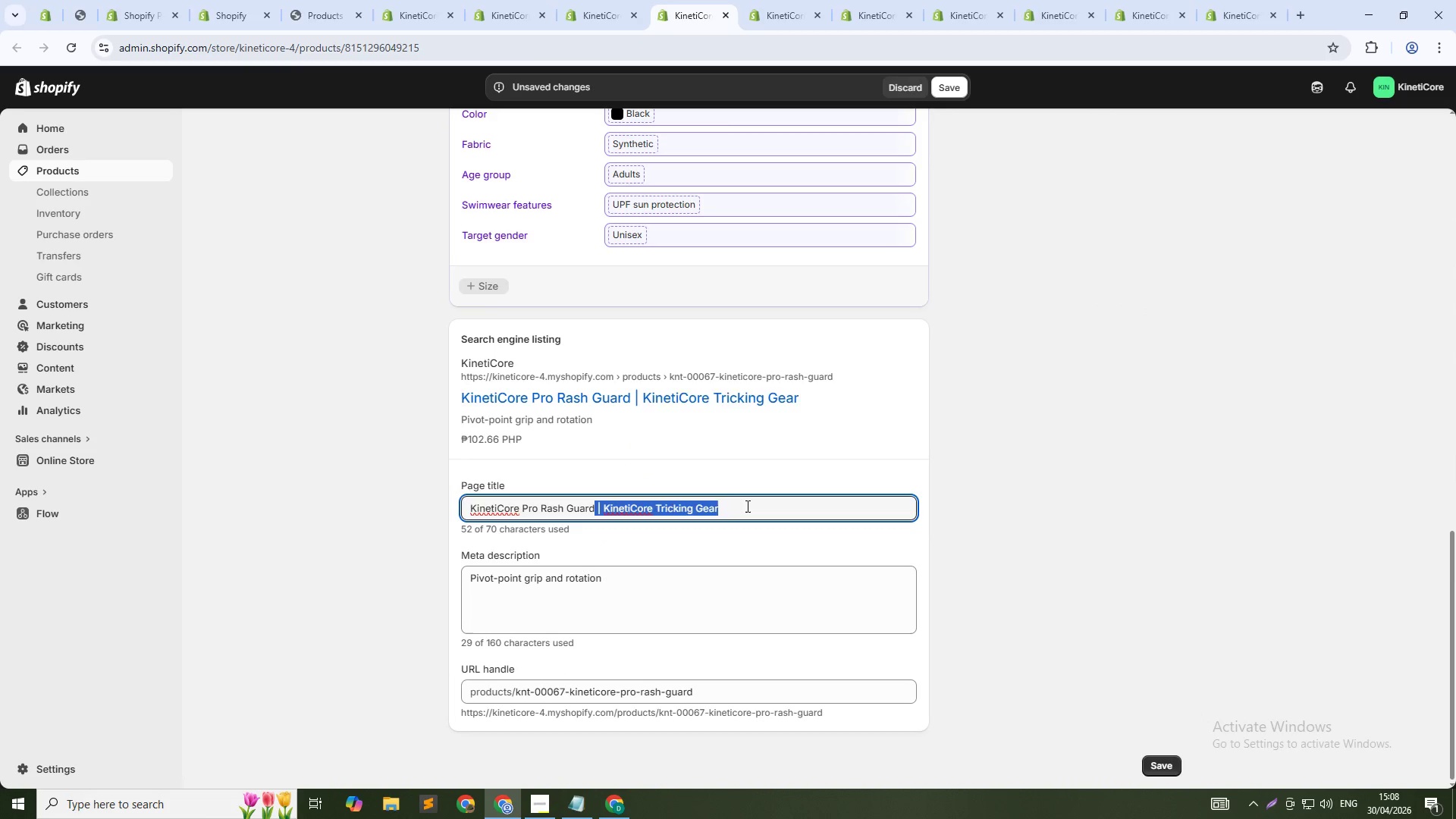 
key(Backspace)
 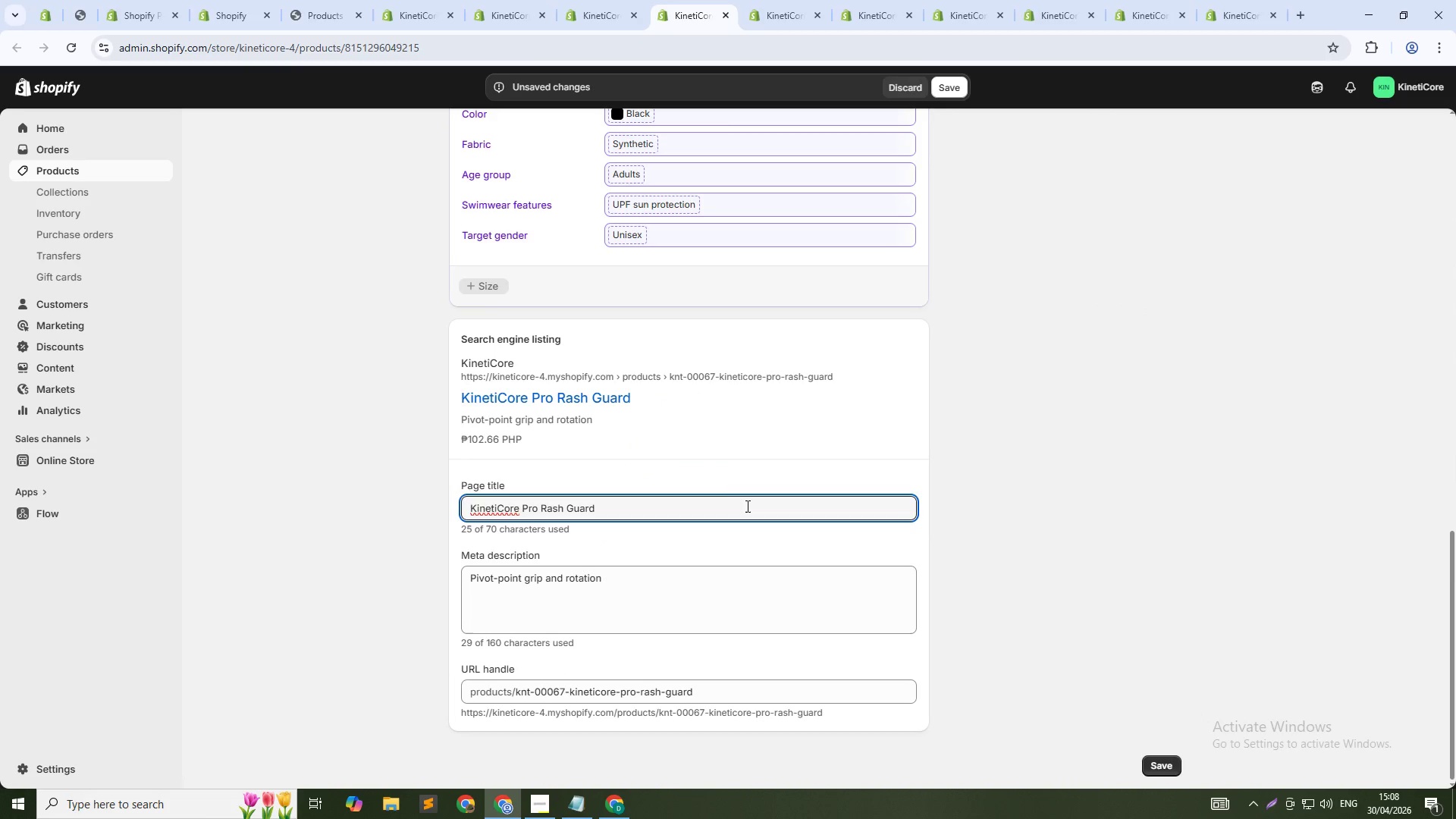 
hold_key(key=ArrowLeft, duration=0.64)
 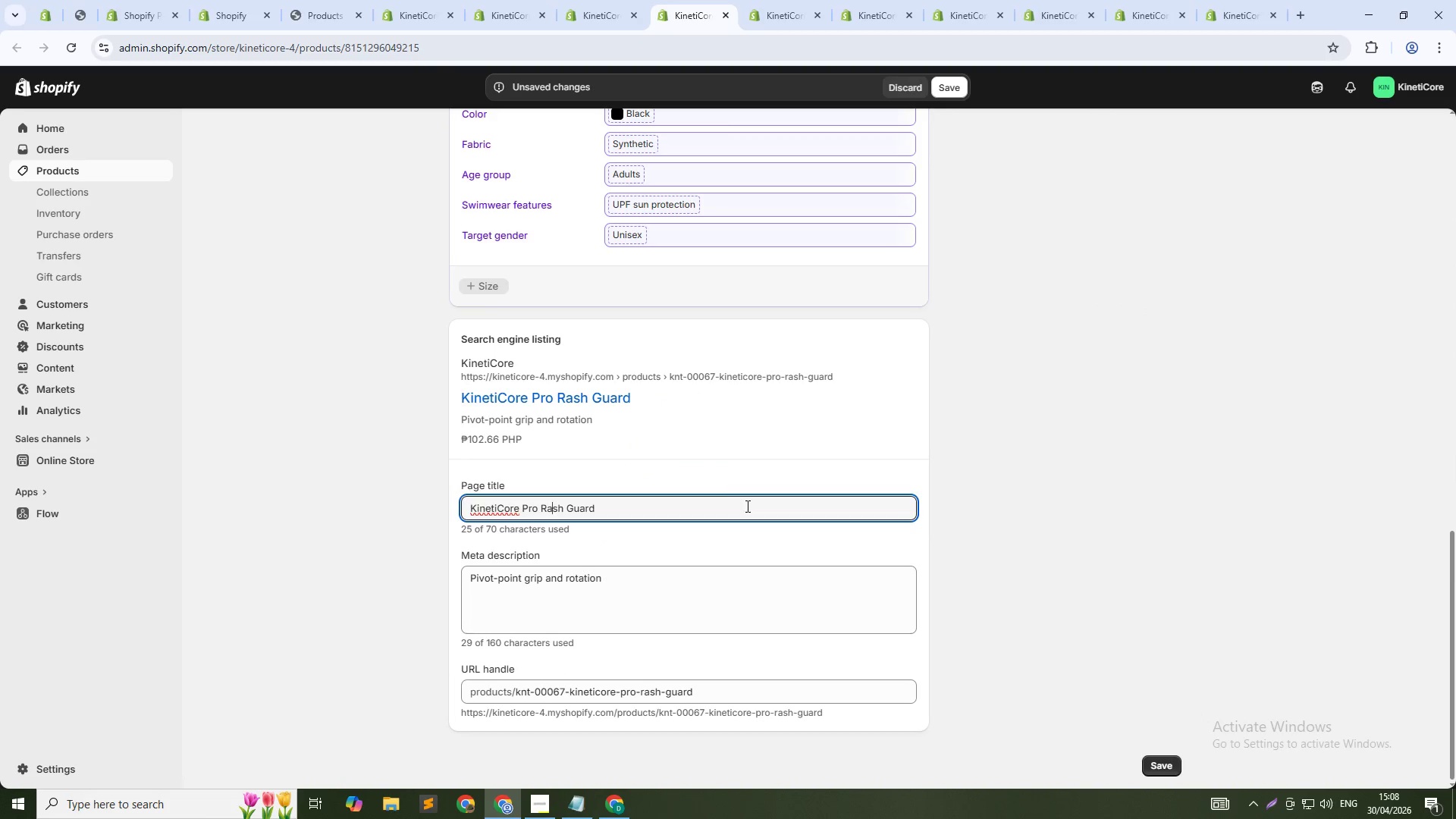 
hold_key(key=ArrowLeft, duration=0.39)
 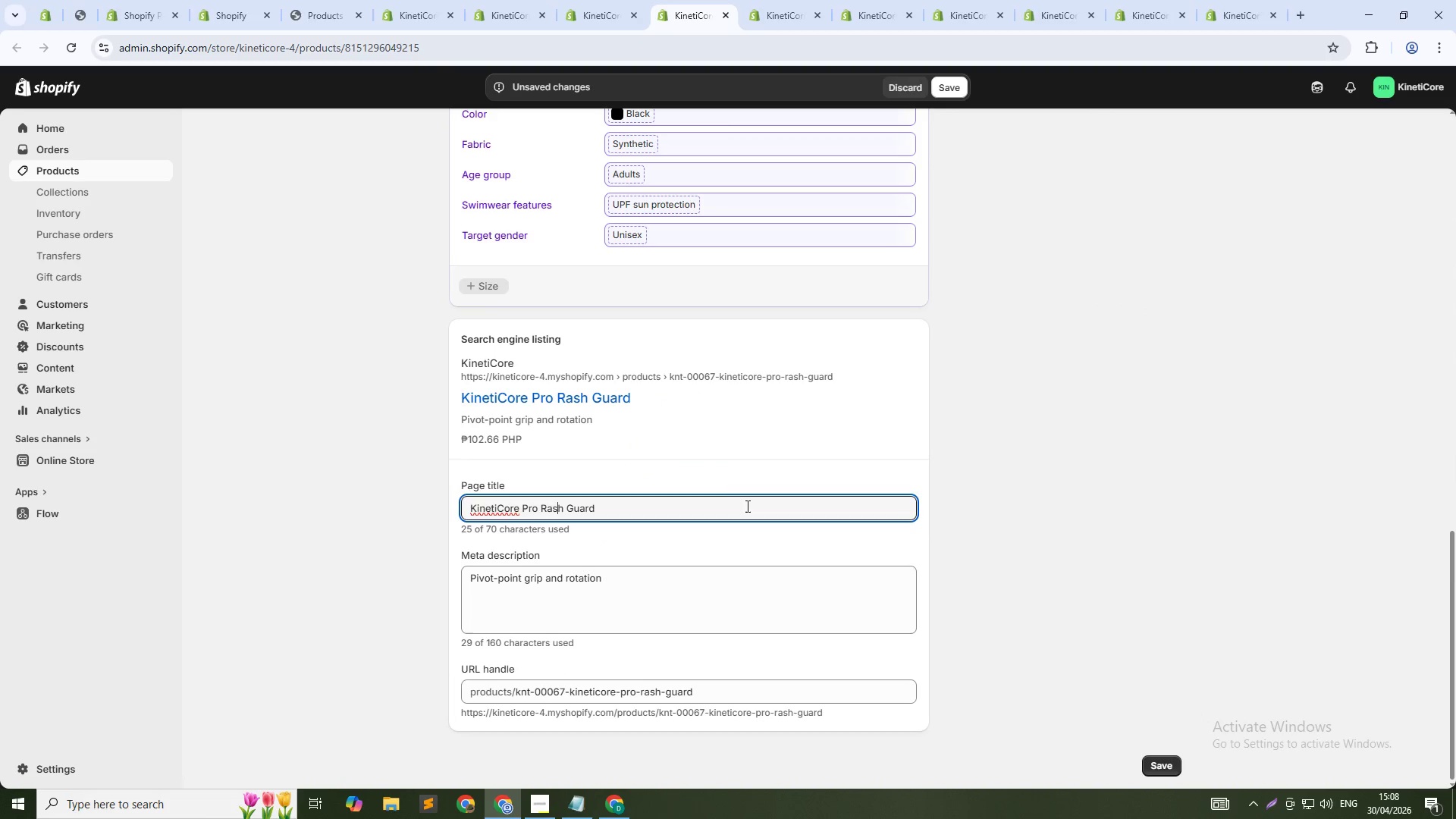 
key(ArrowLeft)
 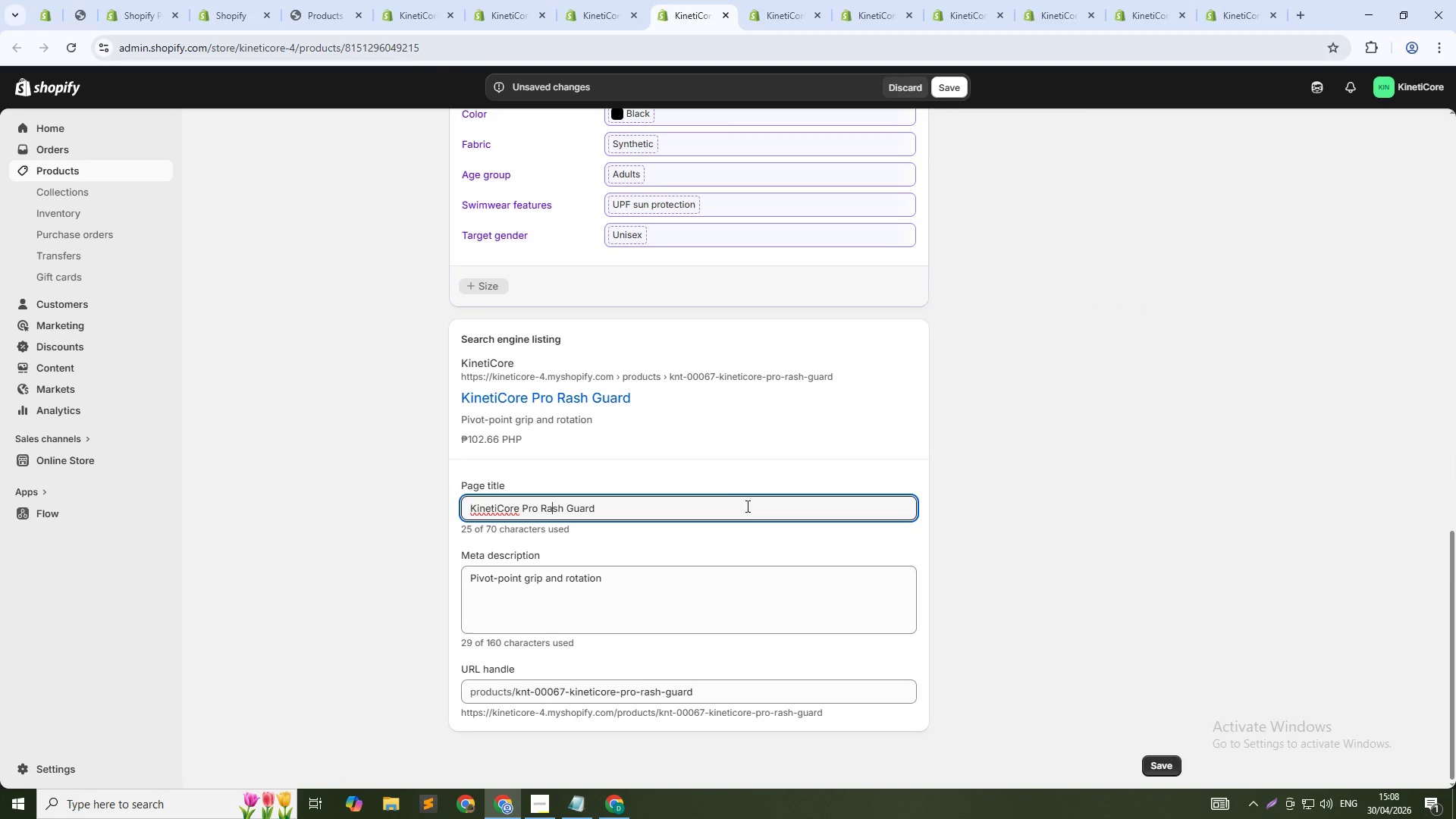 
key(ArrowLeft)
 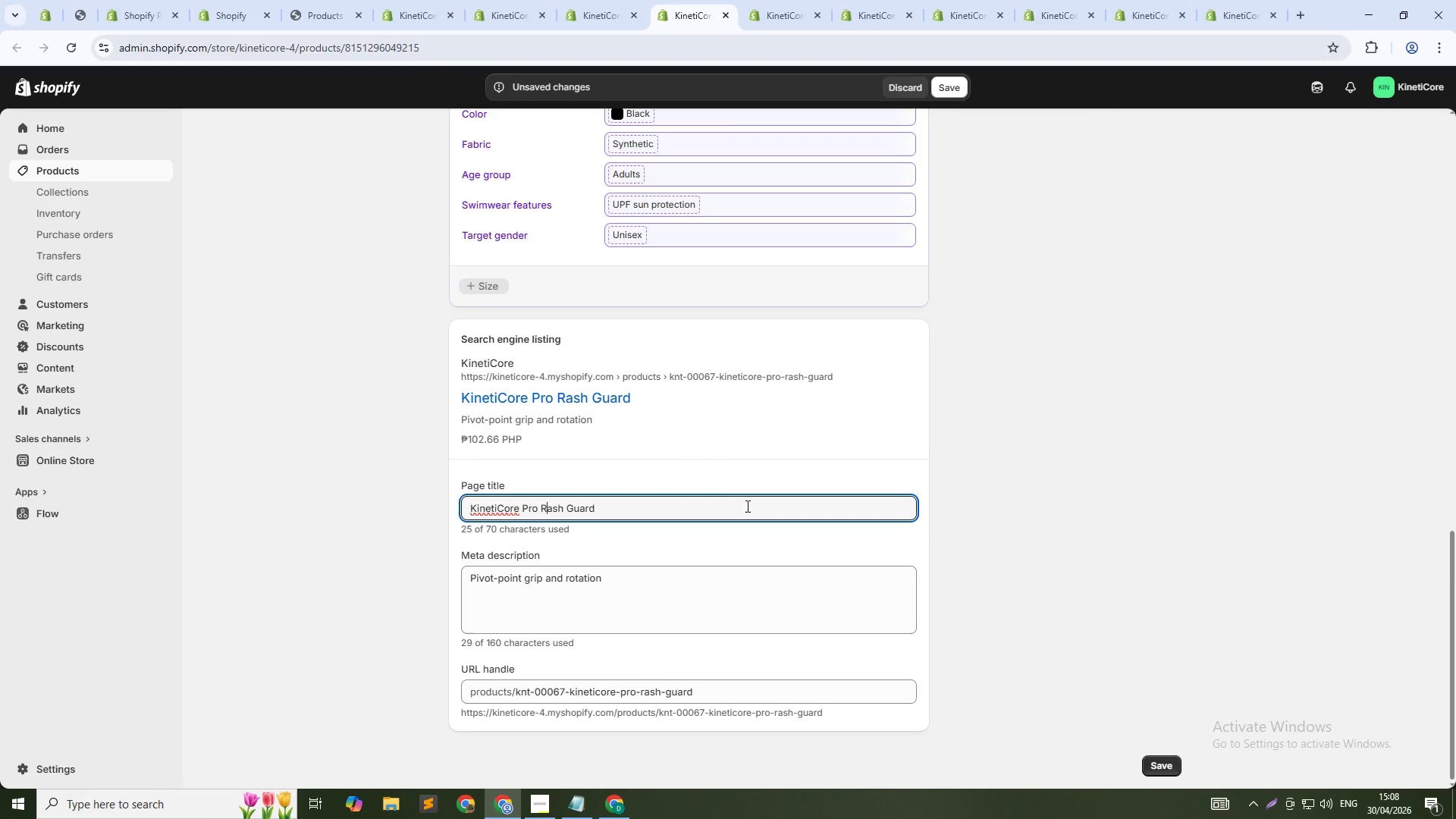 
key(ArrowLeft)
 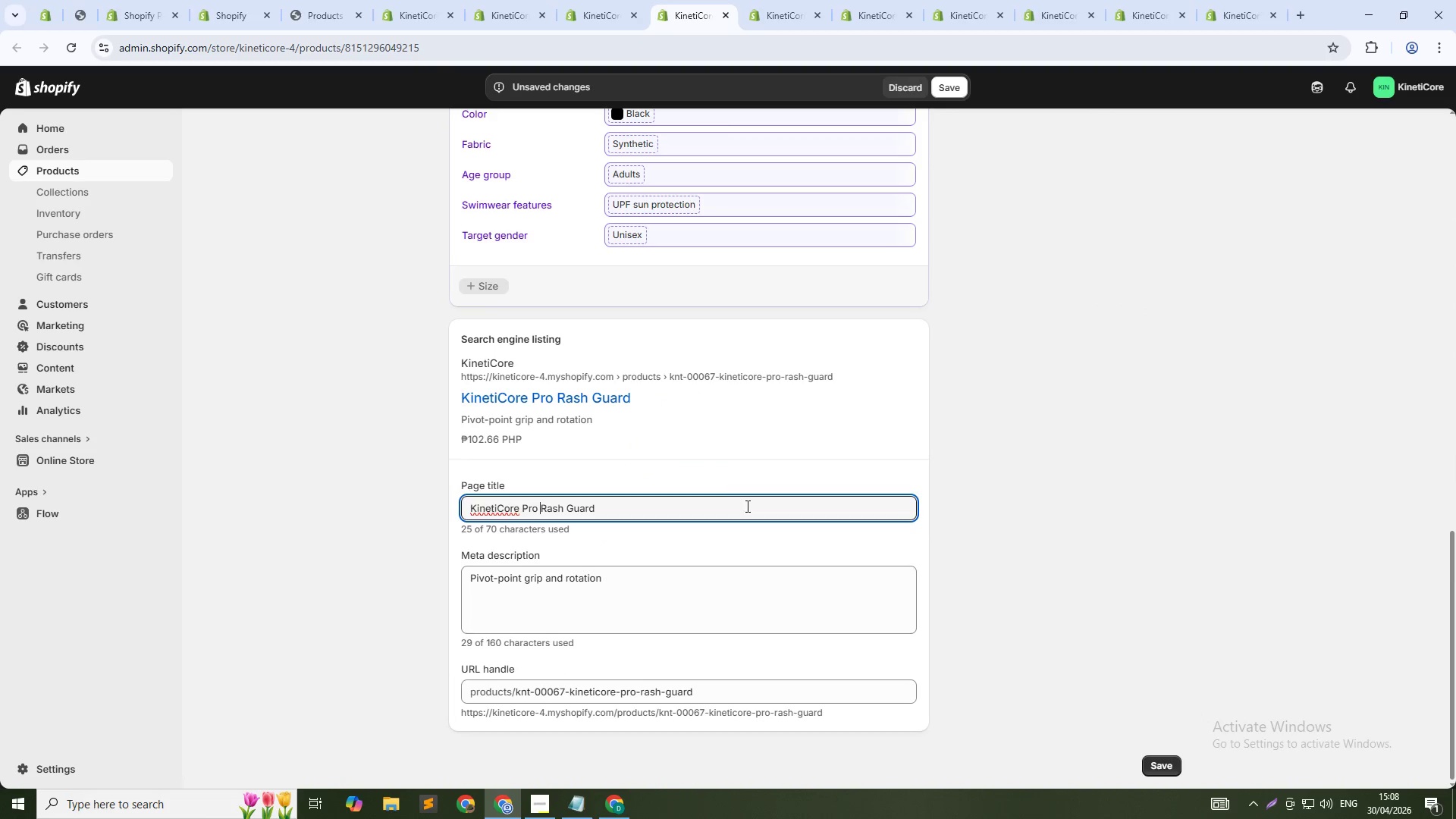 
key(Control+Shift+ArrowLeft)
 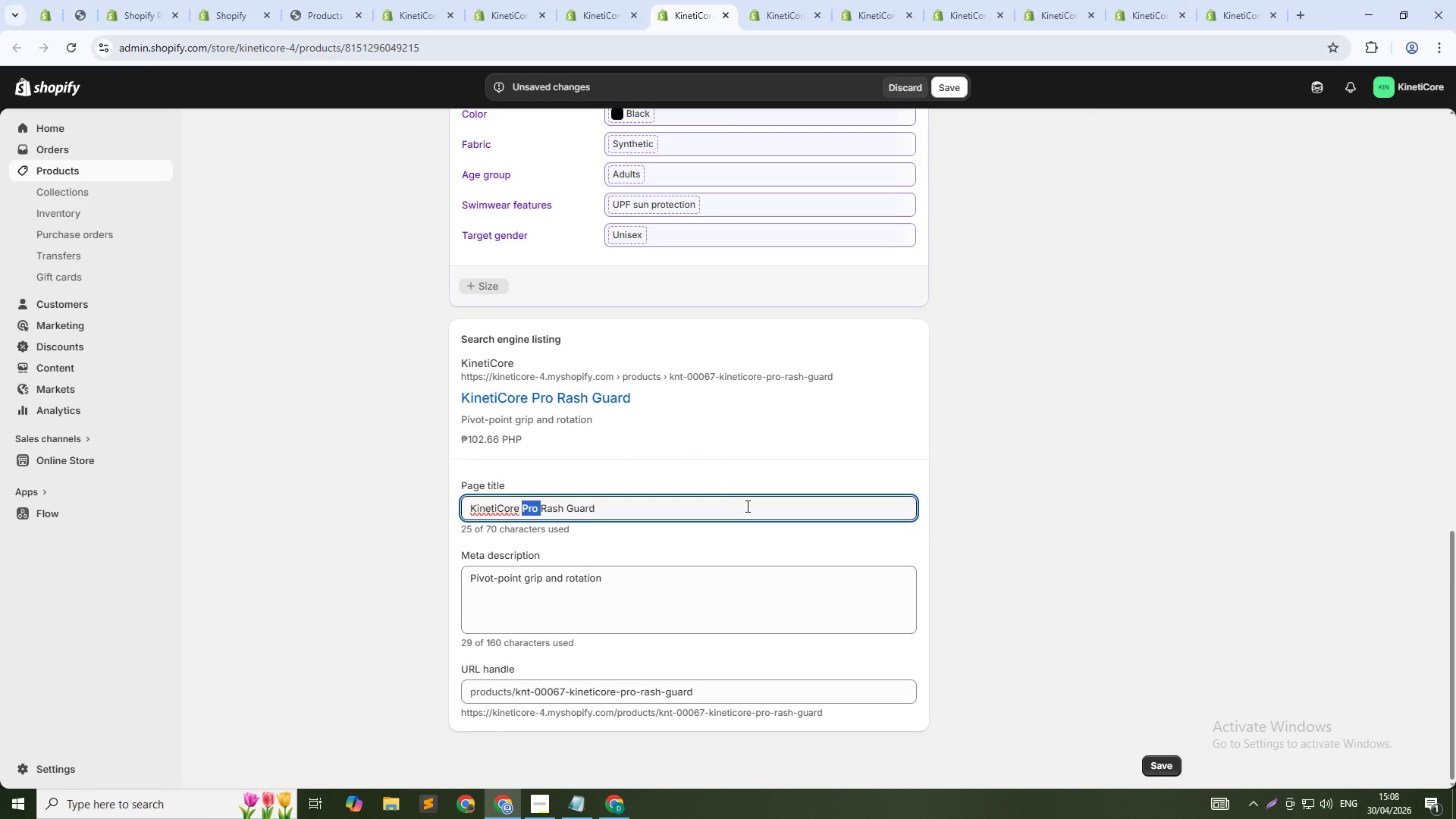 
key(Backspace)
 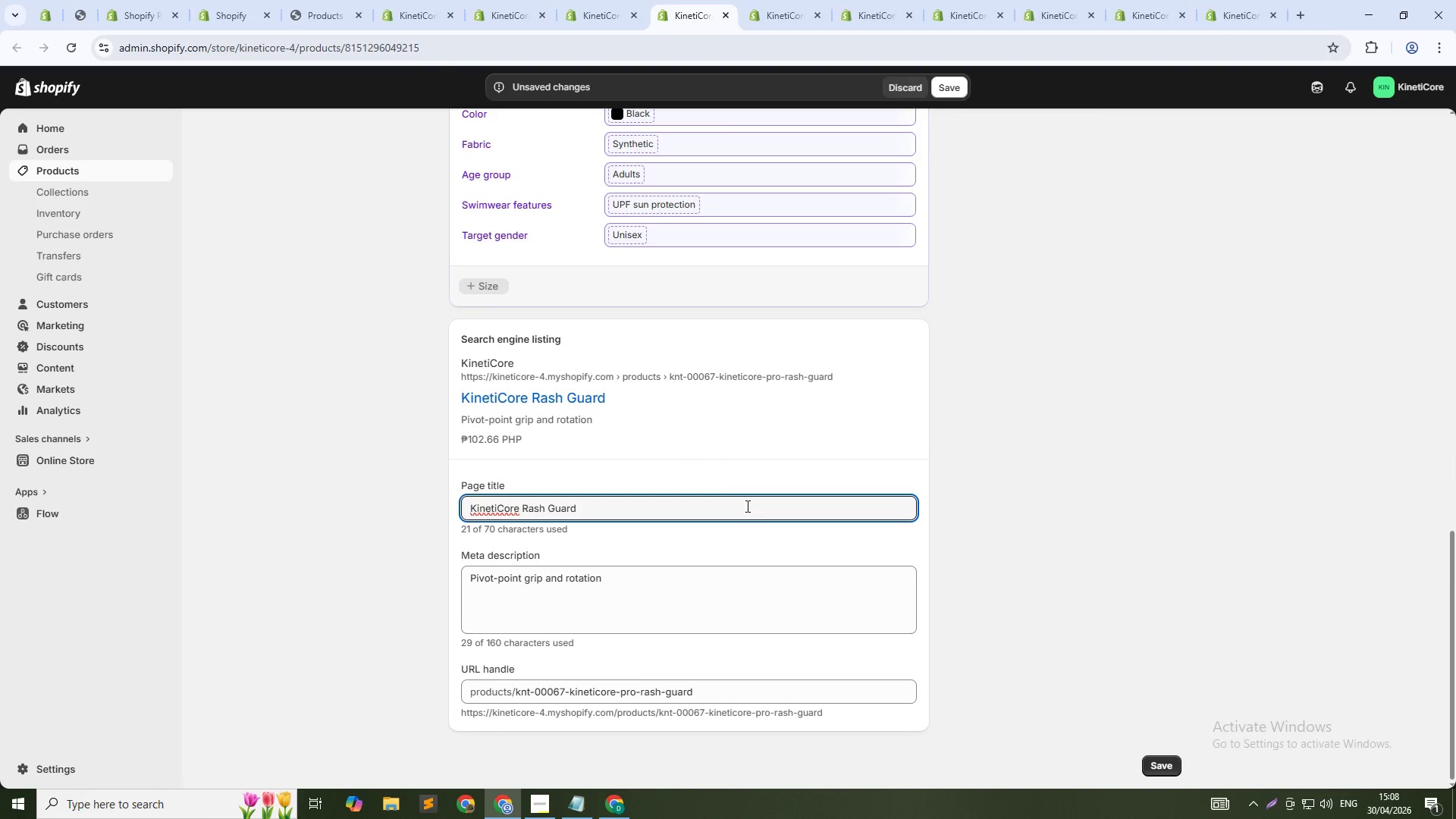 
key(Tab)
 